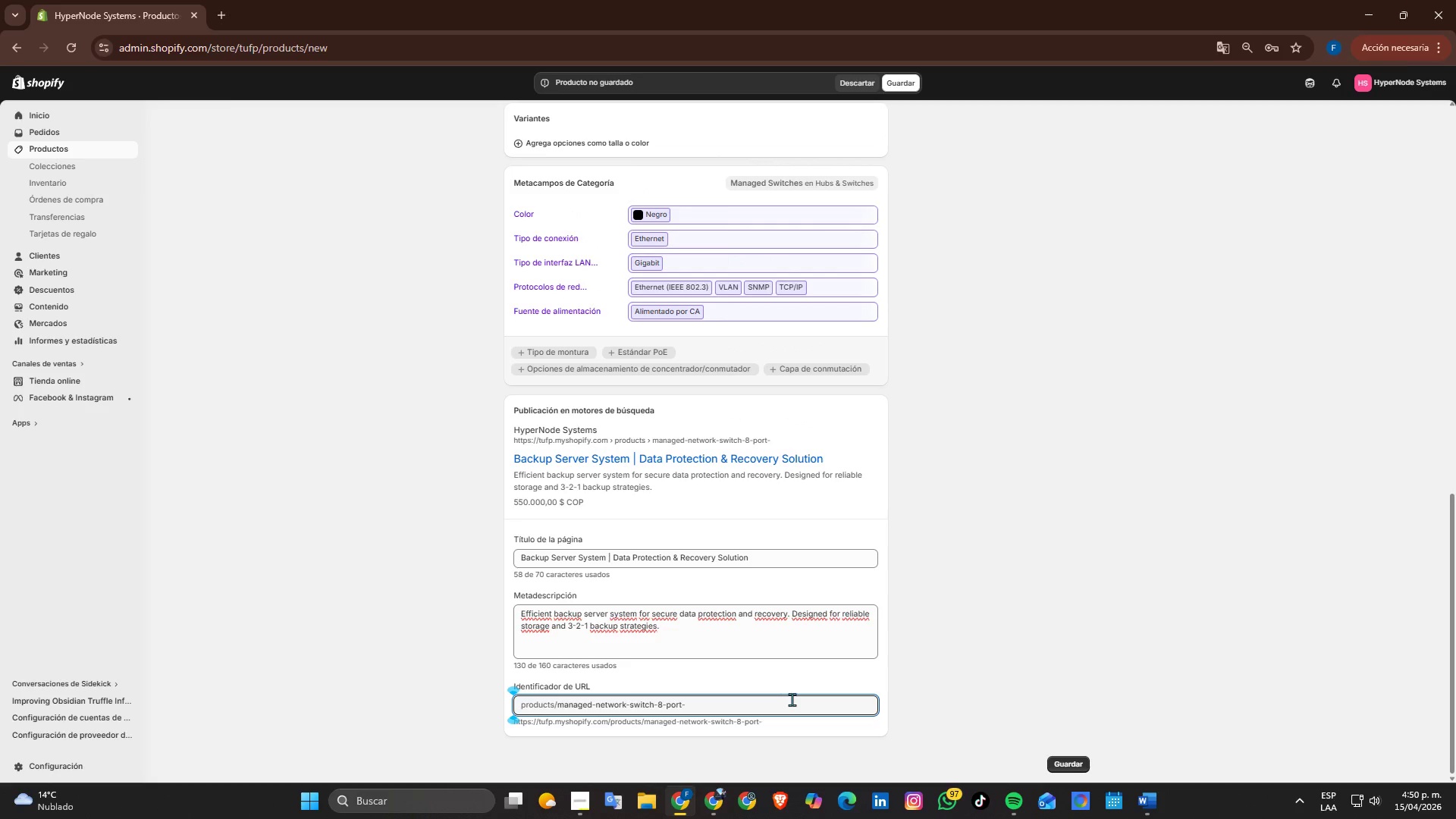 
key(Backspace)
 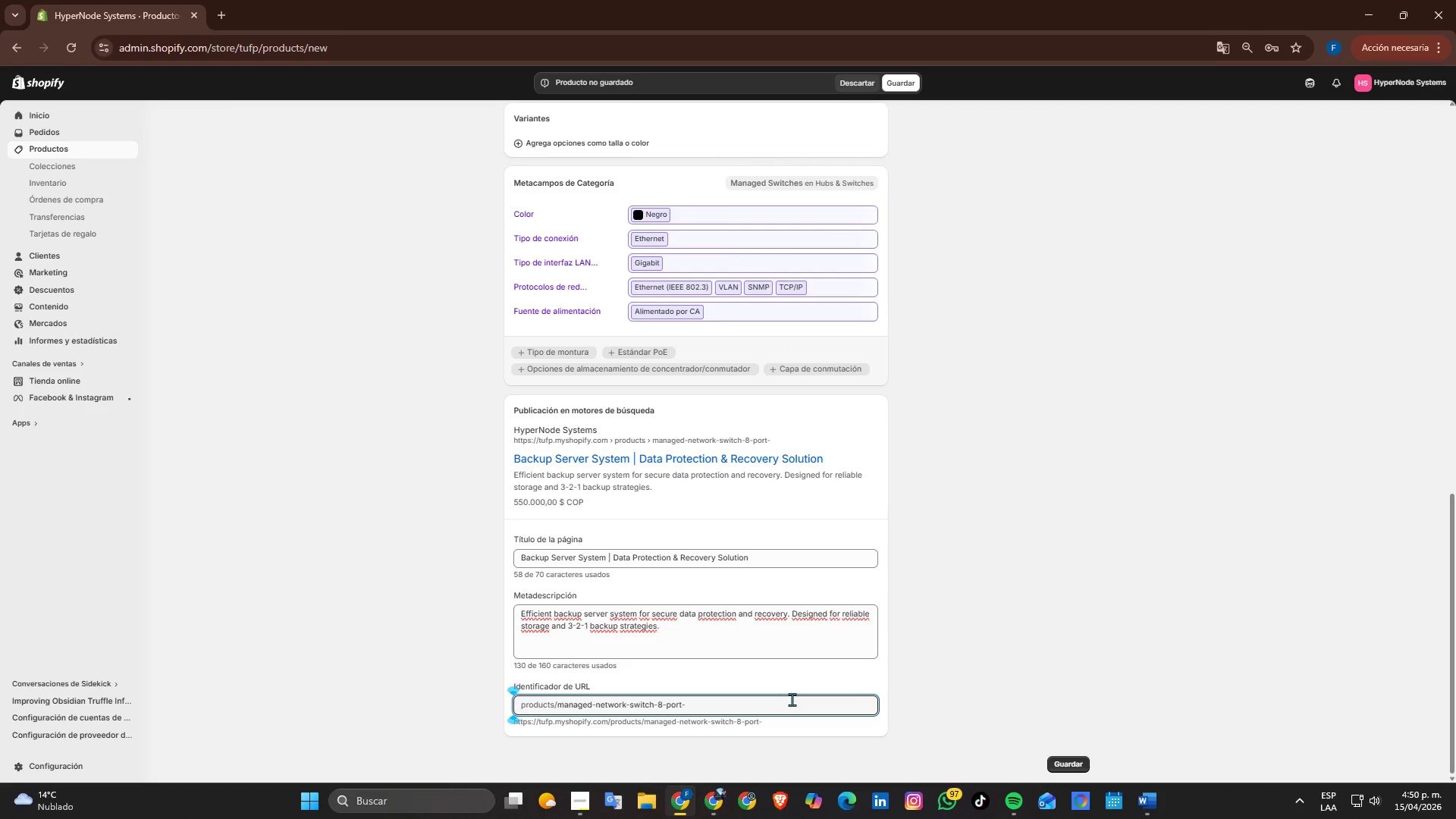 
key(Backspace)
 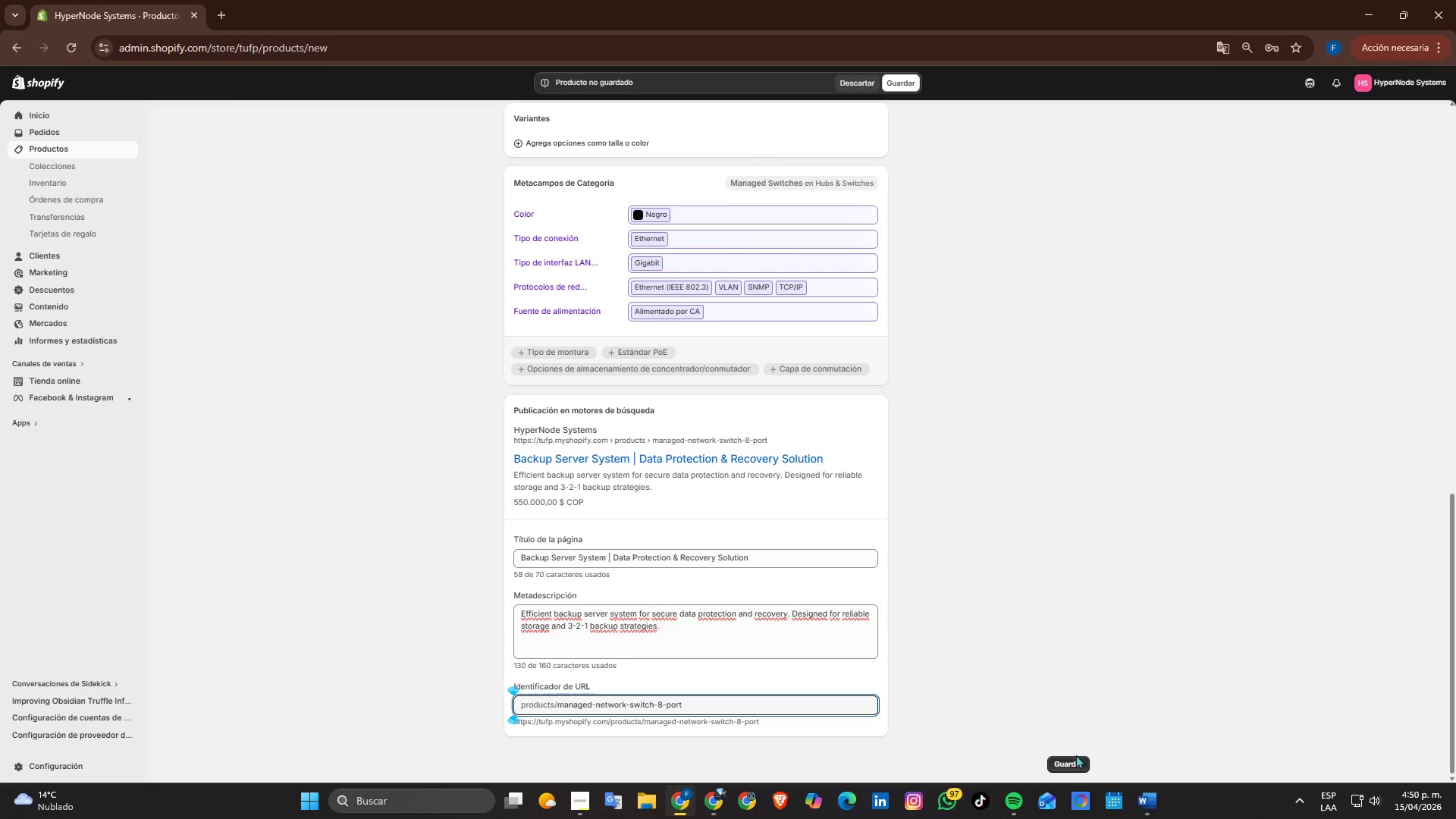 
scroll: coordinate [1049, 686], scroll_direction: down, amount: 1.0
 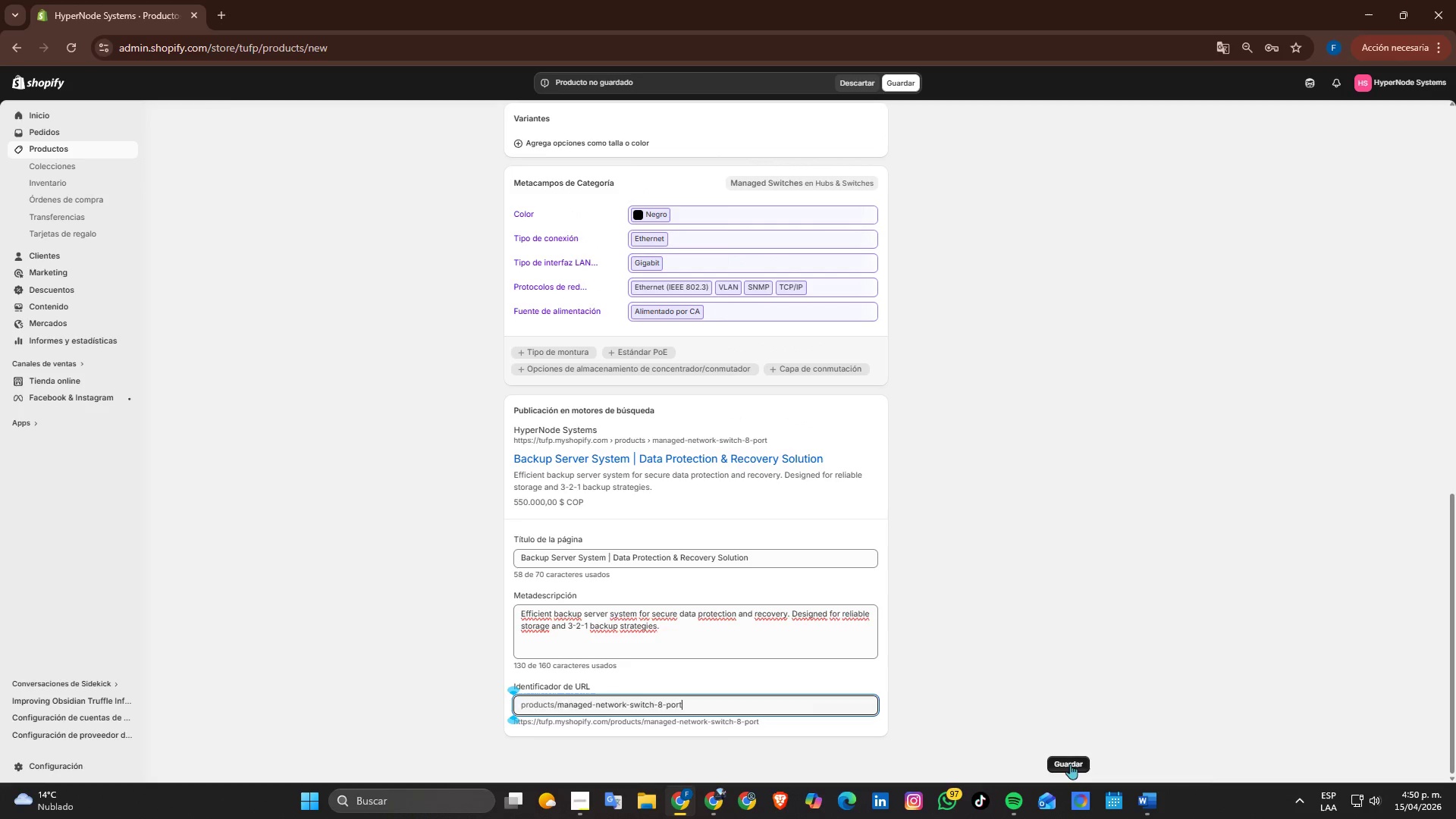 
left_click([1070, 764])
 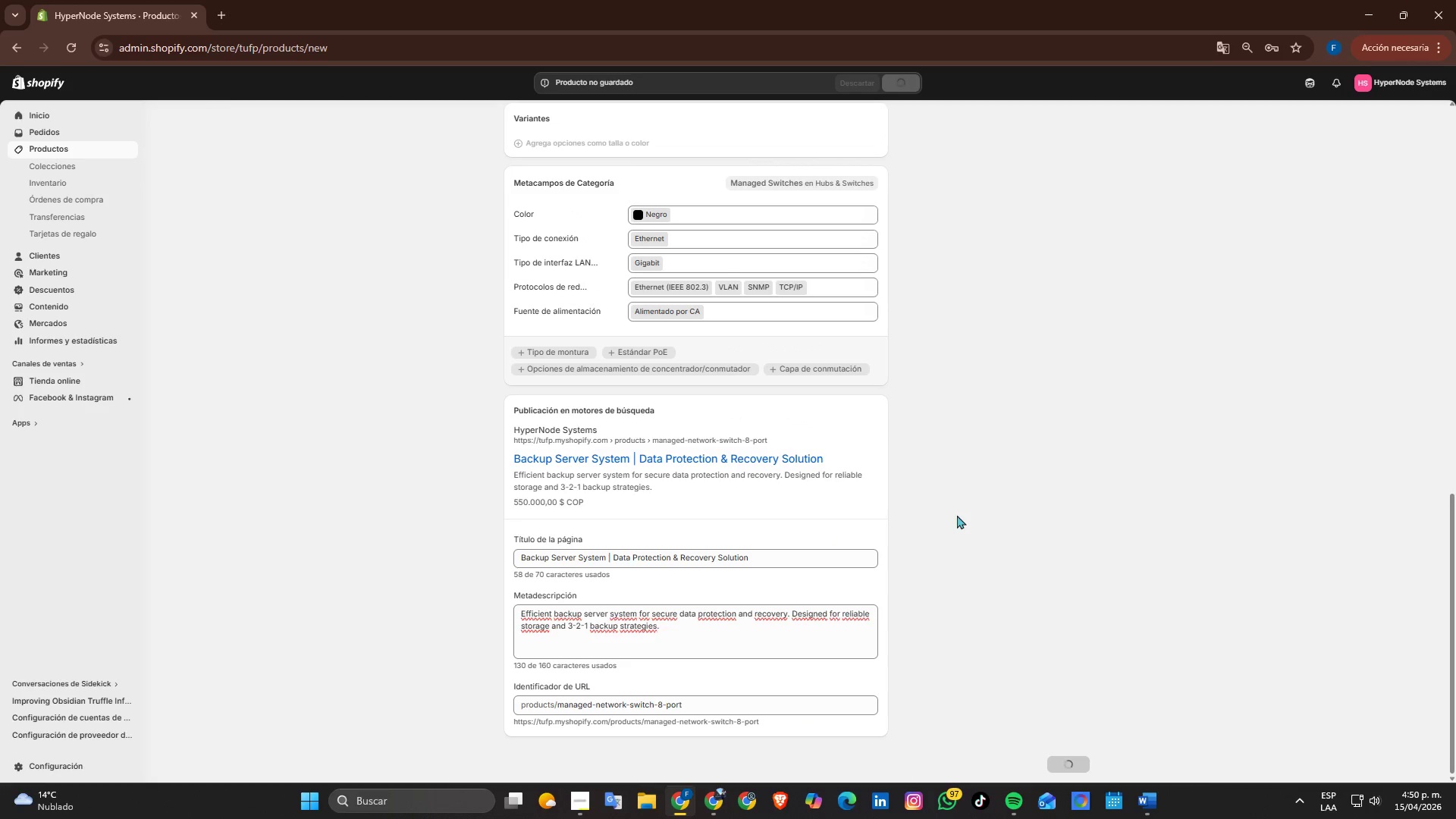 
wait(5.52)
 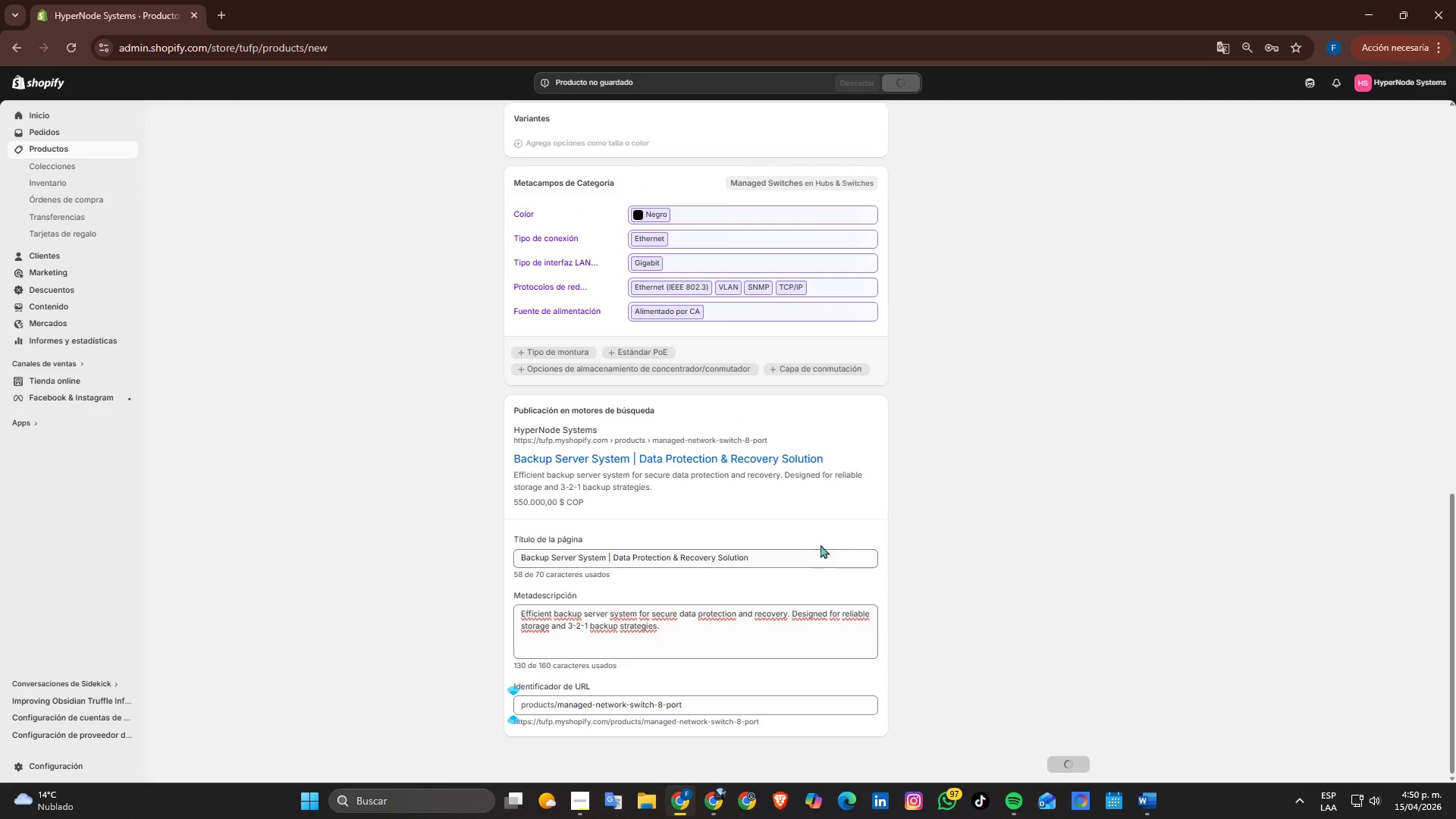 
scroll: coordinate [861, 404], scroll_direction: up, amount: 16.0
 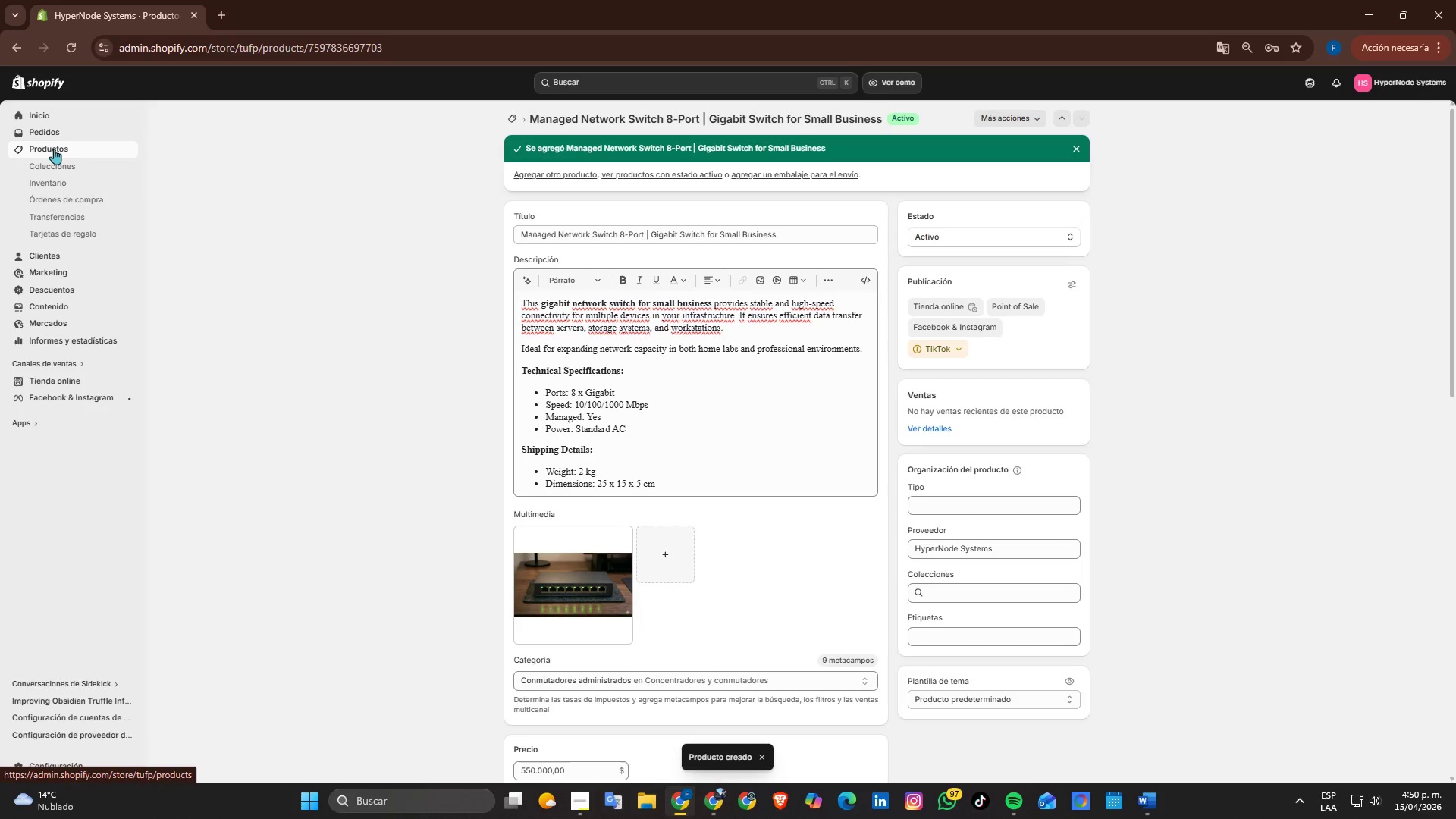 
left_click([54, 149])
 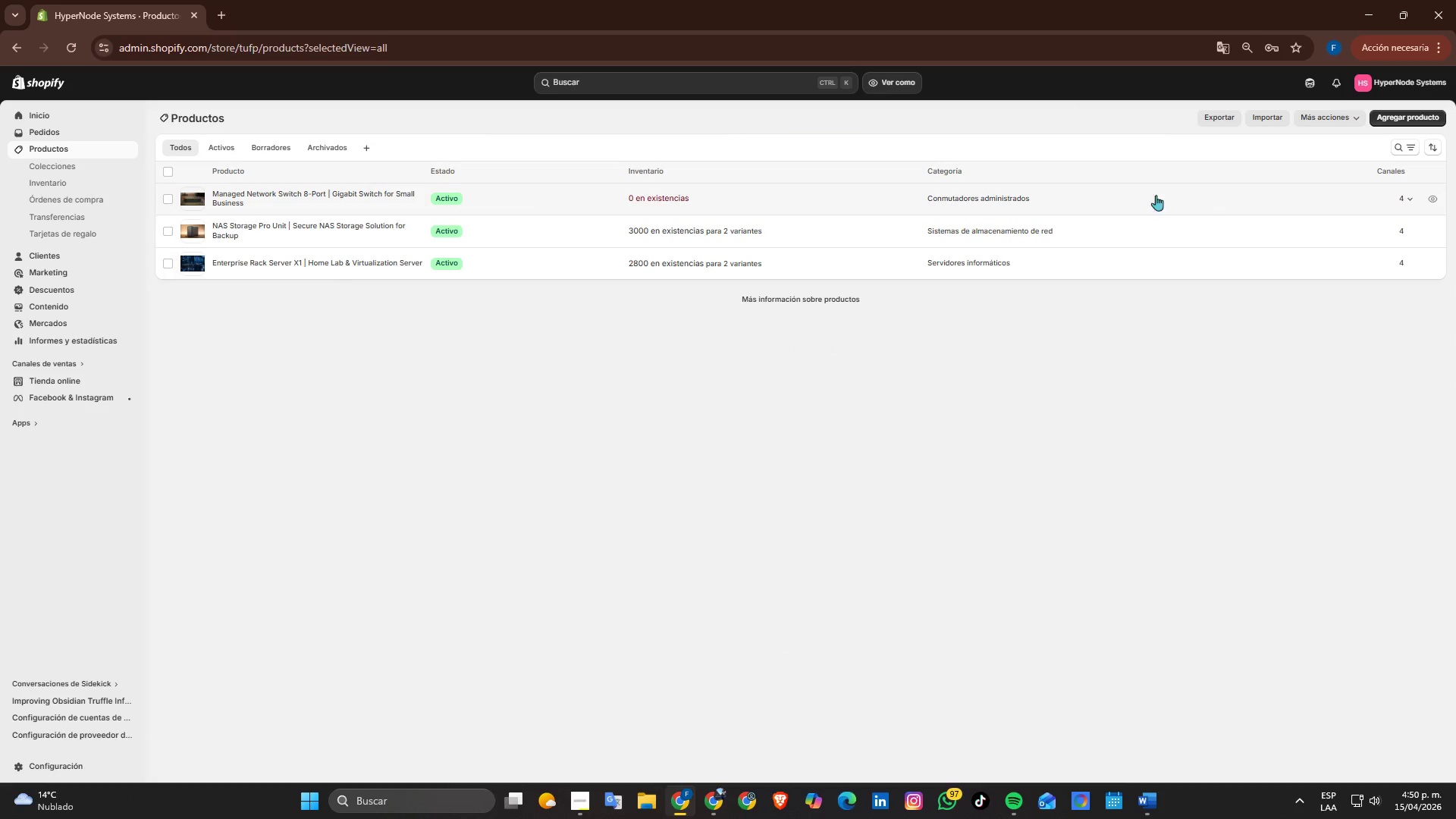 
left_click([658, 204])
 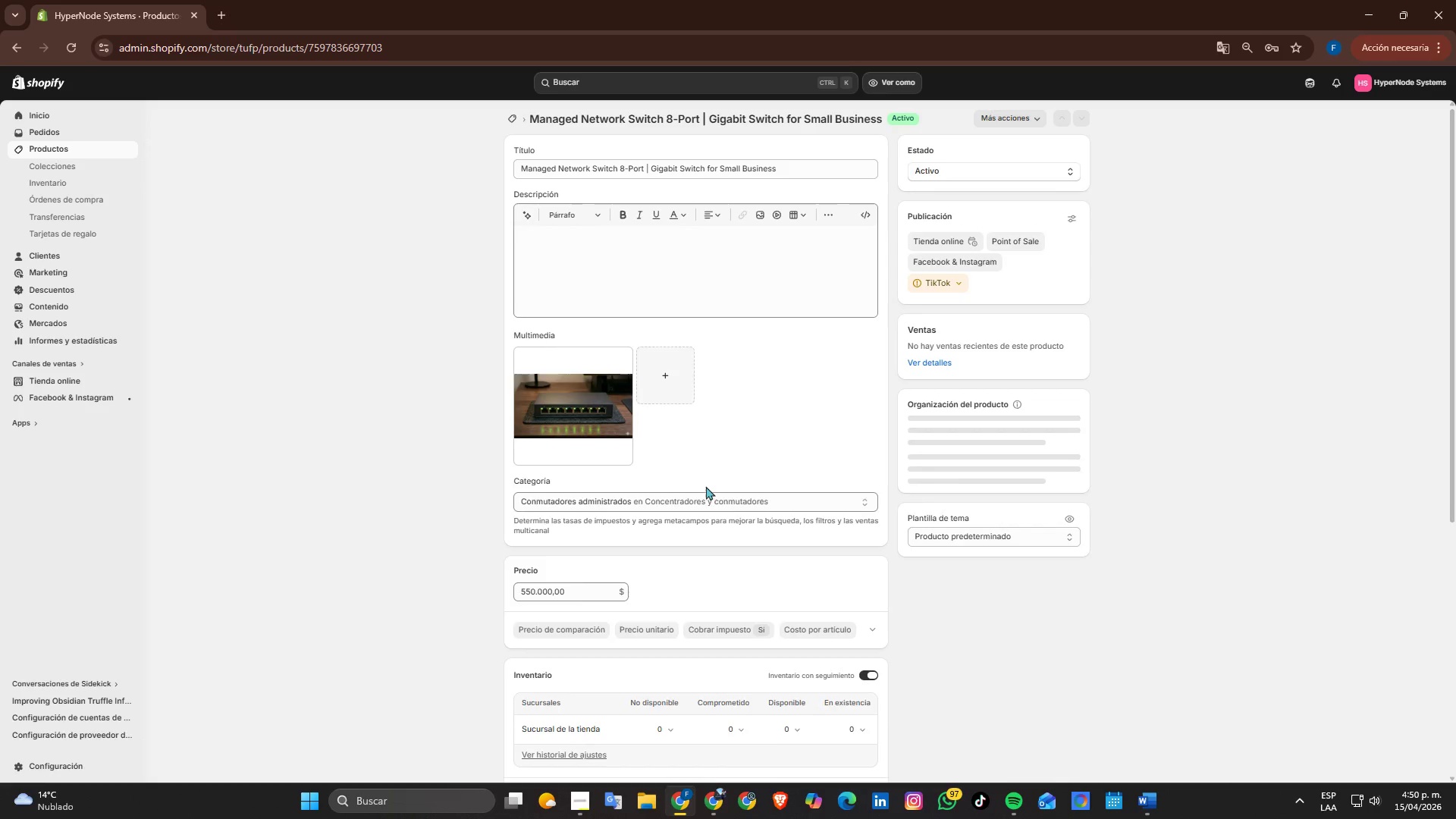 
scroll: coordinate [747, 617], scroll_direction: down, amount: 6.0
 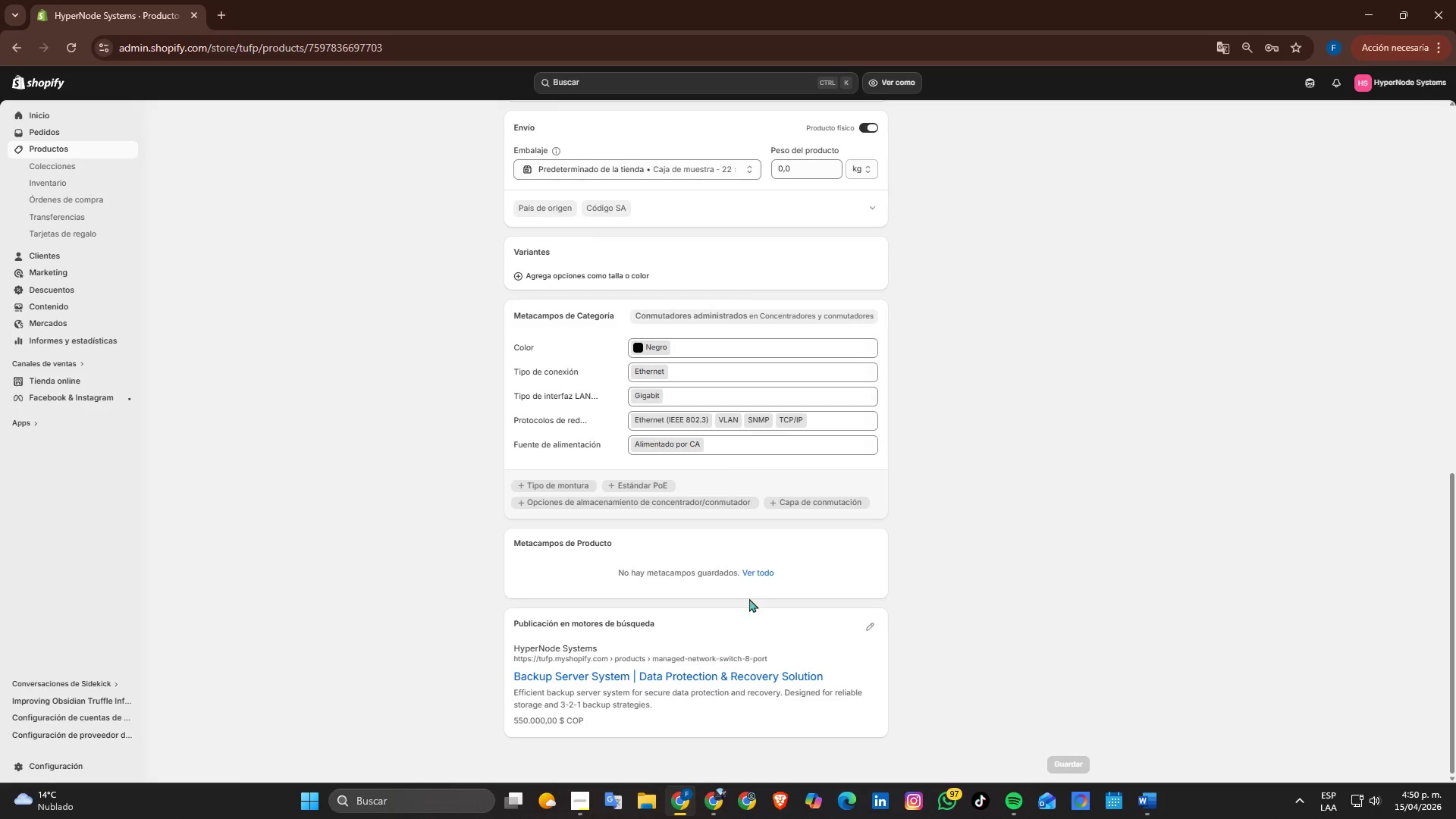 
scroll: coordinate [753, 591], scroll_direction: up, amount: 2.0
 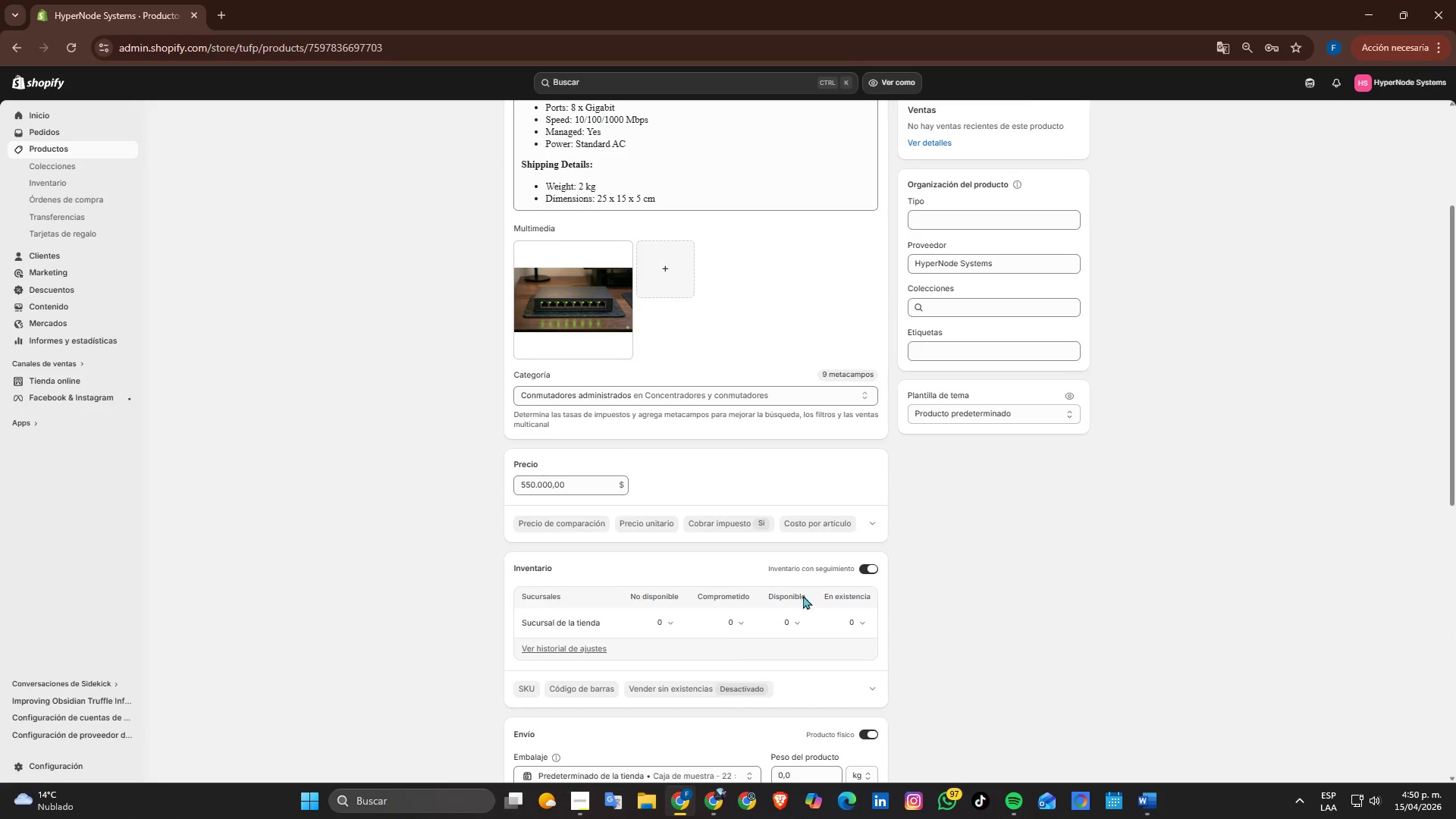 
scroll: coordinate [797, 404], scroll_direction: down, amount: 2.0
 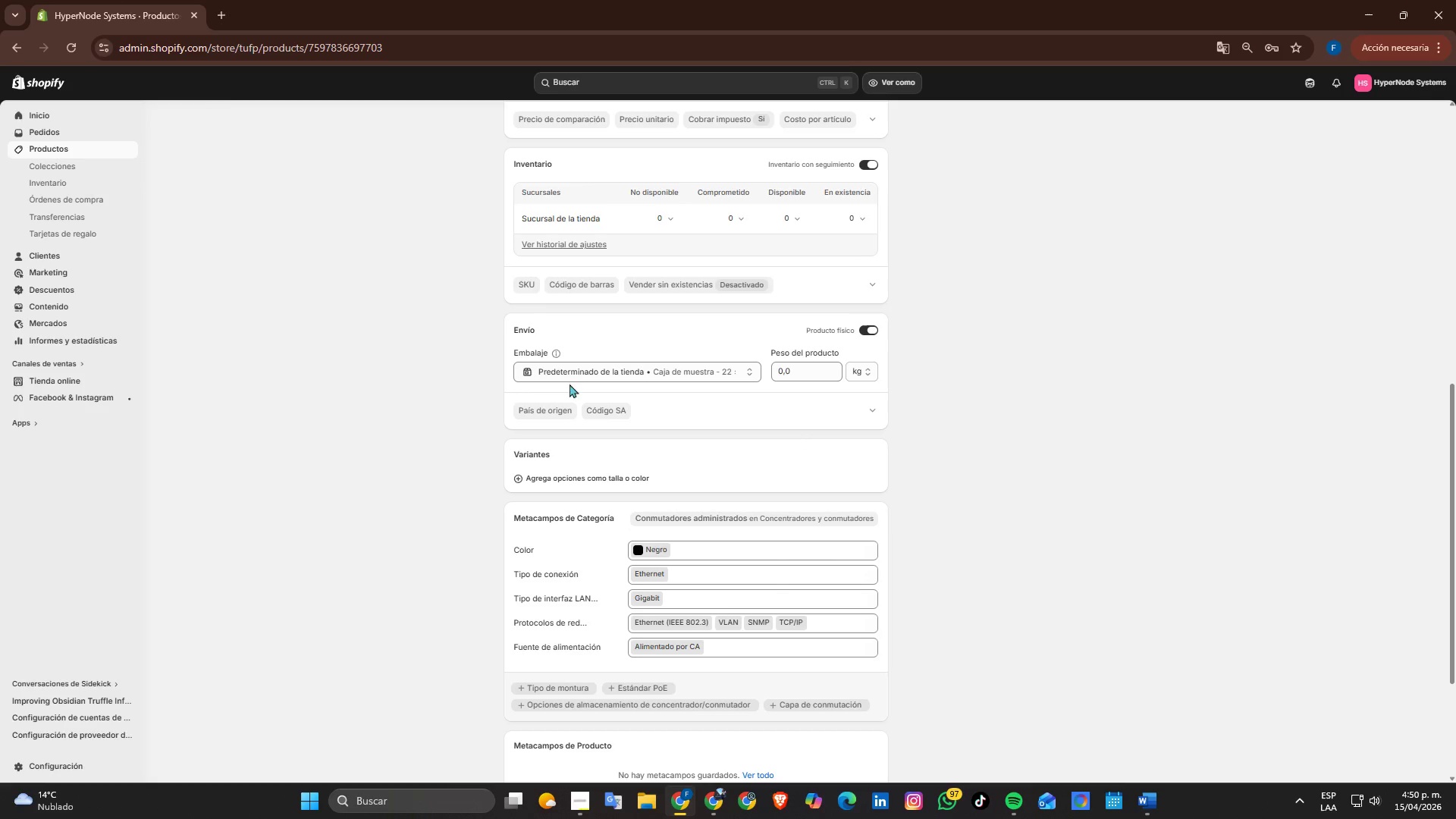 
scroll: coordinate [745, 281], scroll_direction: up, amount: 3.0
 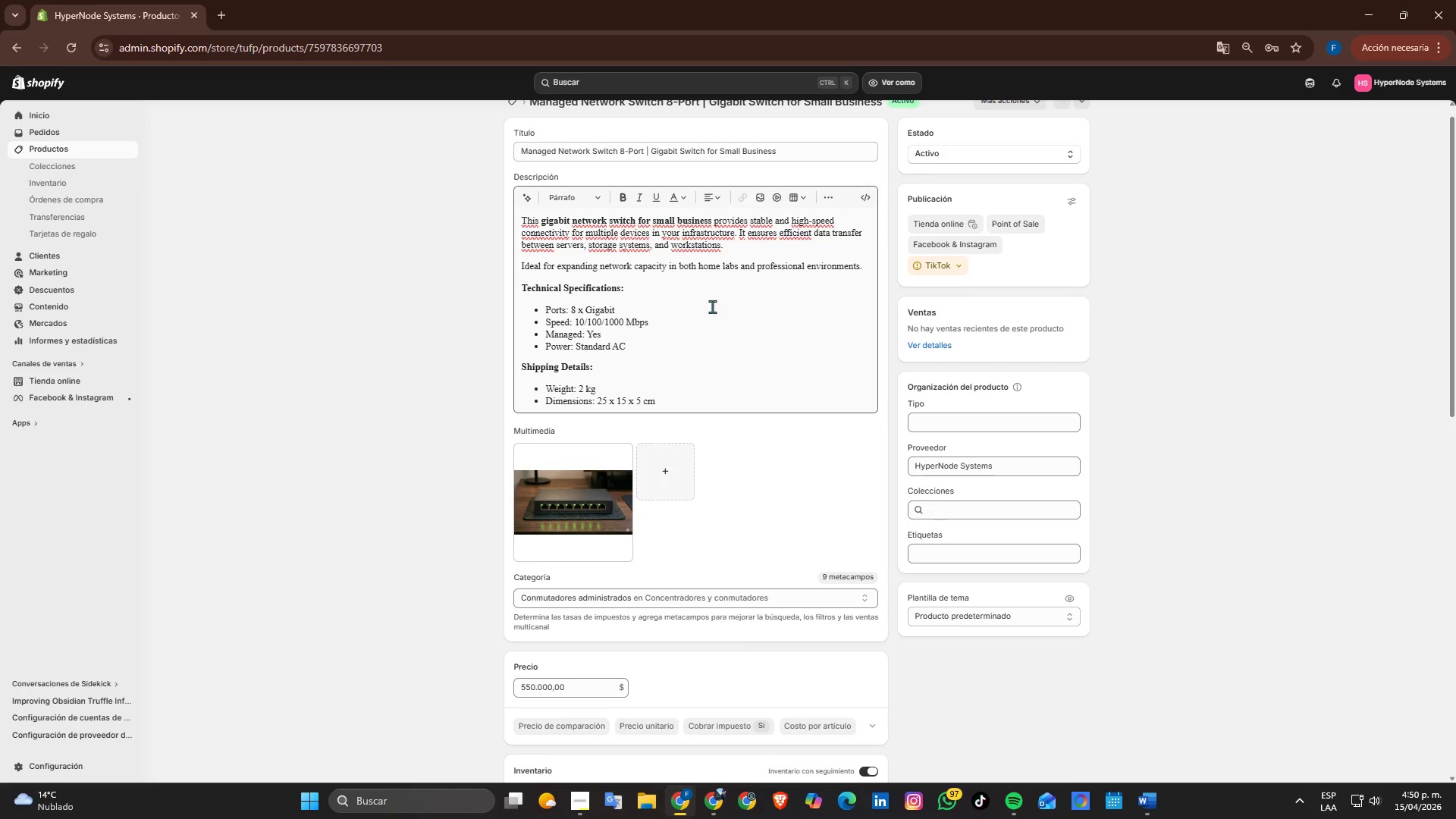 
scroll: coordinate [690, 359], scroll_direction: down, amount: 5.0
 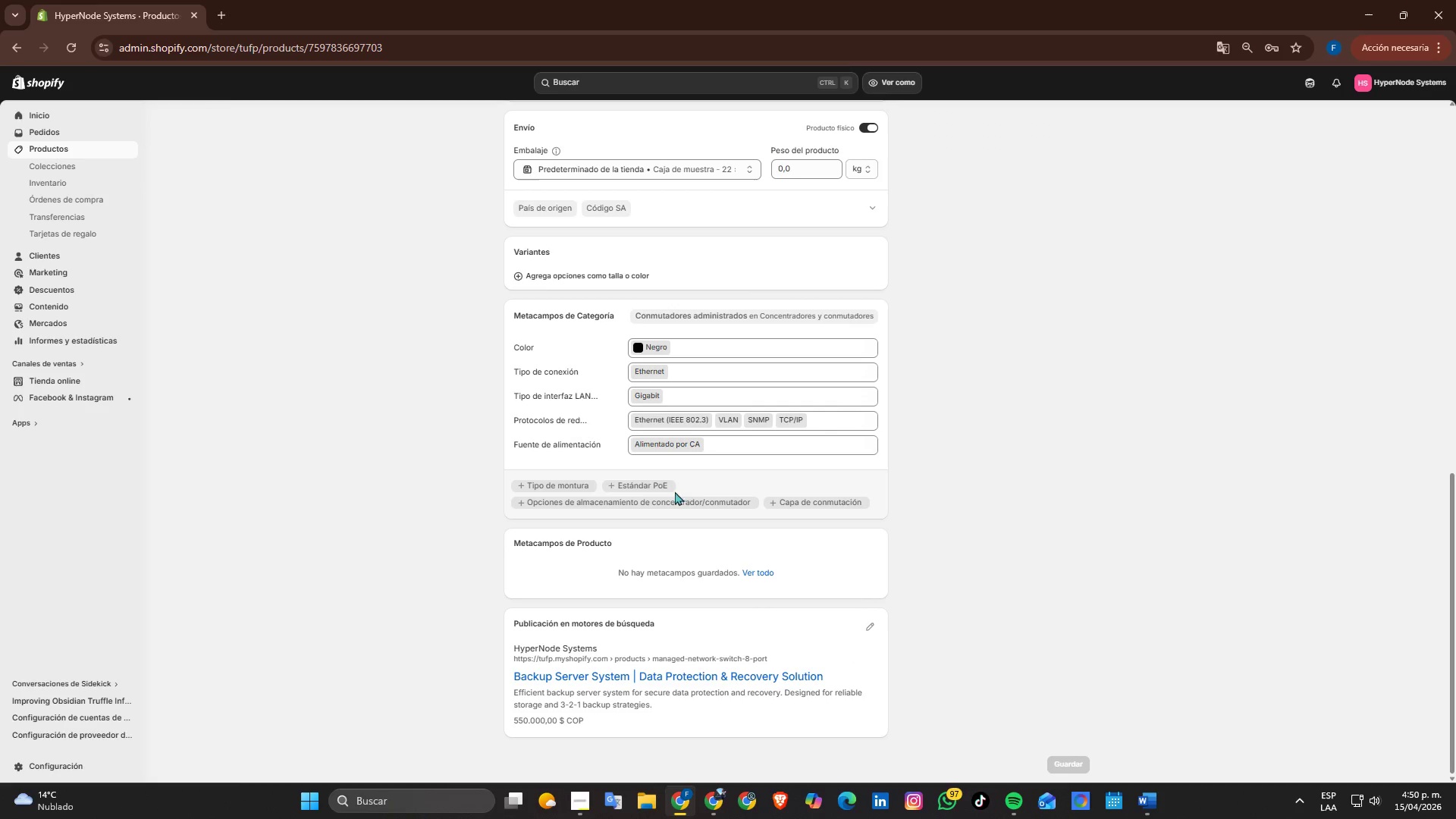 
scroll: coordinate [572, 431], scroll_direction: up, amount: 2.0
 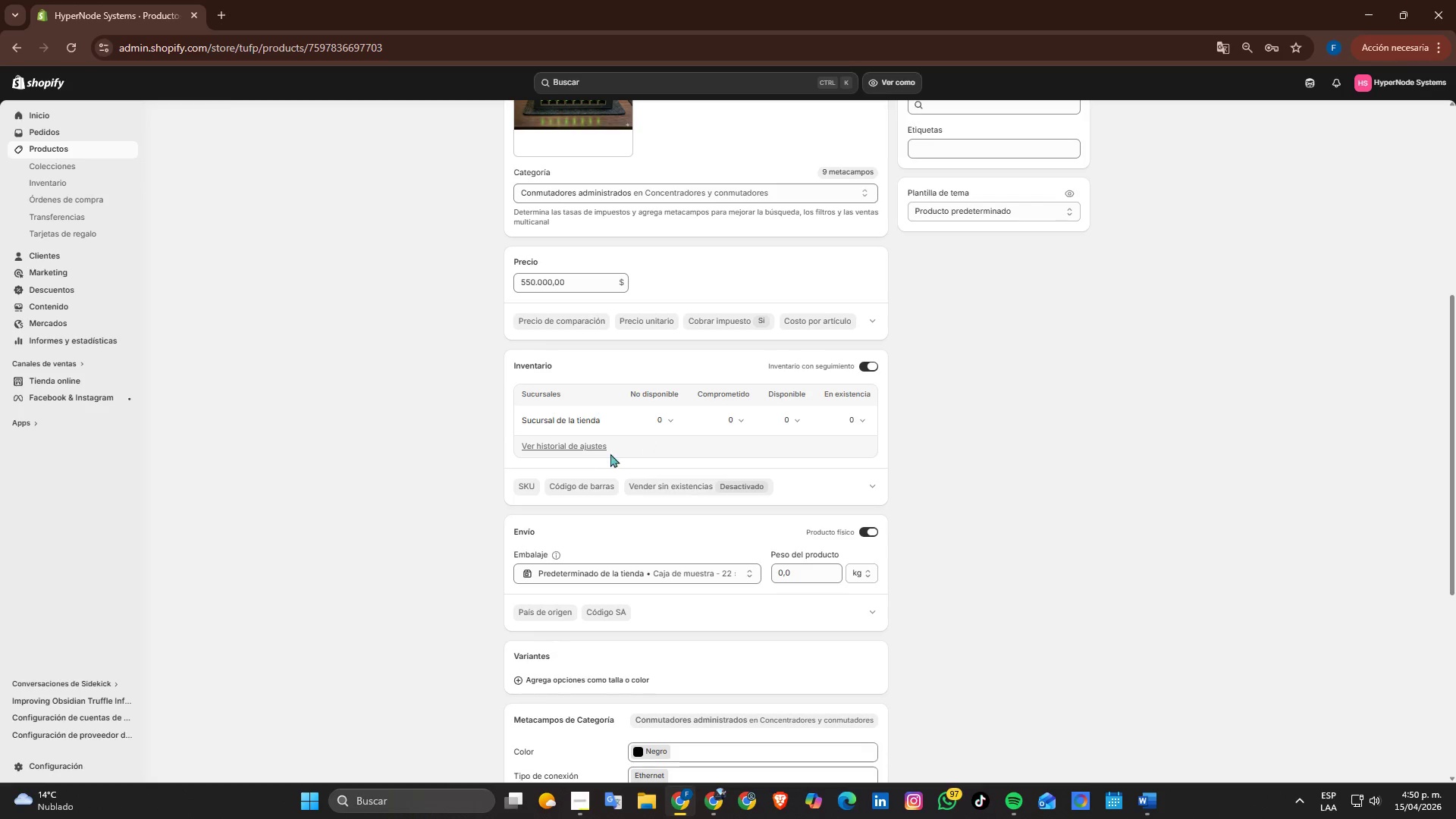 
left_click([665, 419])
 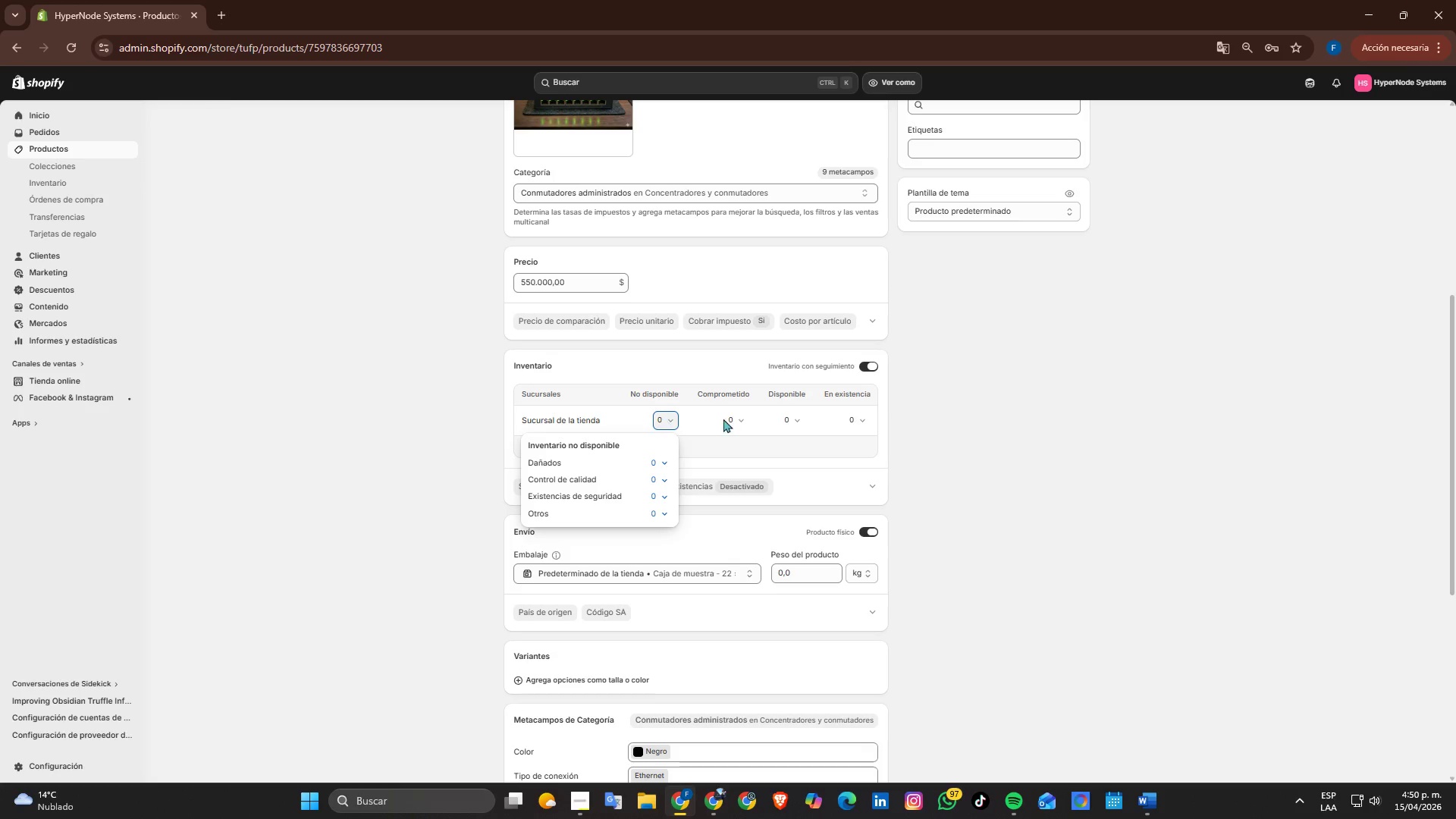 
left_click([946, 413])
 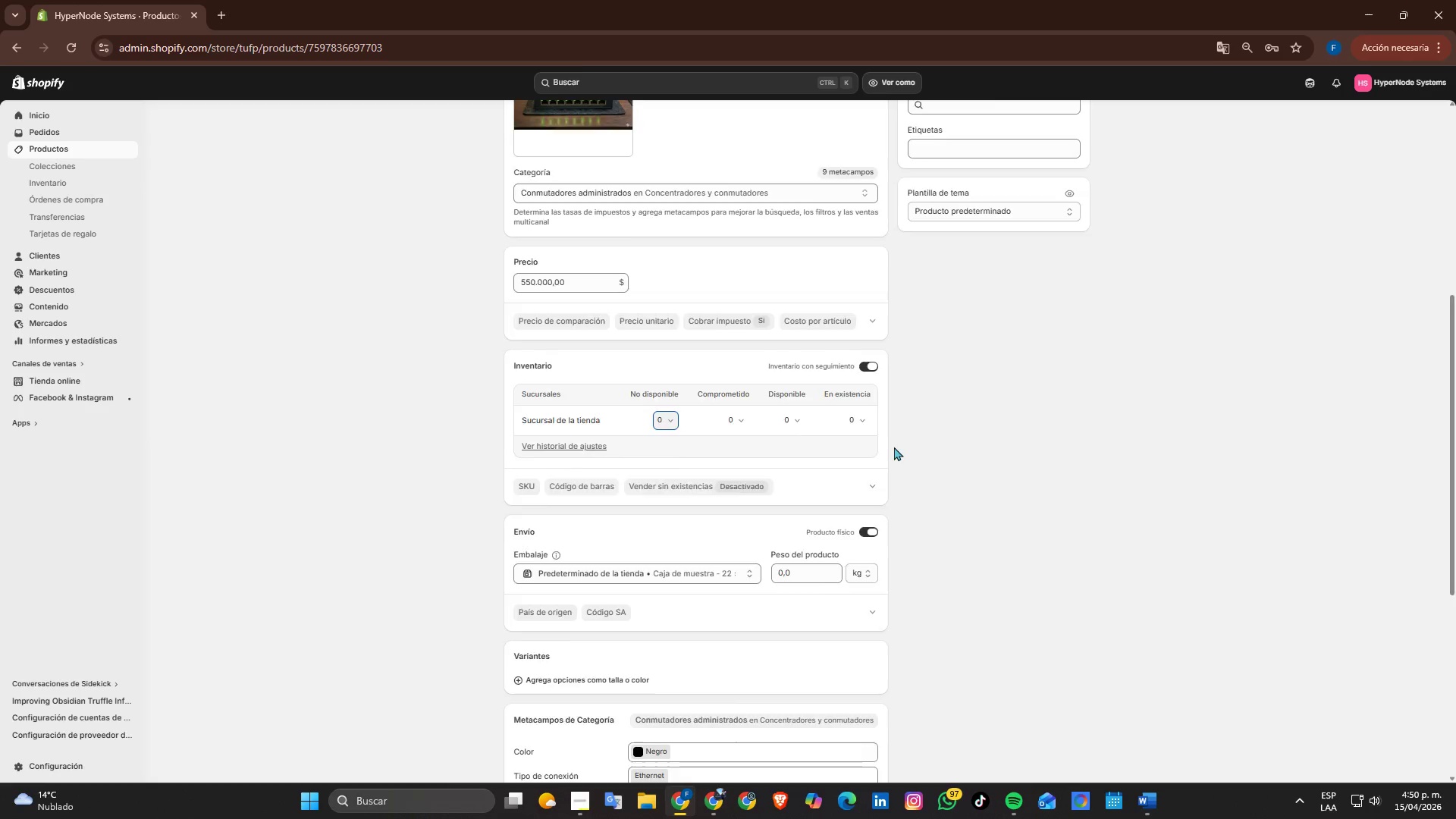 
scroll: coordinate [852, 465], scroll_direction: up, amount: 3.0
 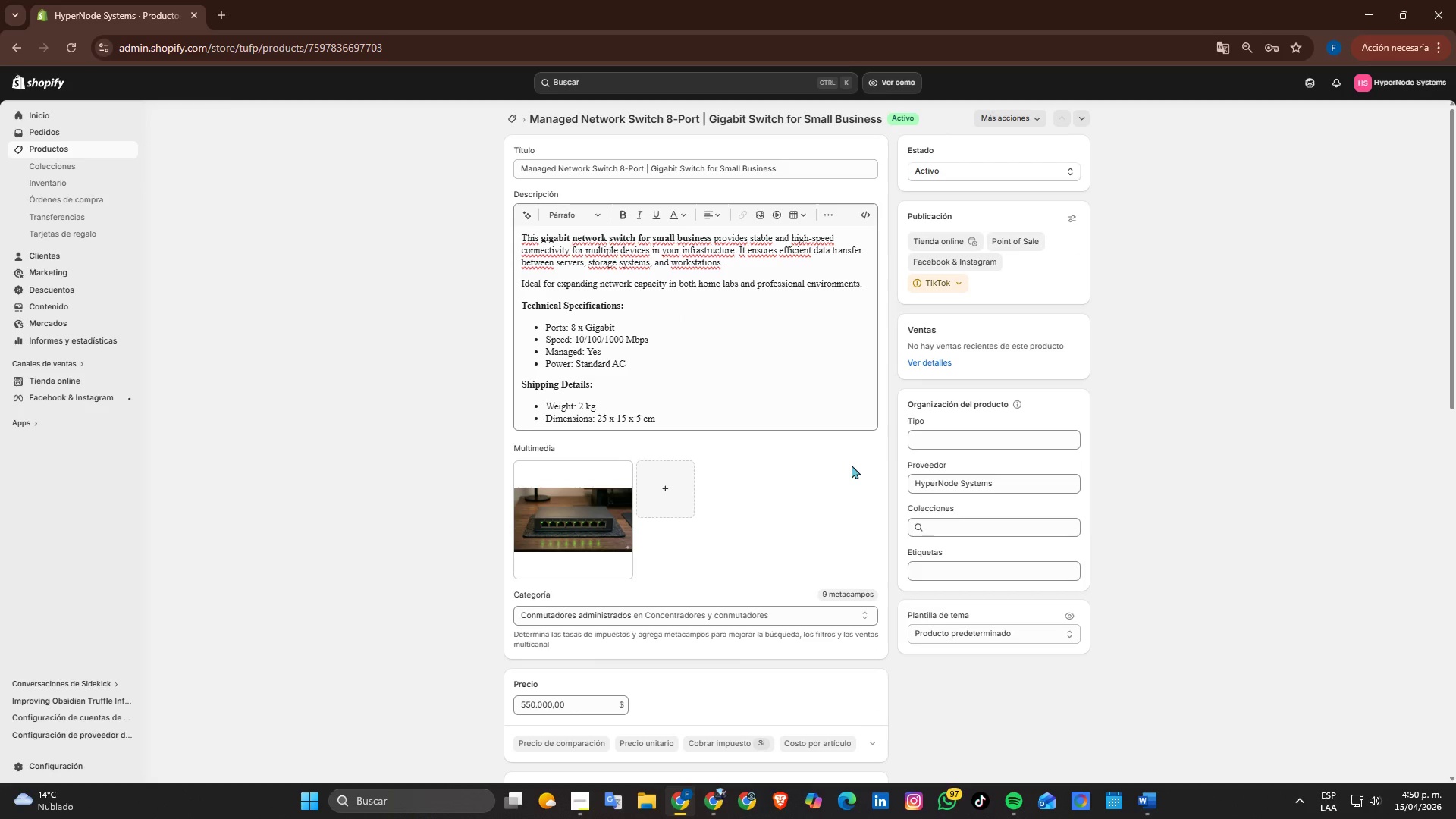 
scroll: coordinate [852, 465], scroll_direction: down, amount: 1.0
 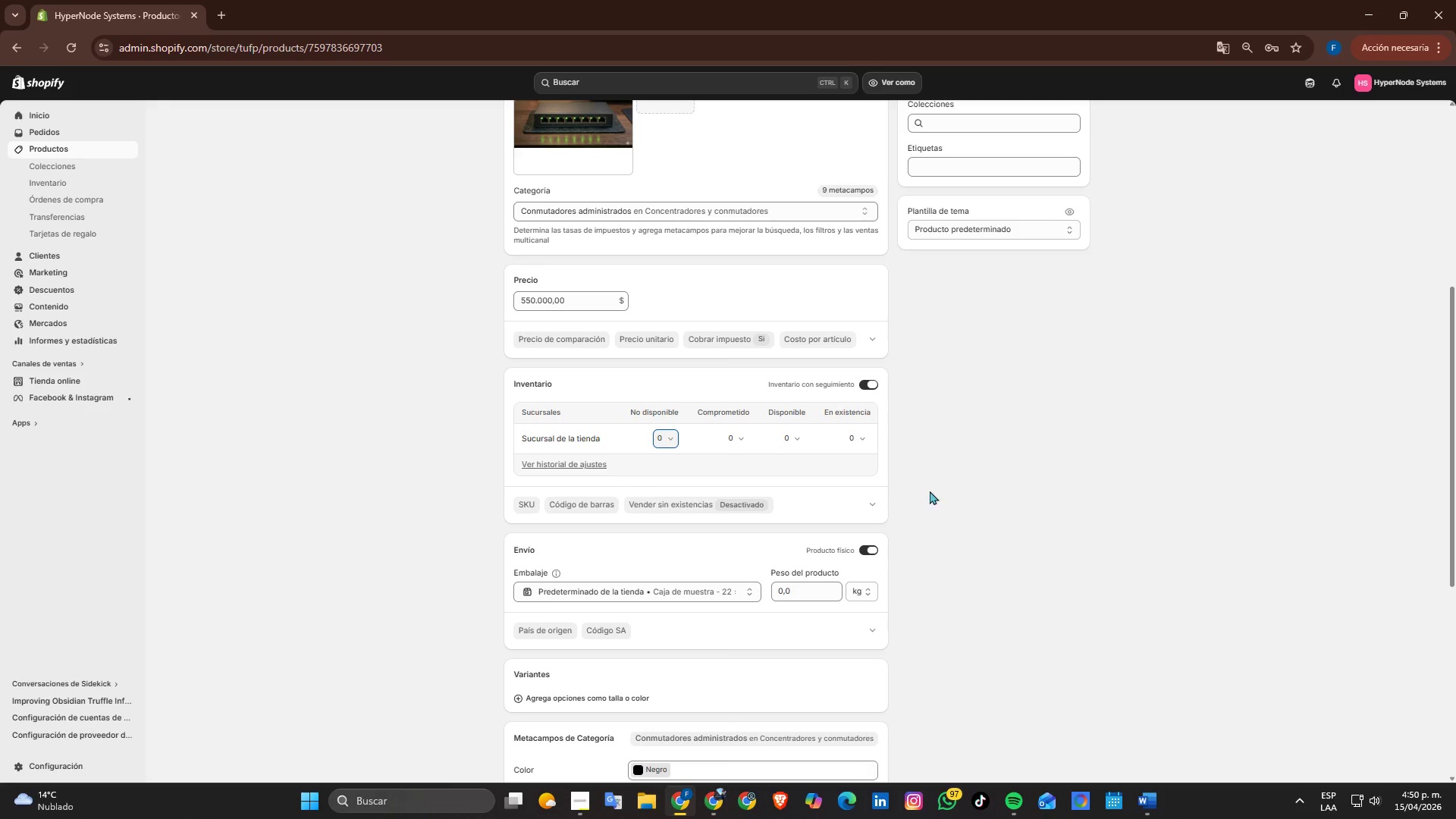 
left_click([862, 383])
 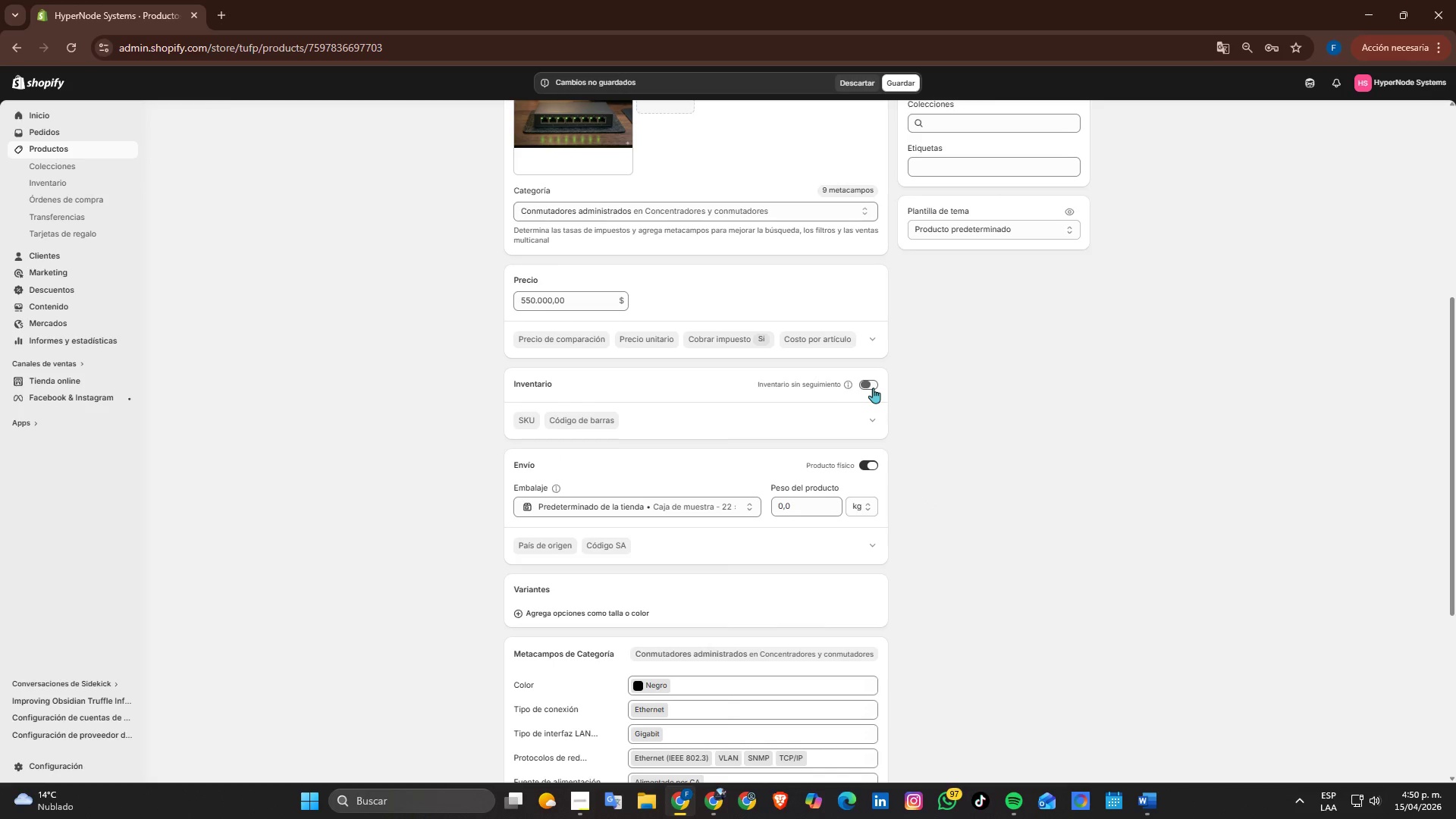 
left_click([873, 388])
 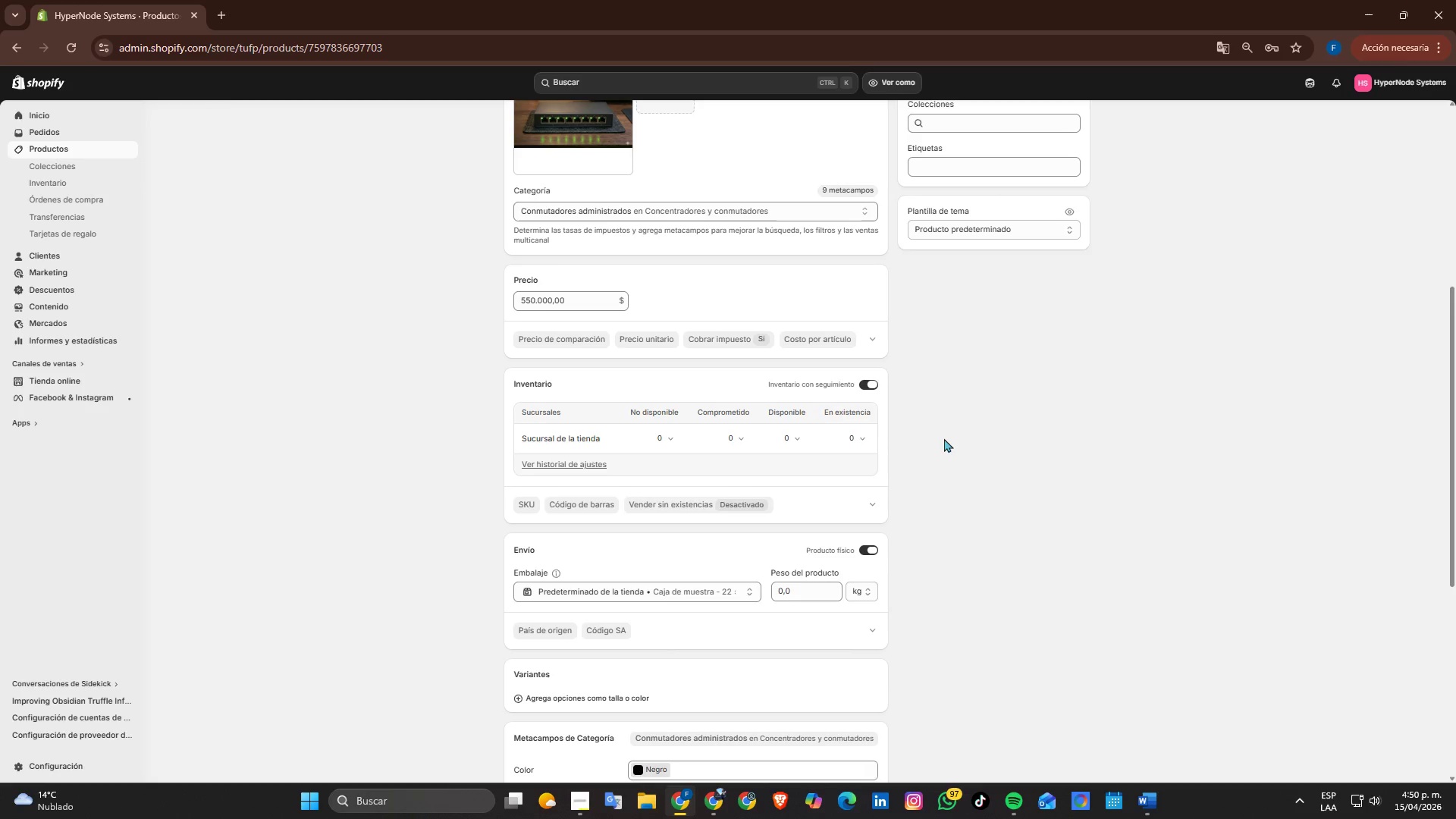 
scroll: coordinate [934, 444], scroll_direction: down, amount: 2.0
 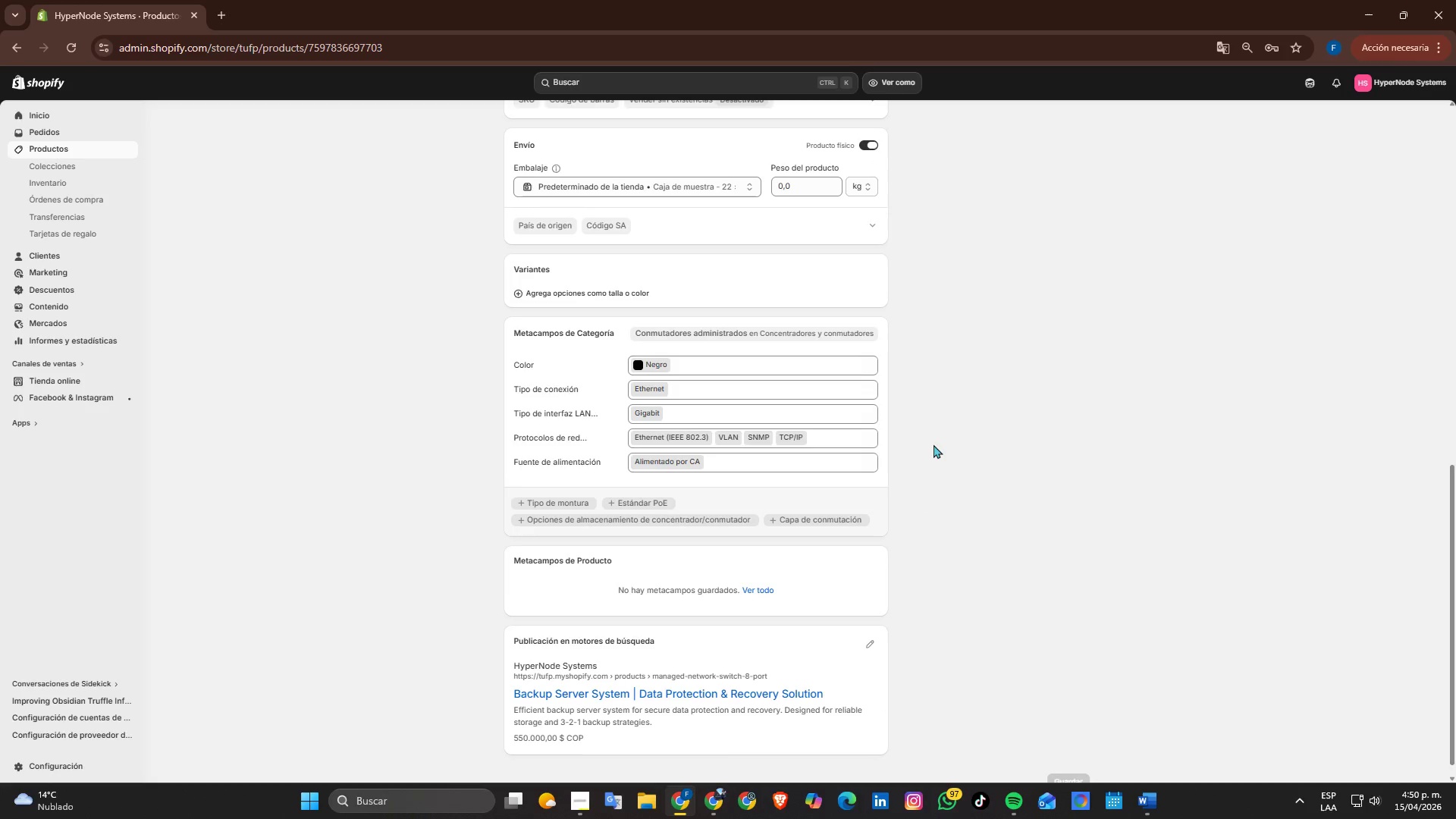 
scroll: coordinate [987, 467], scroll_direction: up, amount: 4.0
 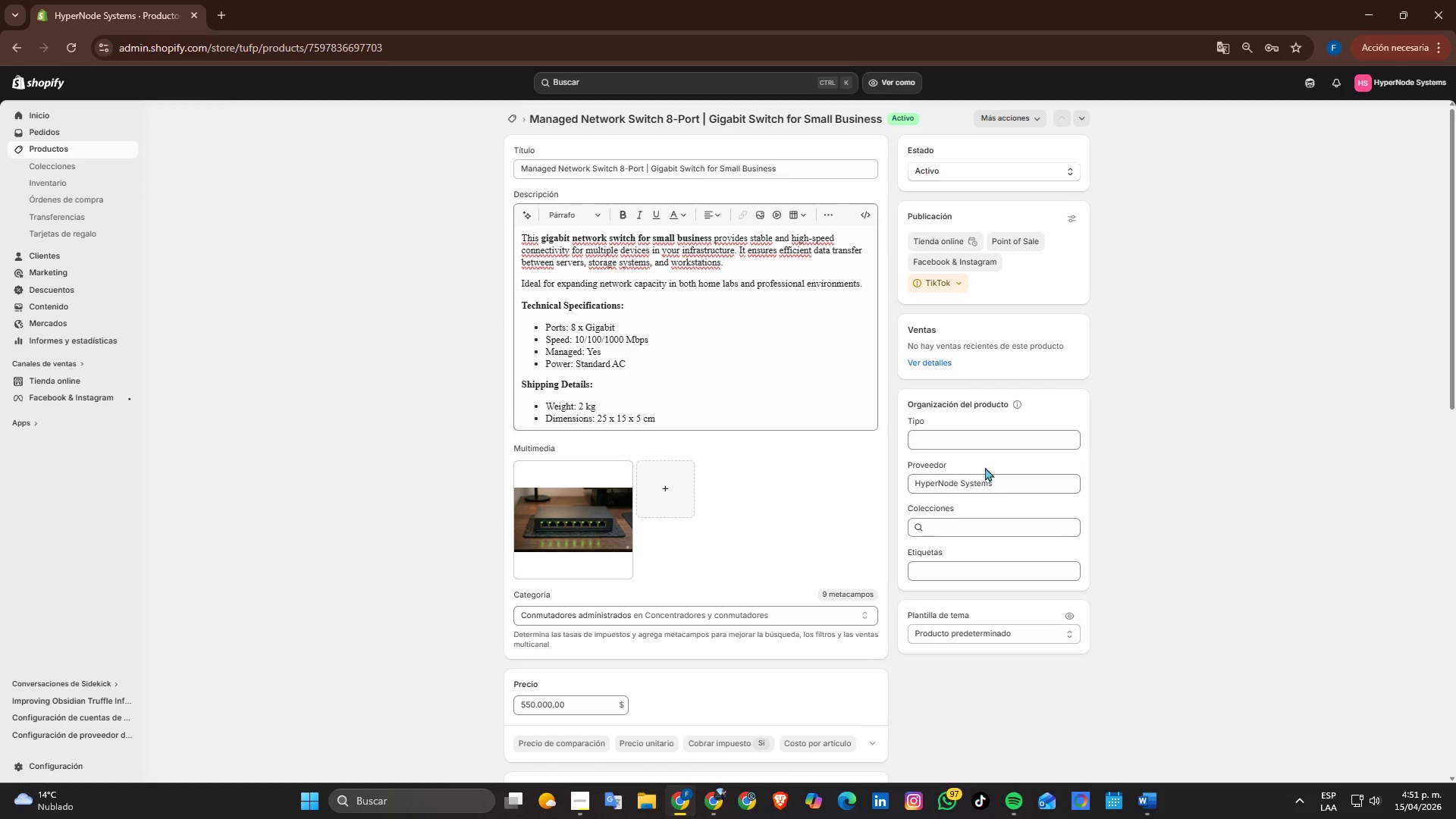 
scroll: coordinate [972, 467], scroll_direction: down, amount: 5.0
 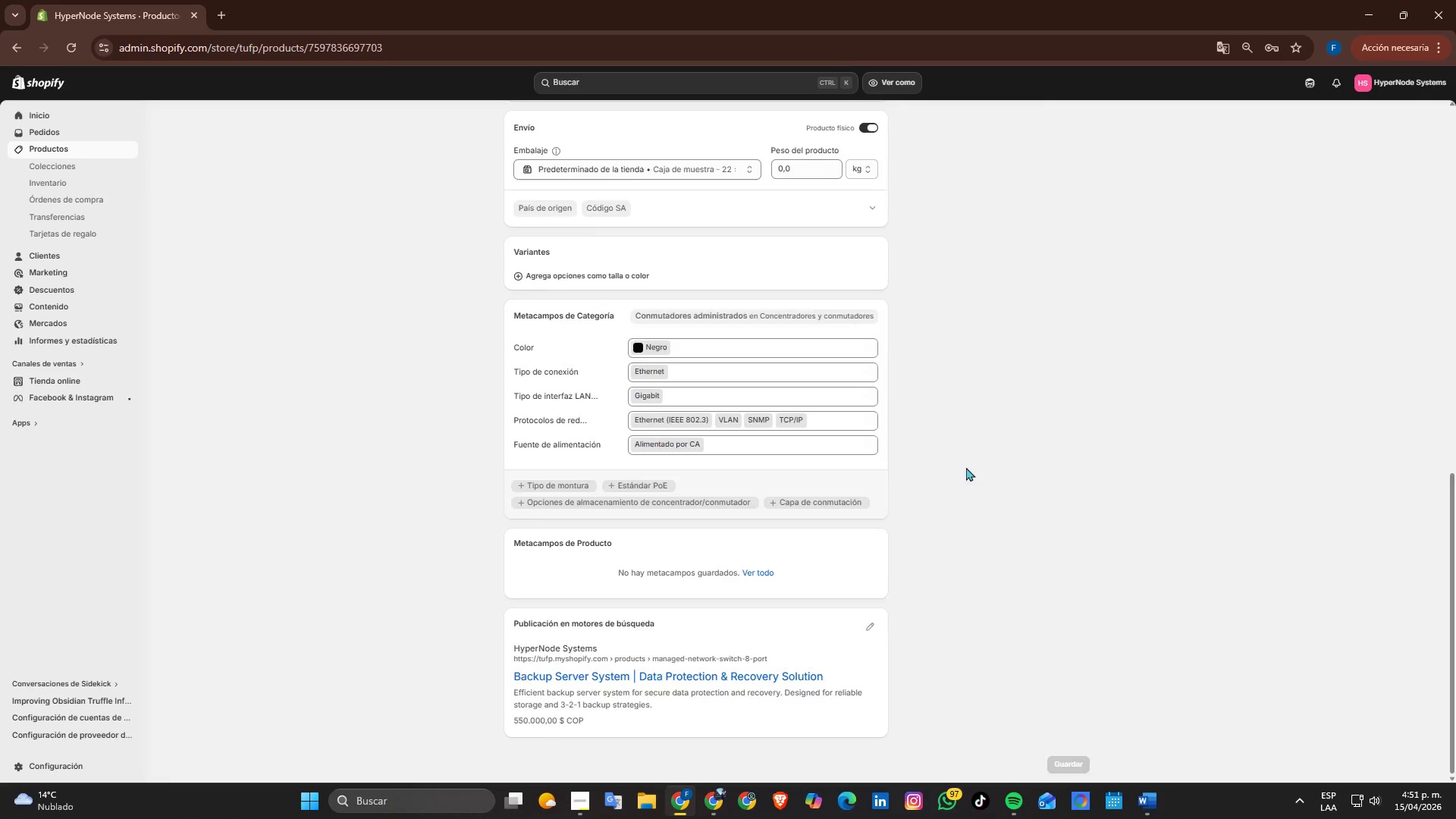 
scroll: coordinate [963, 467], scroll_direction: up, amount: 10.0
 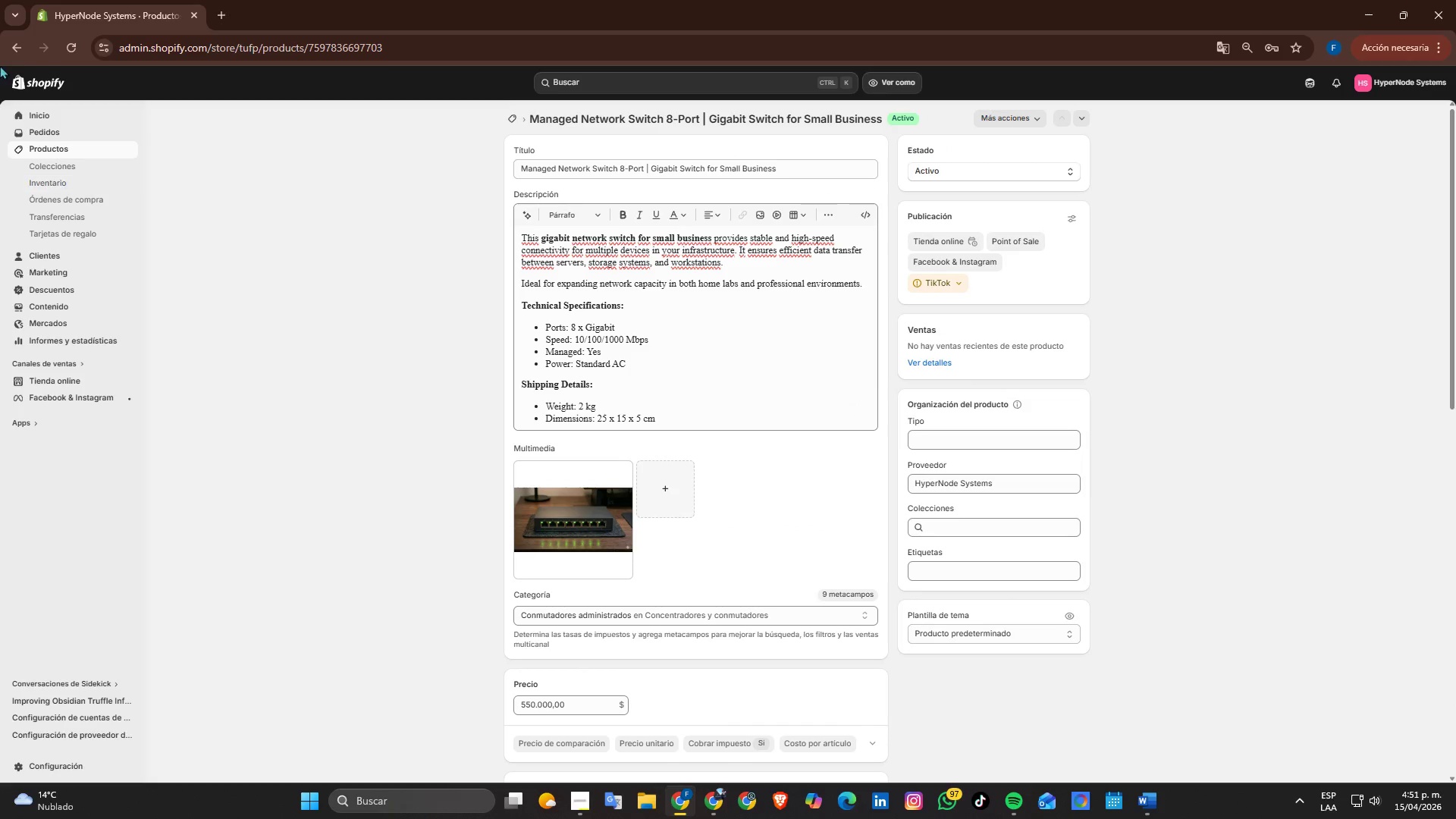 
left_click([24, 38])
 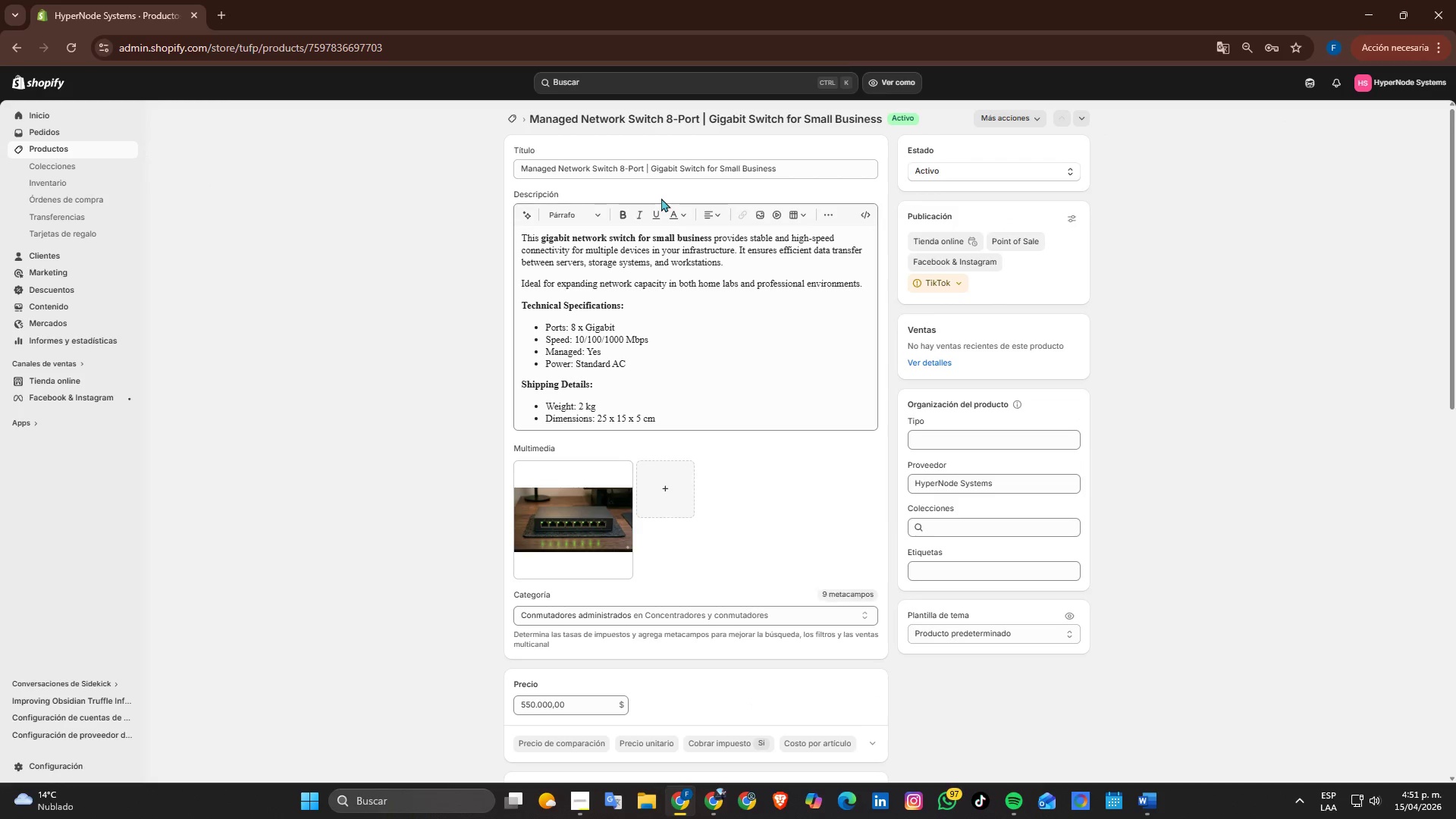 
scroll: coordinate [222, 299], scroll_direction: down, amount: 3.0
 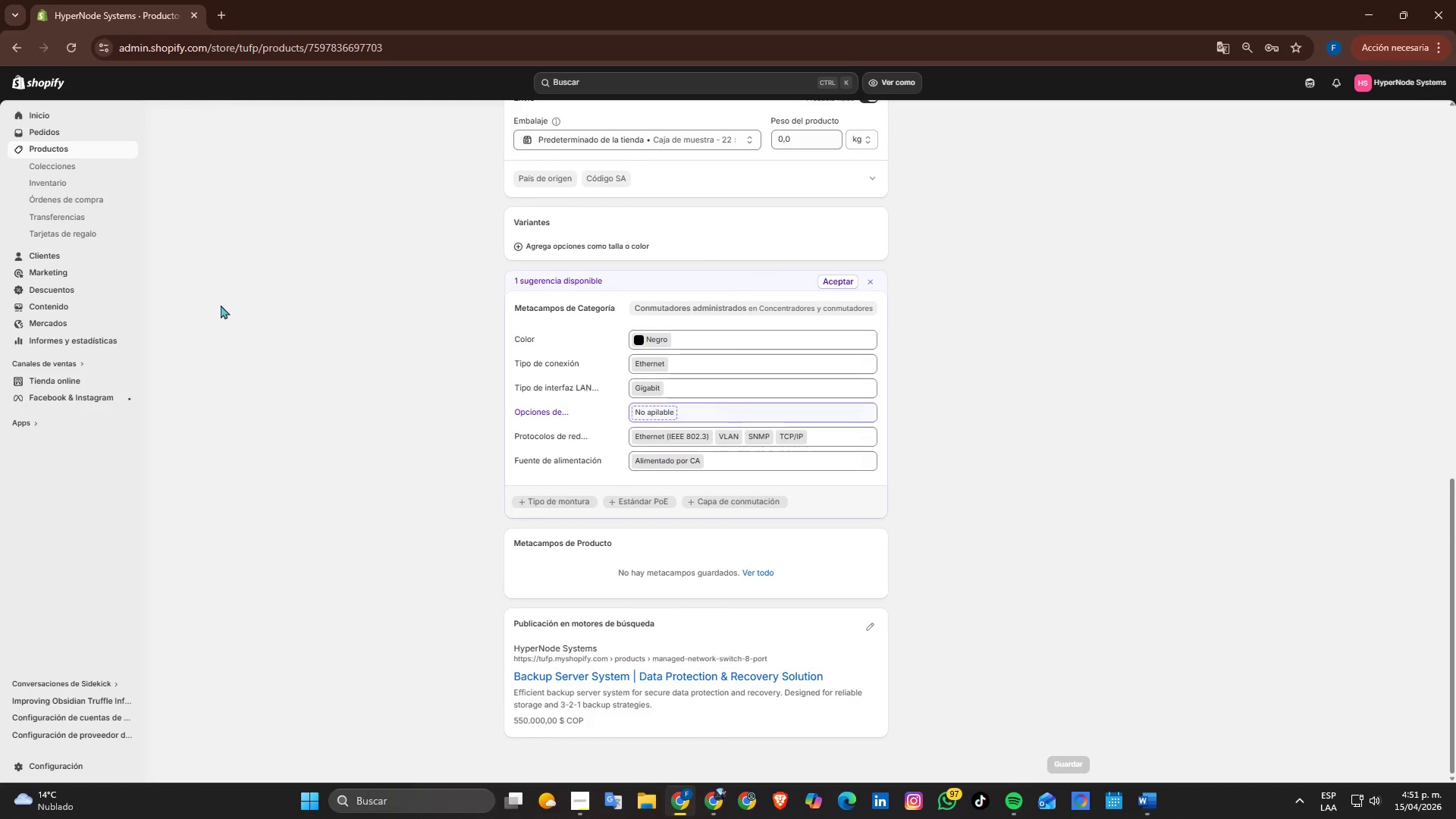 
scroll: coordinate [335, 335], scroll_direction: up, amount: 8.0
 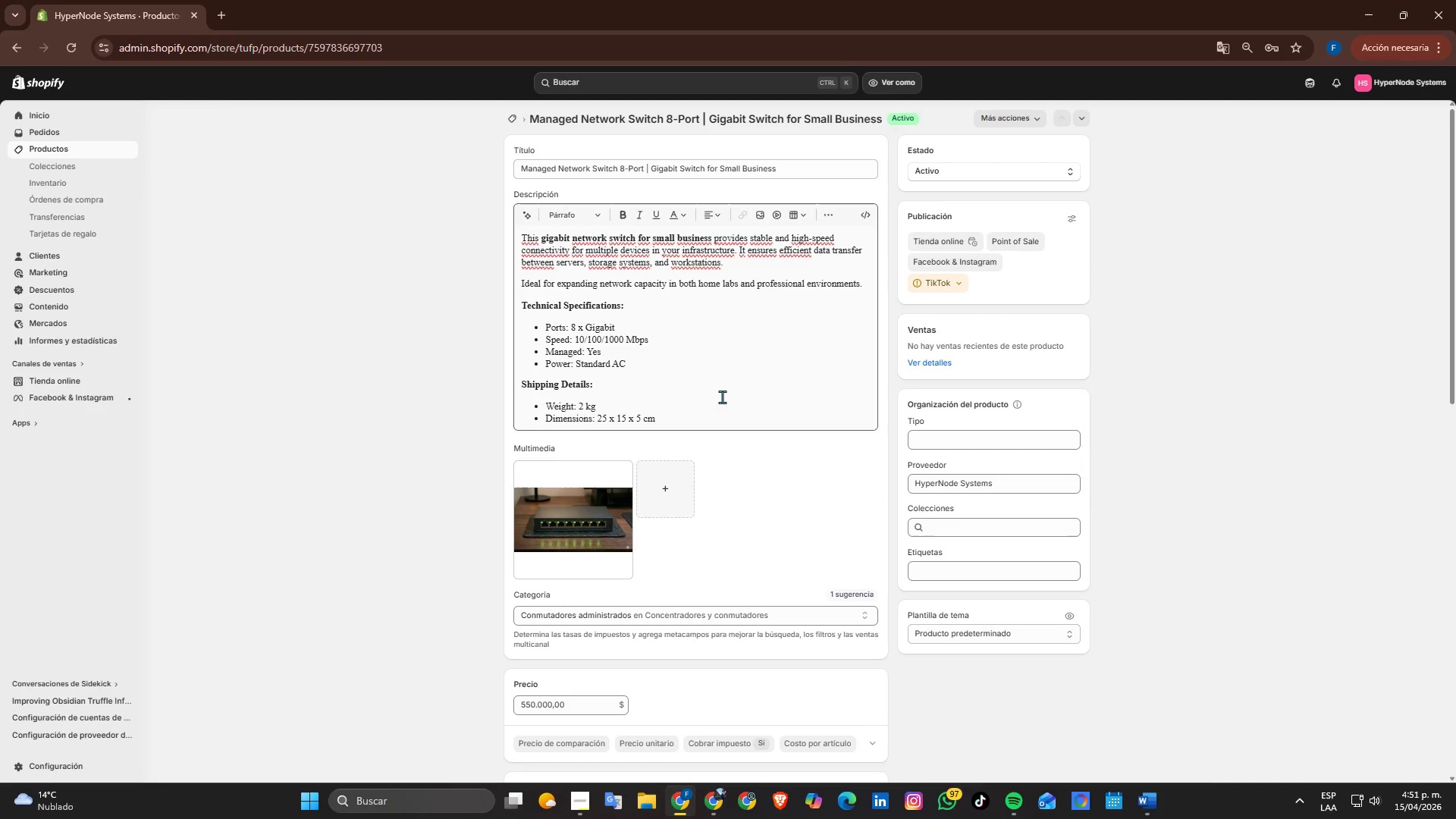 
key(Alt+AltLeft)
 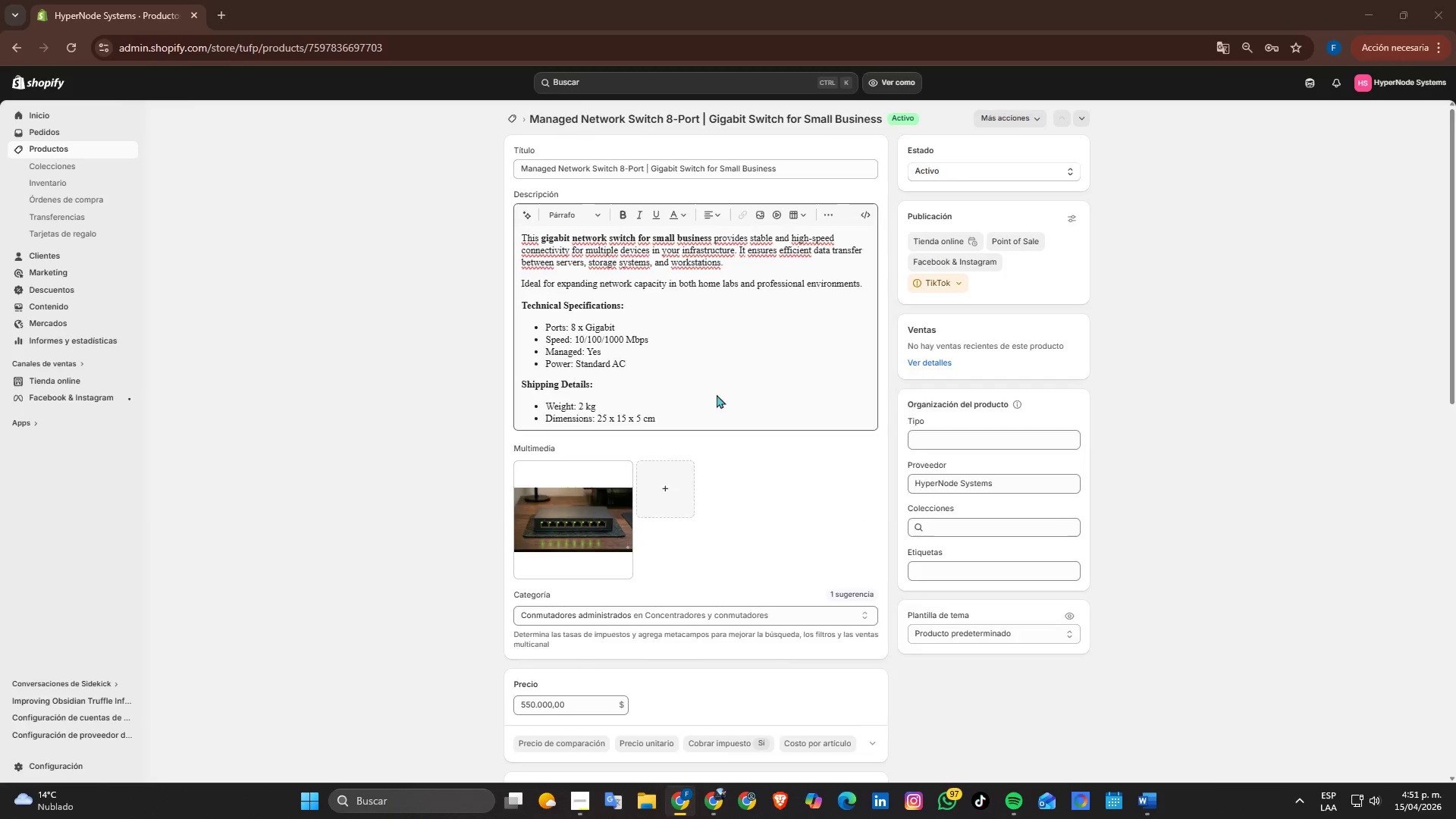 
key(Alt+Tab)
 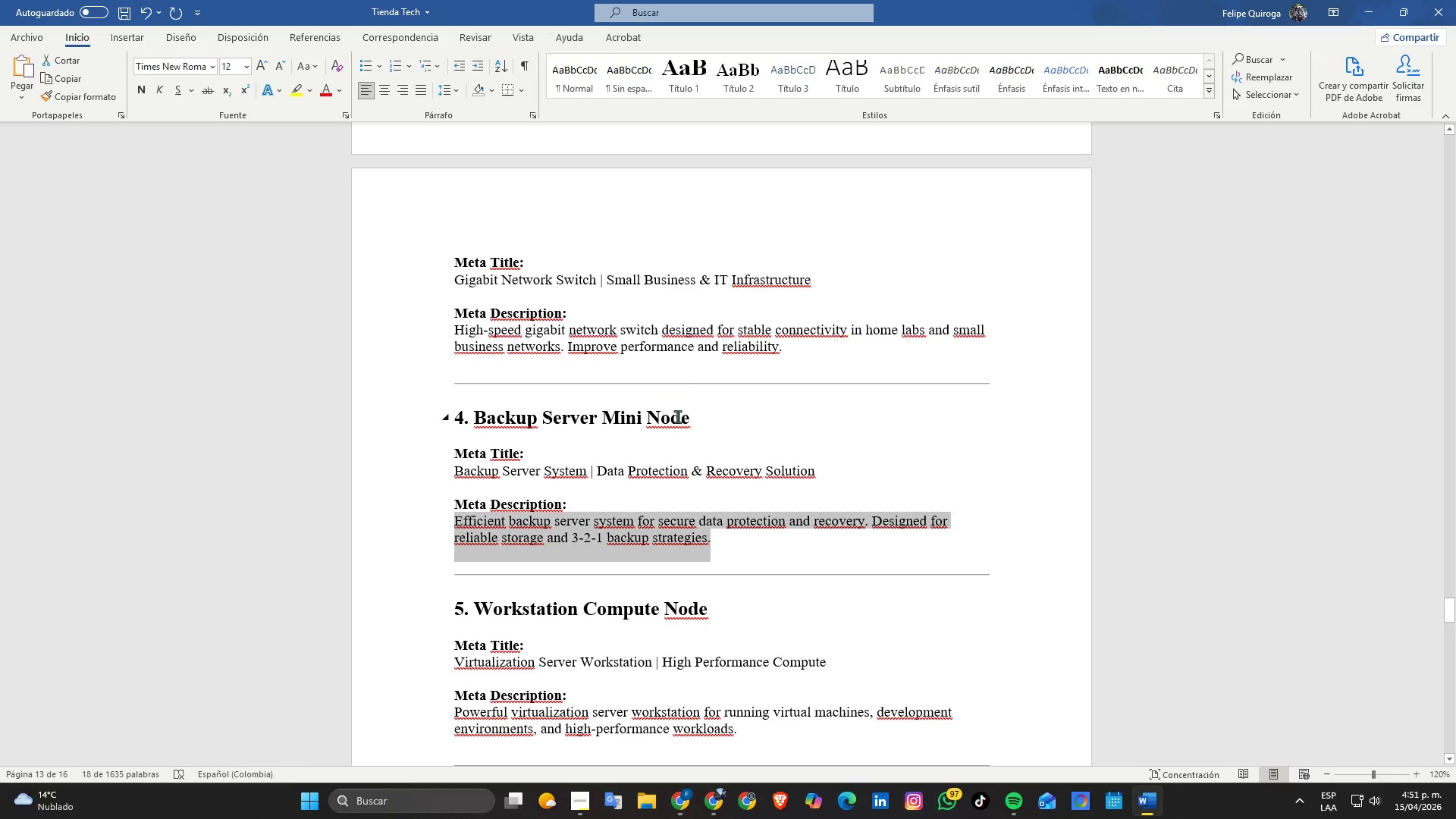 
key(Alt+AltLeft)
 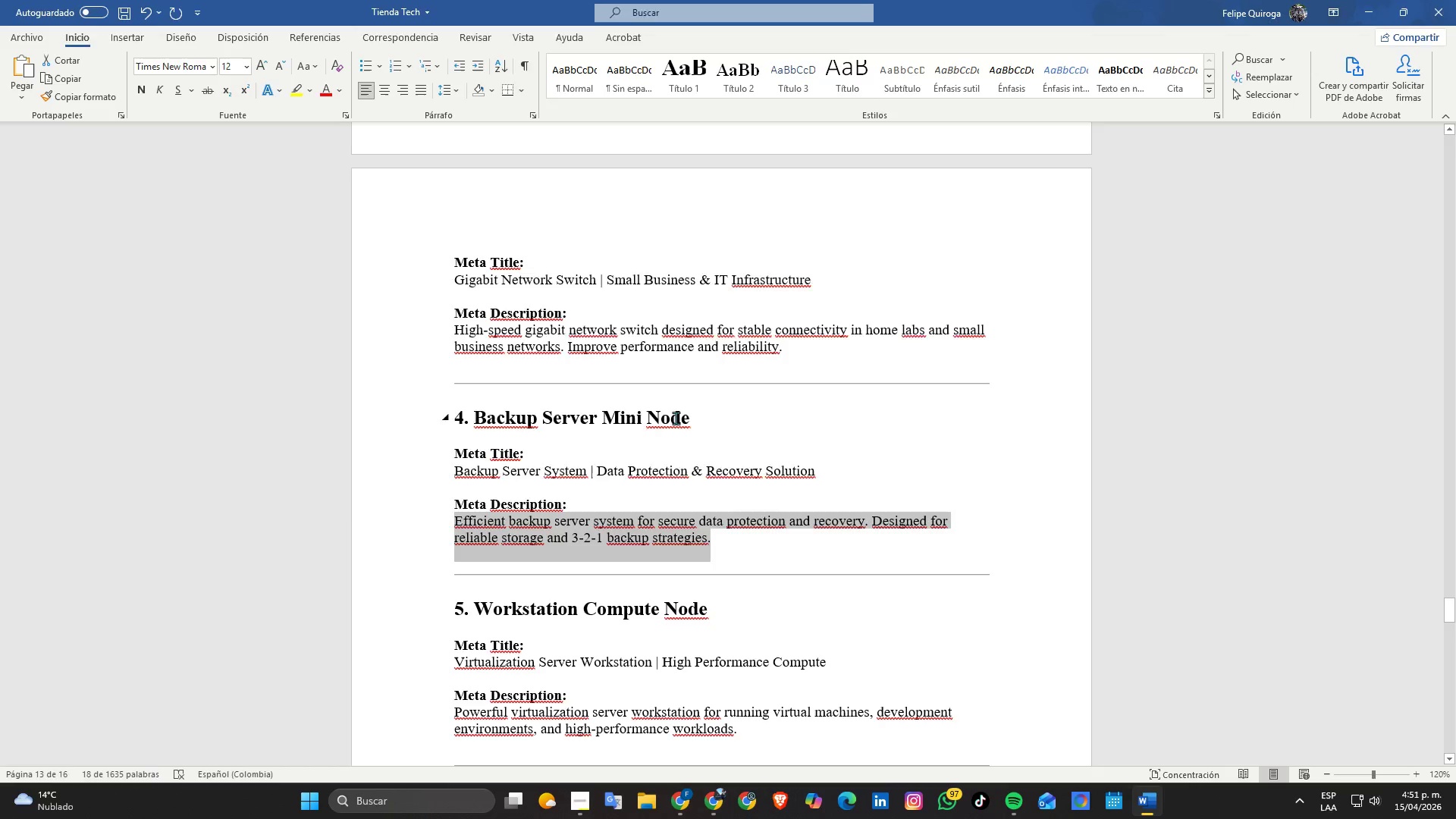 
key(Alt+Tab)
 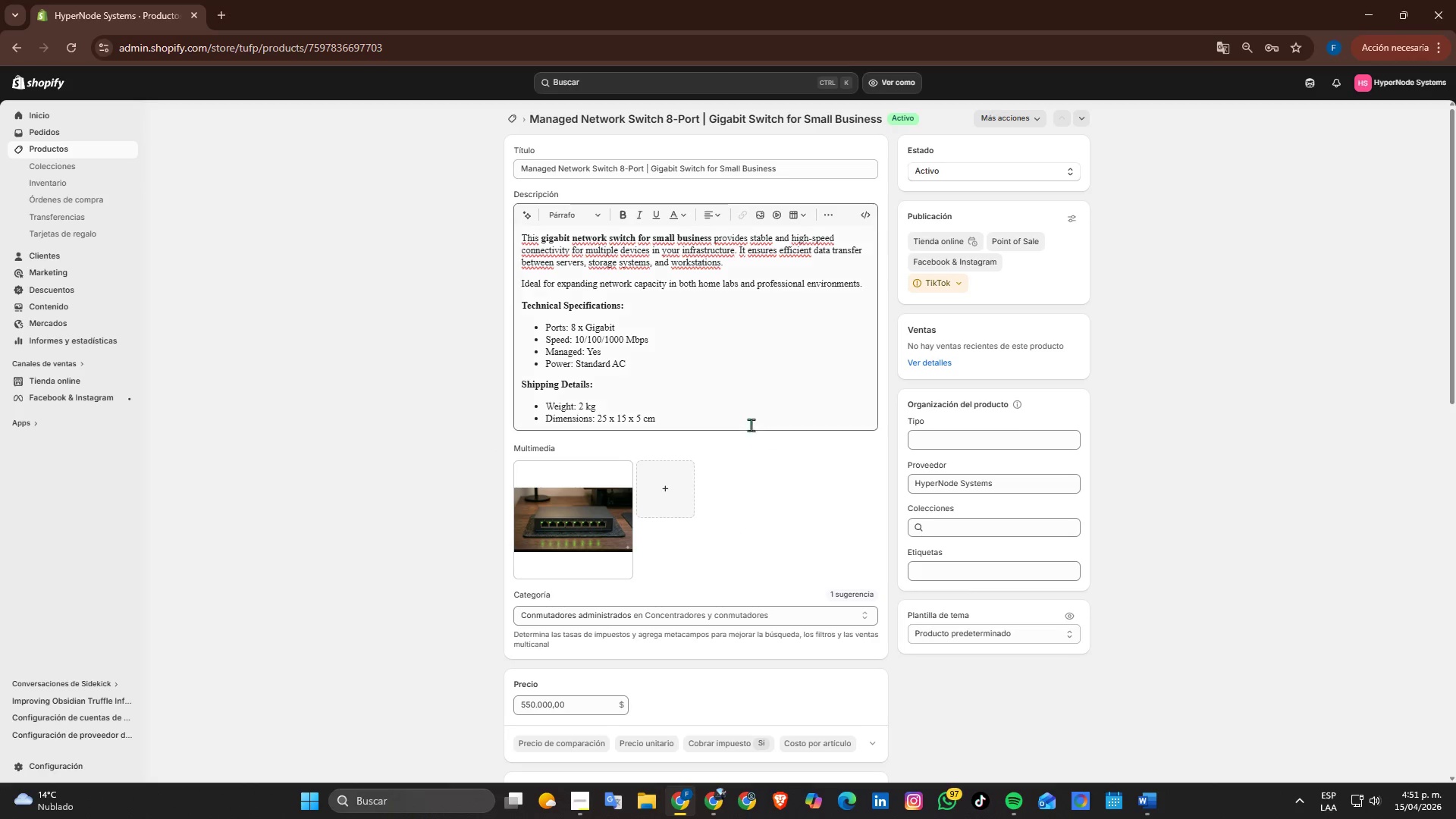 
scroll: coordinate [741, 428], scroll_direction: down, amount: 7.0
 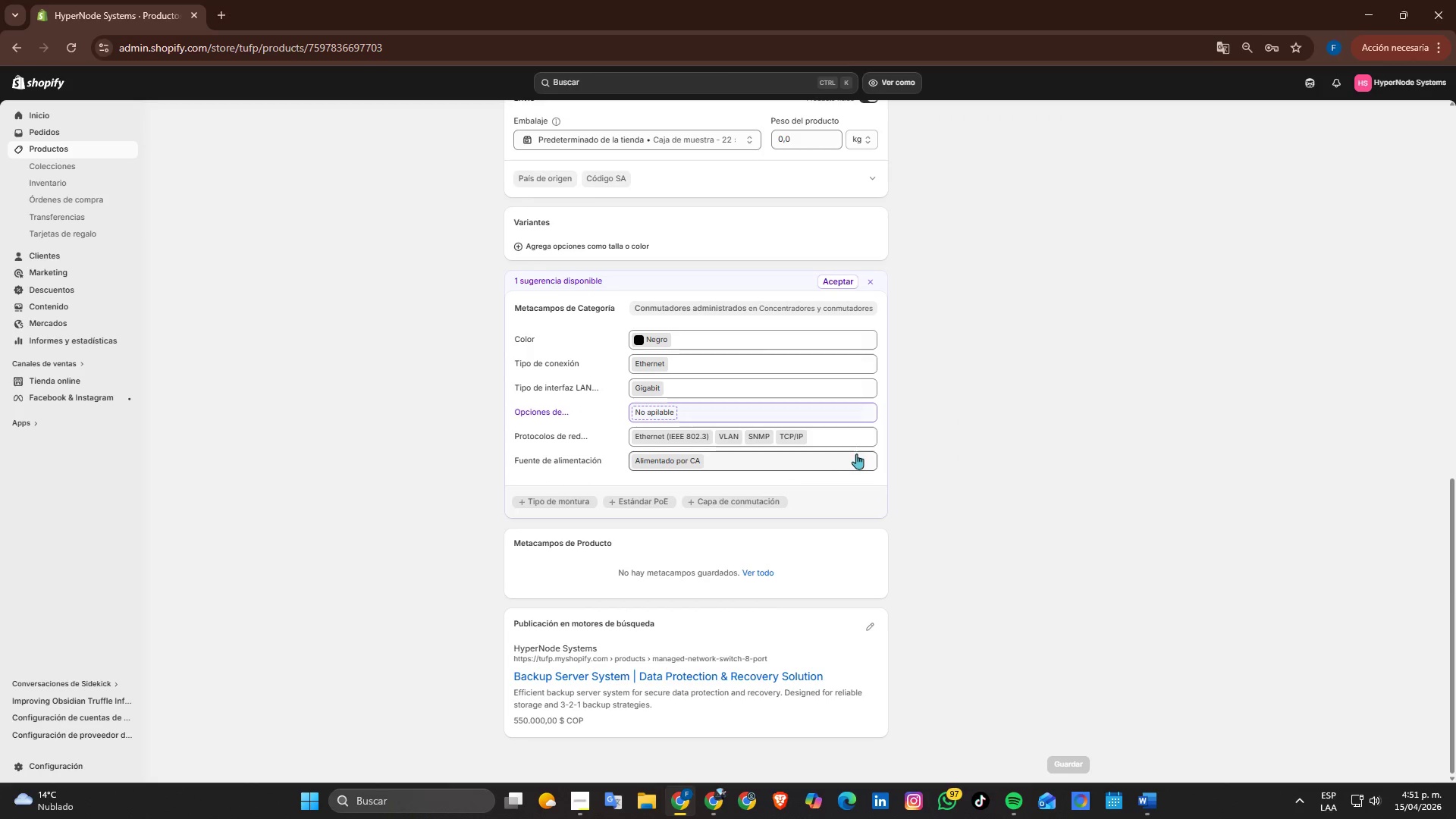 
scroll: coordinate [935, 300], scroll_direction: up, amount: 9.0
 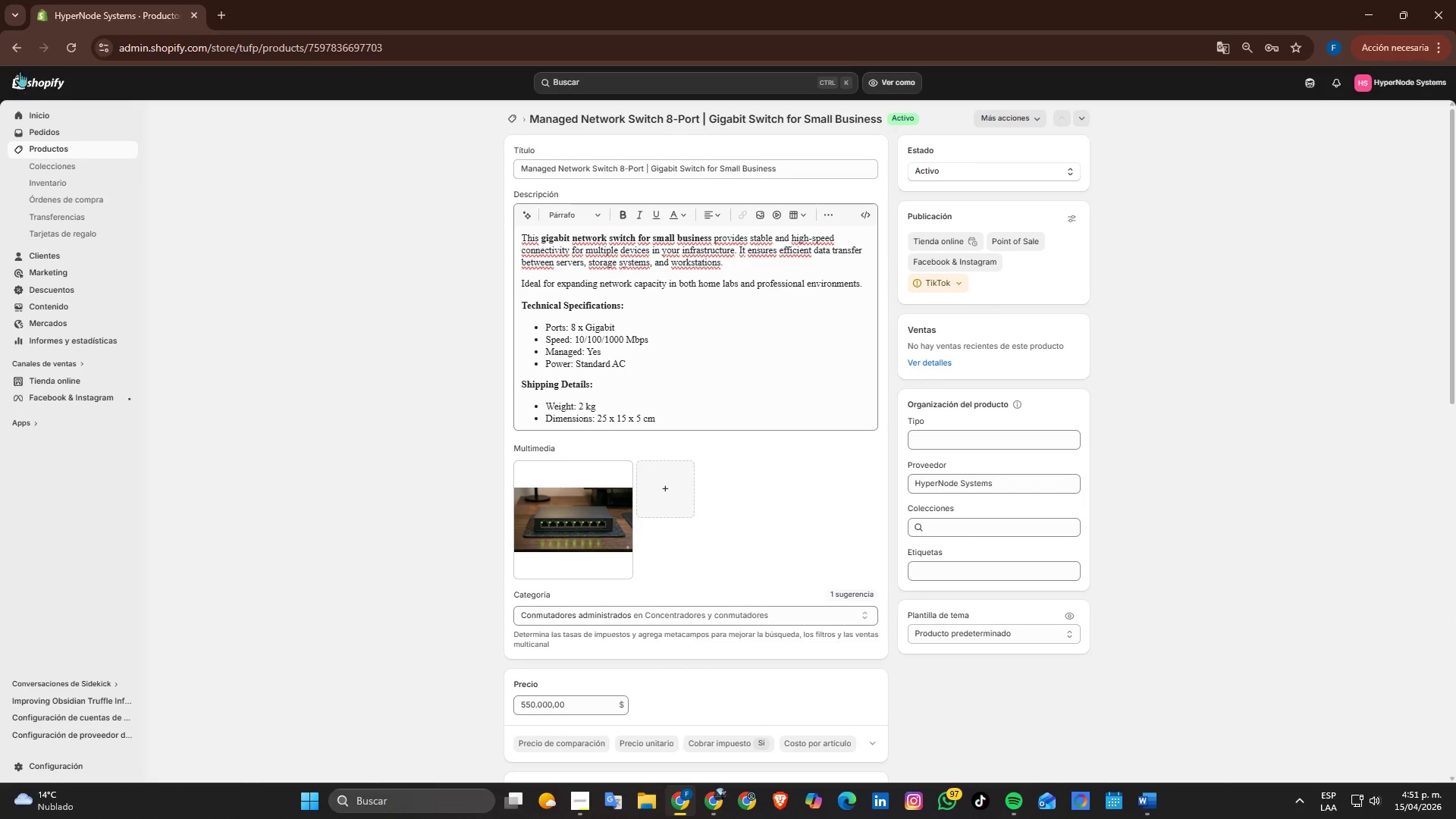 
left_click([23, 55])
 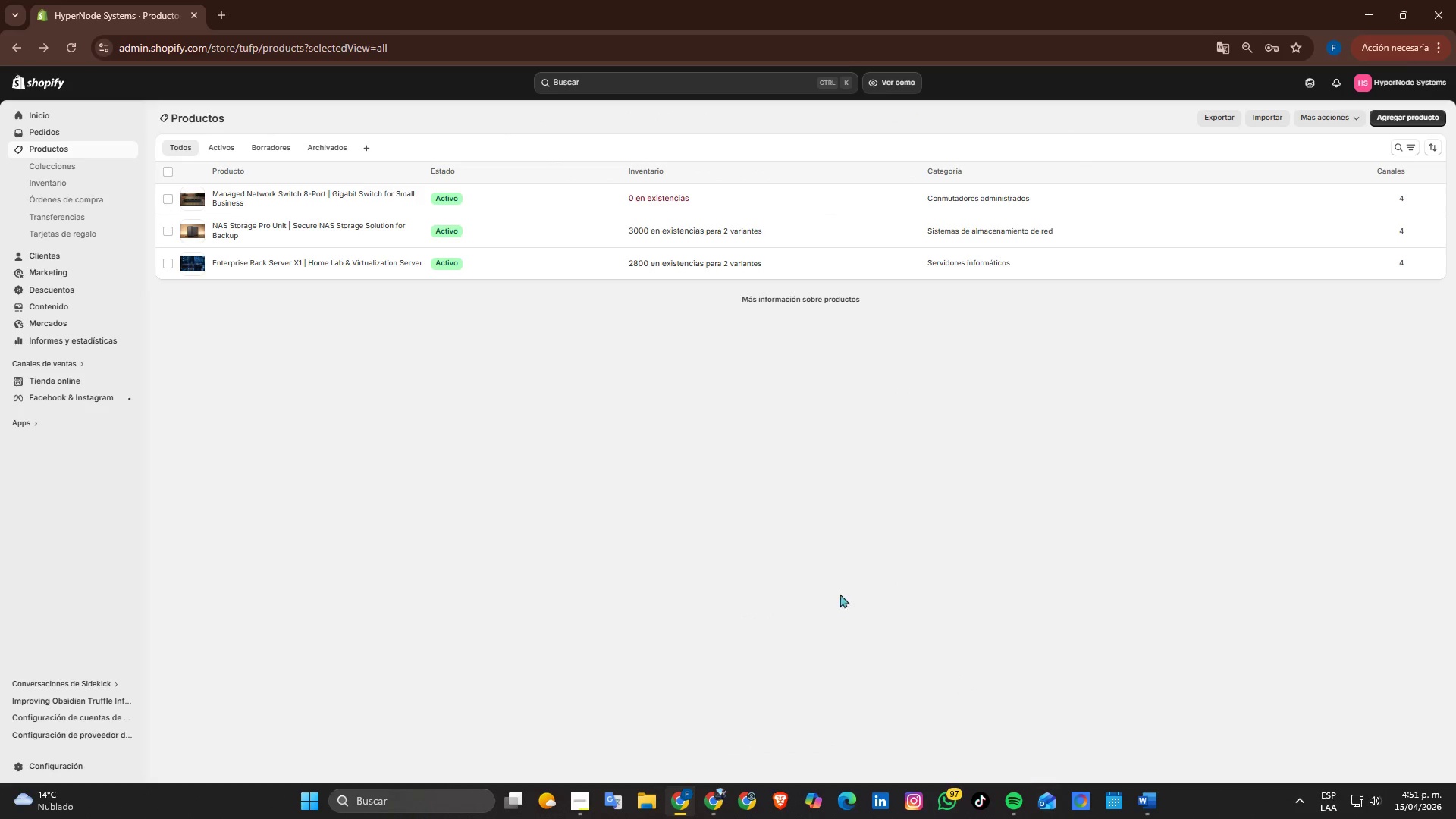 
key(Alt+Tab)
 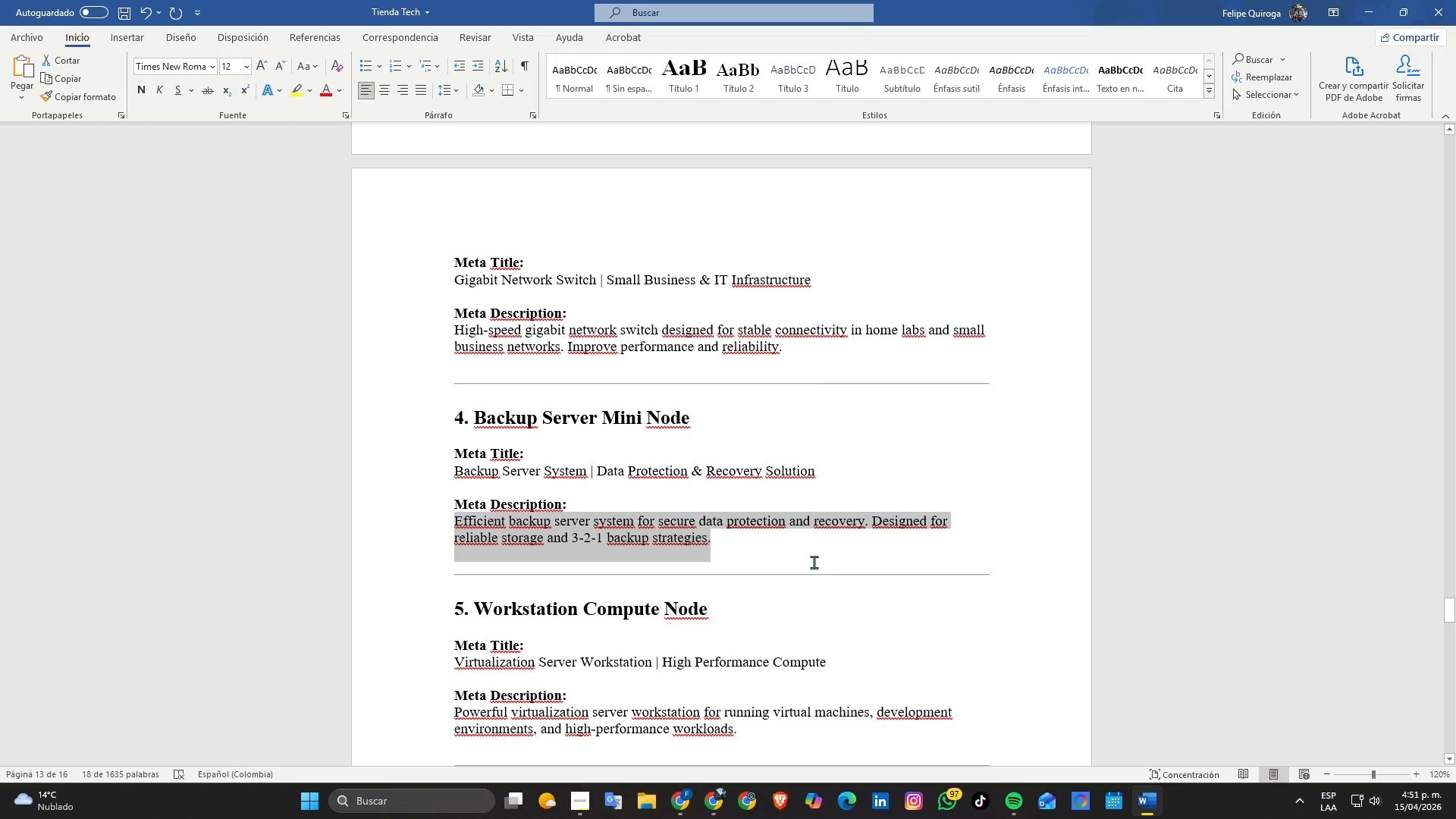 
key(Alt+AltLeft)
 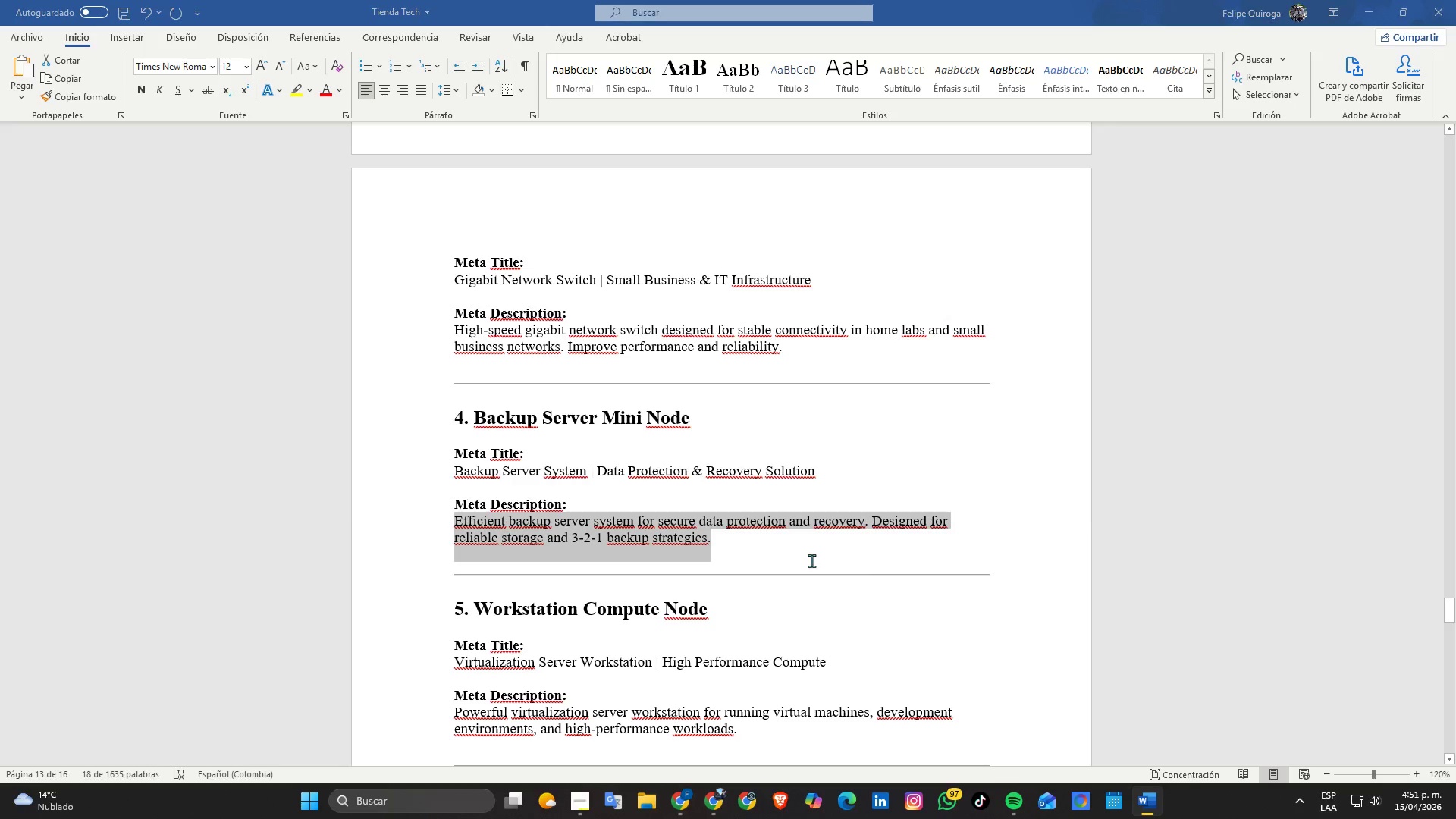 
key(Alt+Tab)
 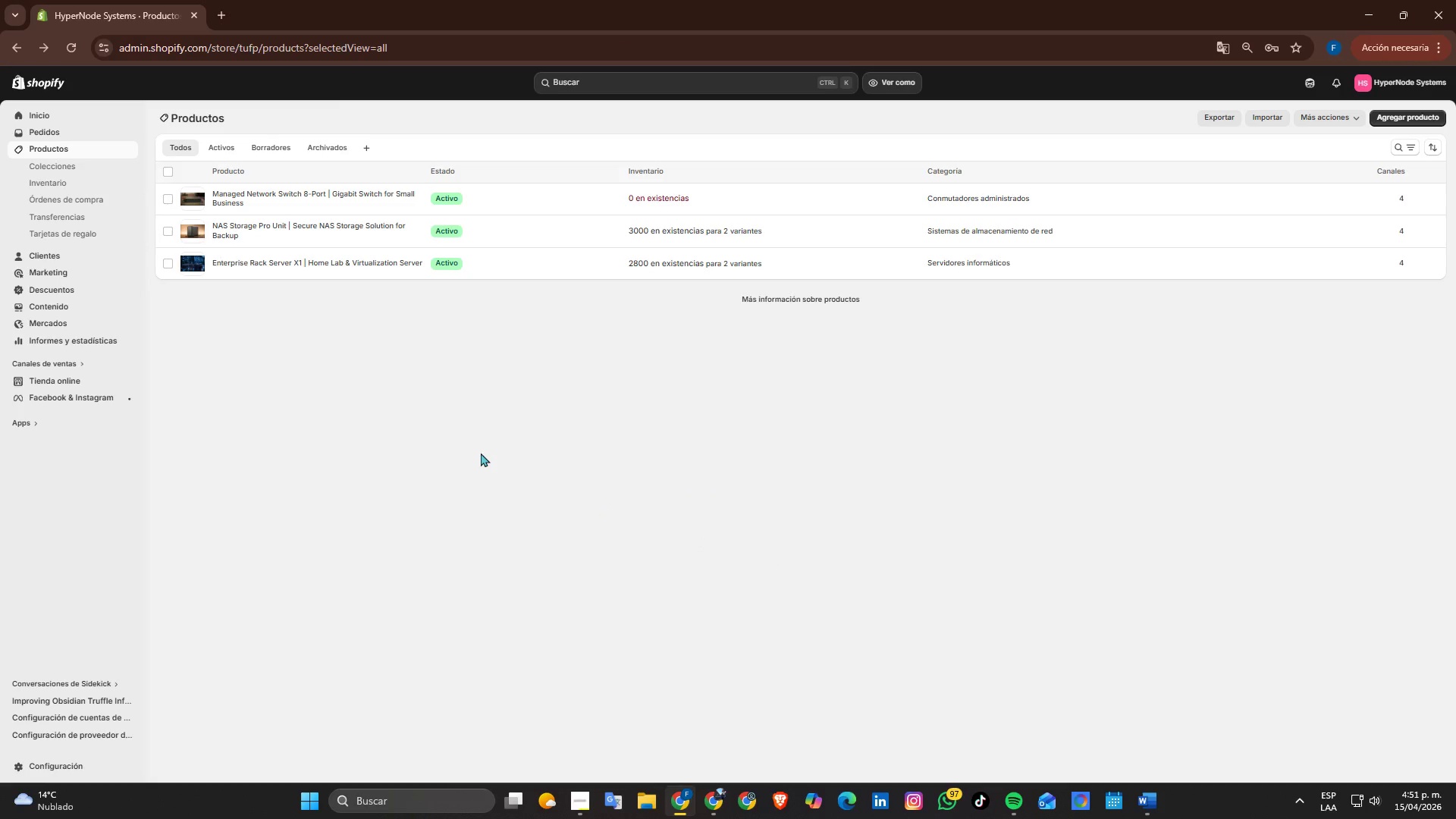 
key(Alt+AltLeft)
 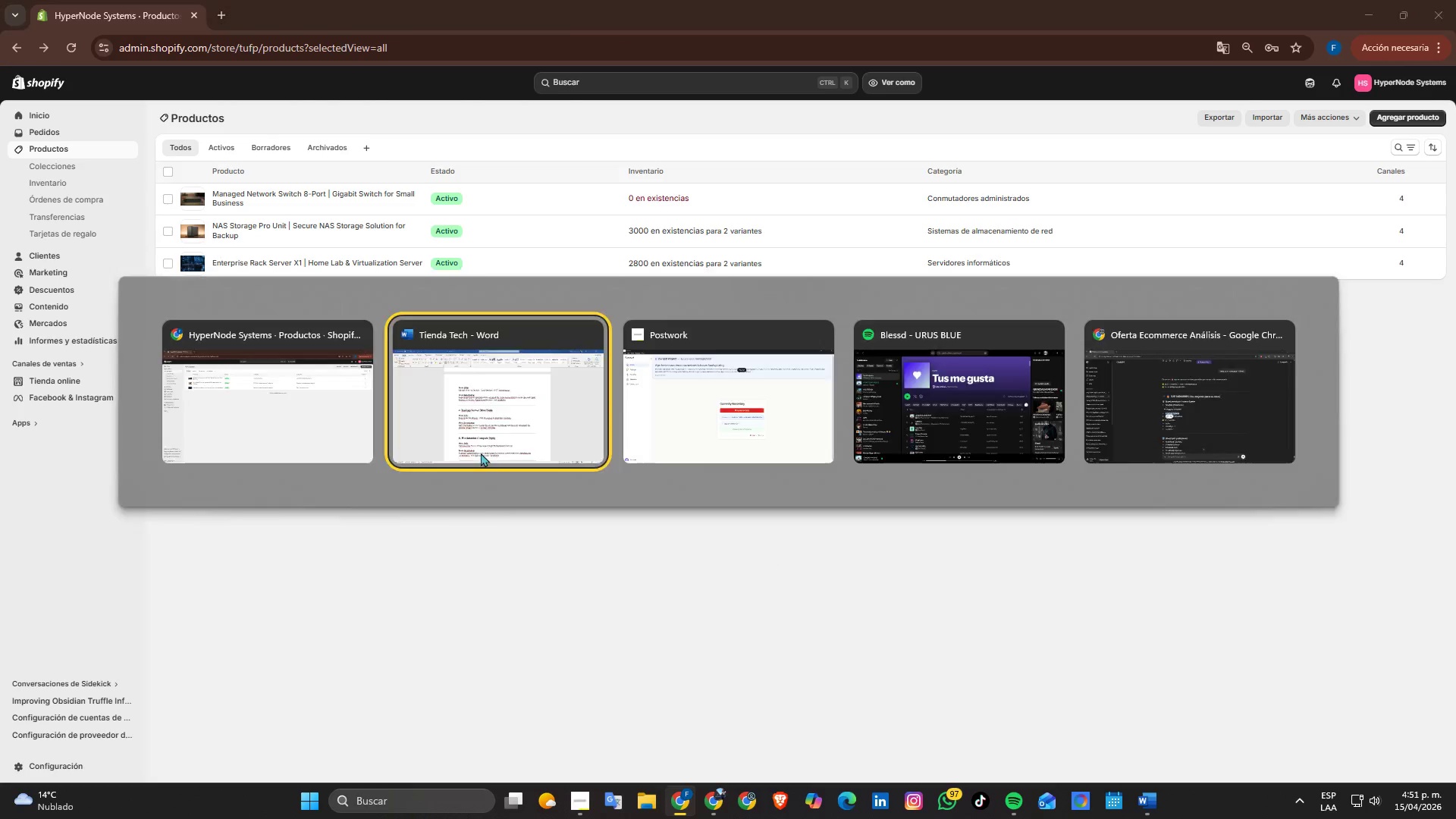 
key(Alt+Tab)
 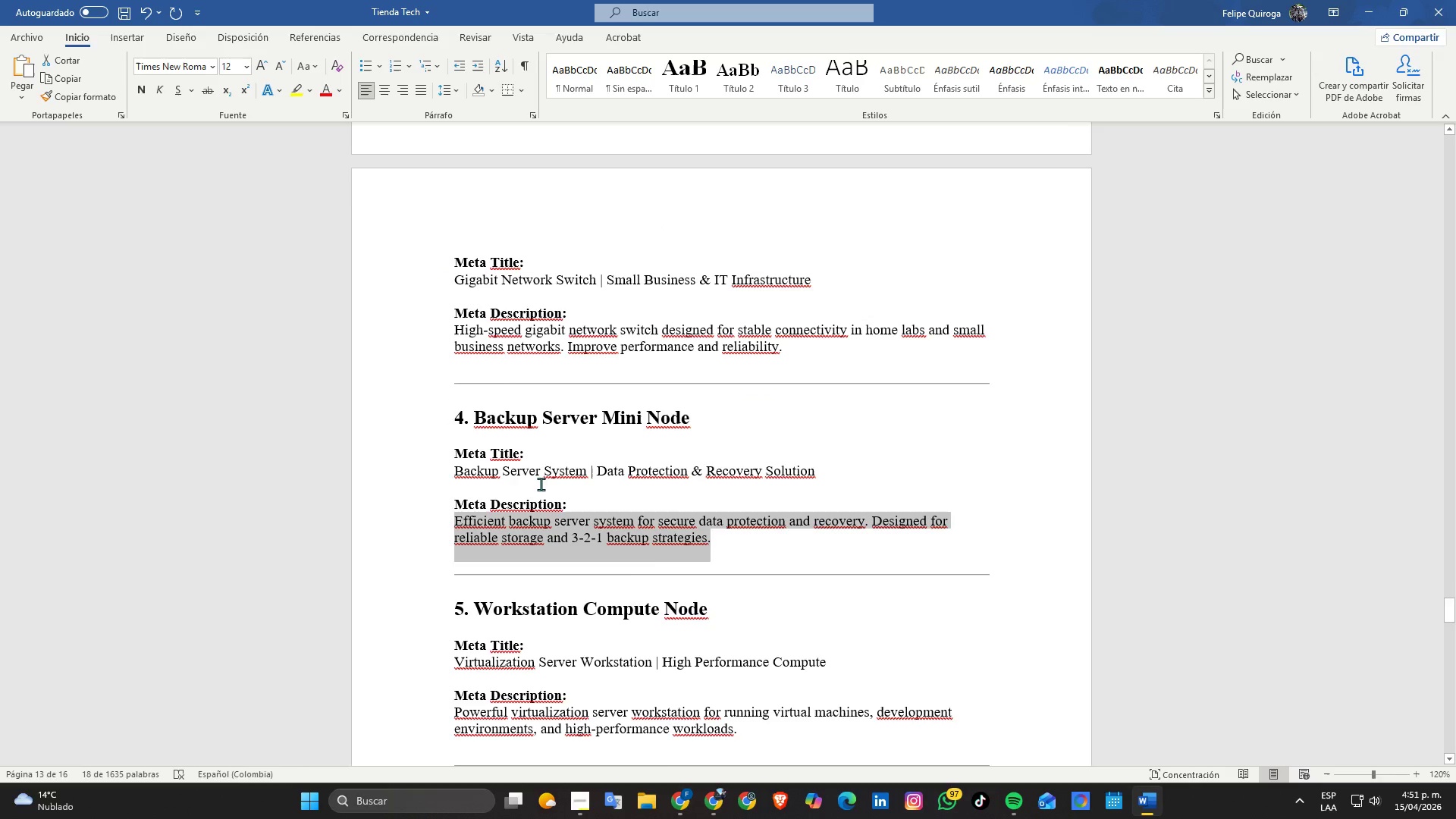 
scroll: coordinate [541, 484], scroll_direction: up, amount: 5.0
 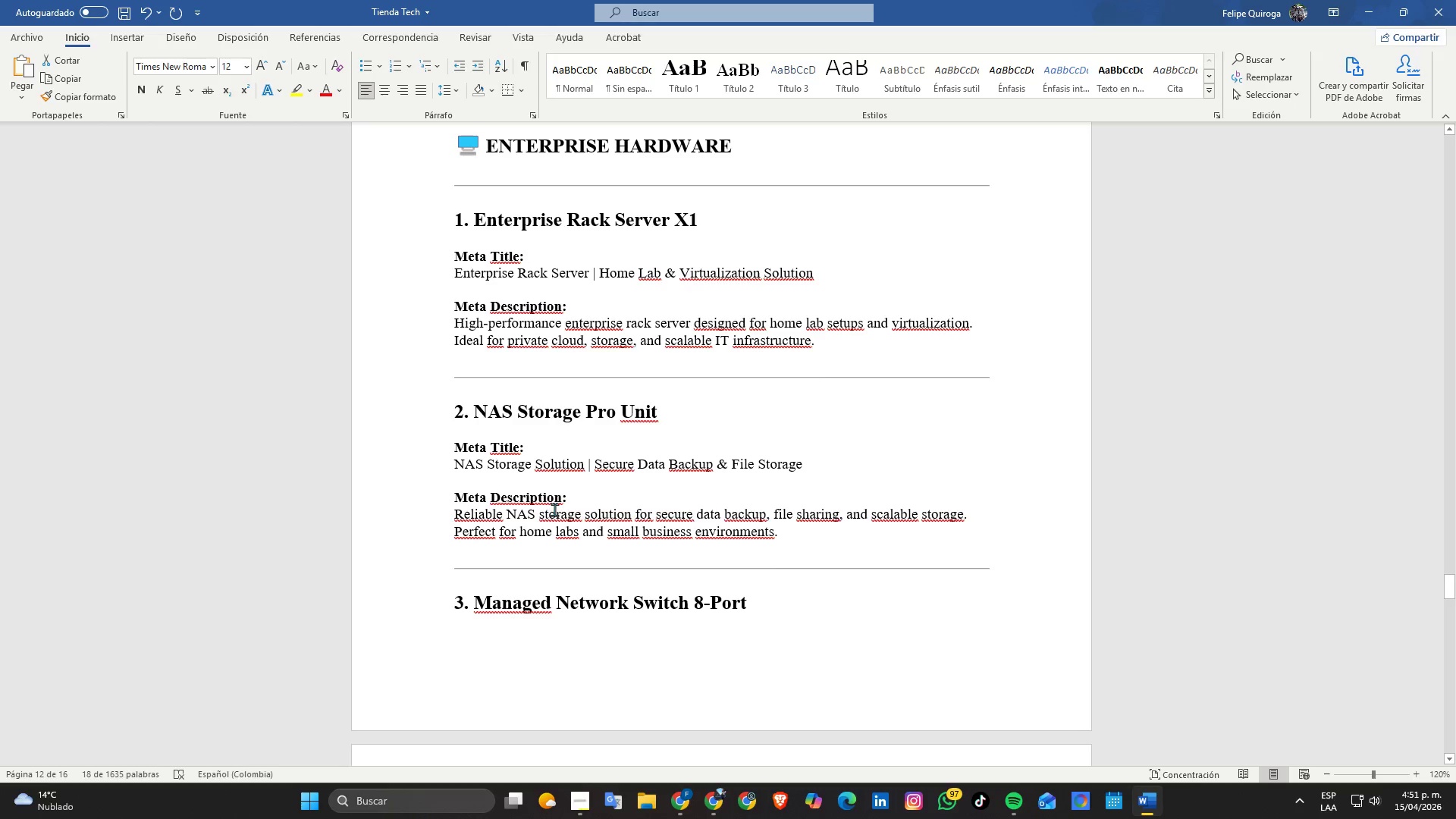 
double_click([557, 512])
 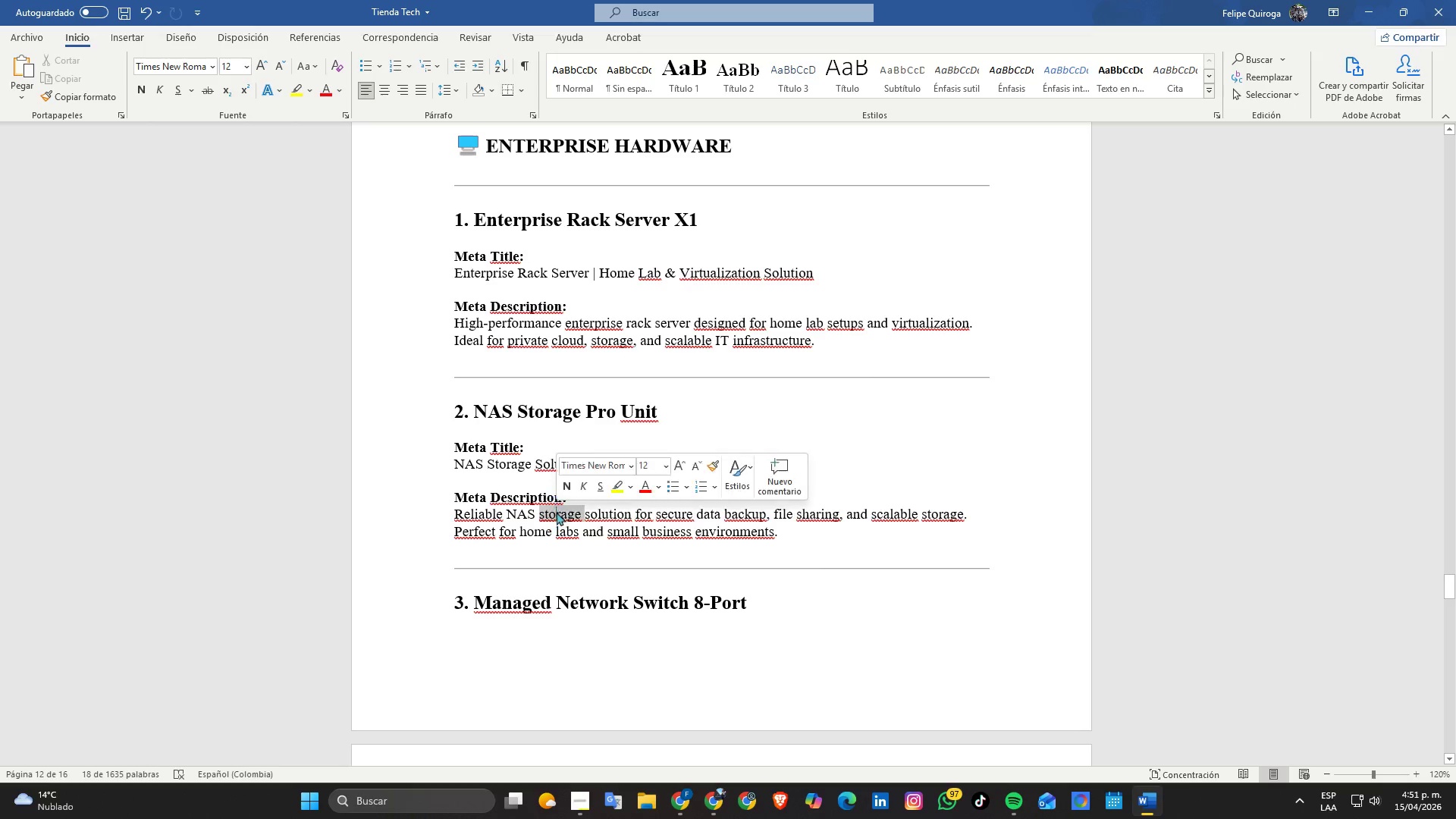 
triple_click([557, 512])
 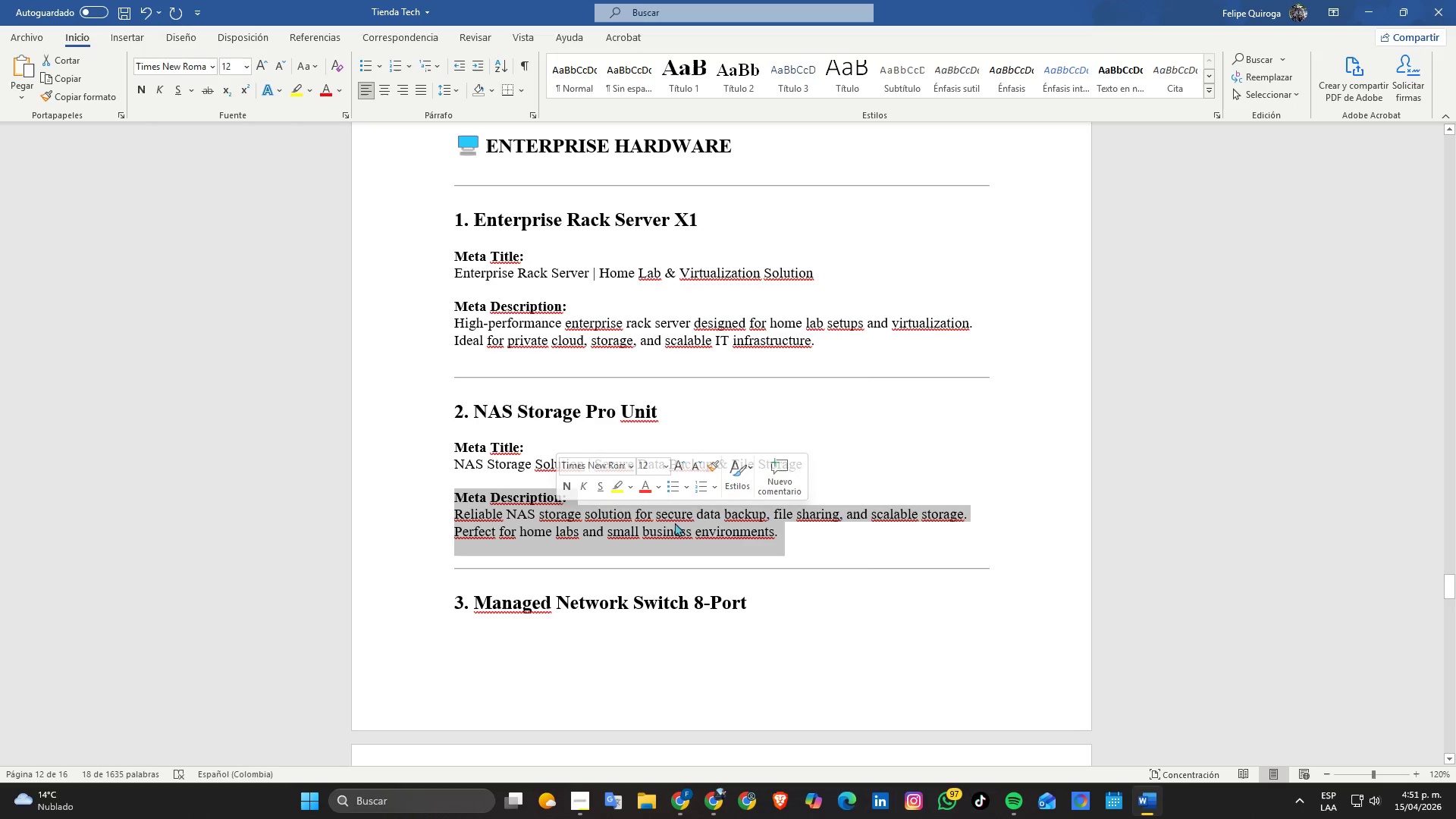 
triple_click([702, 522])
 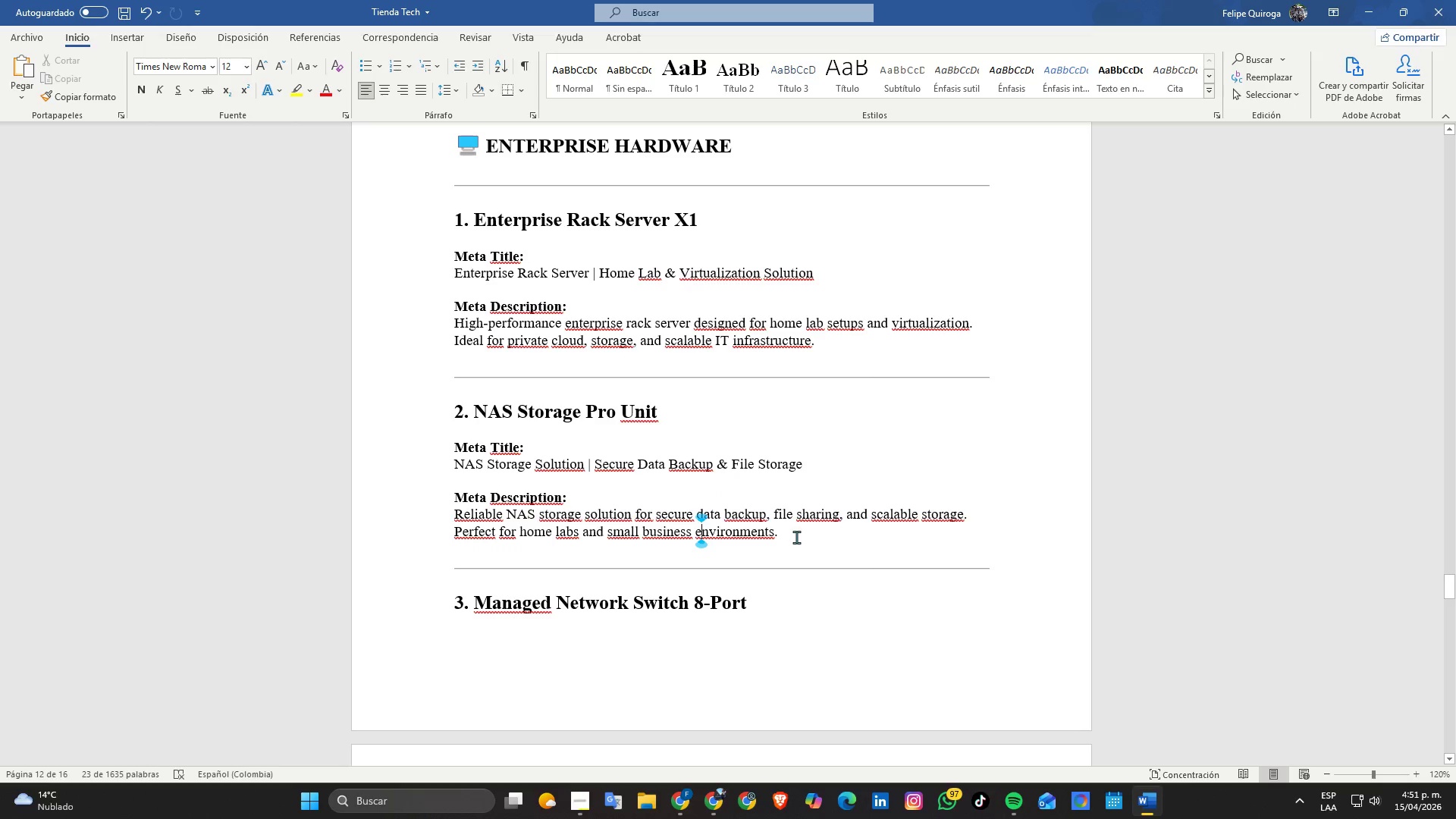 
left_click_drag(start_coordinate=[796, 537], to_coordinate=[406, 519])
 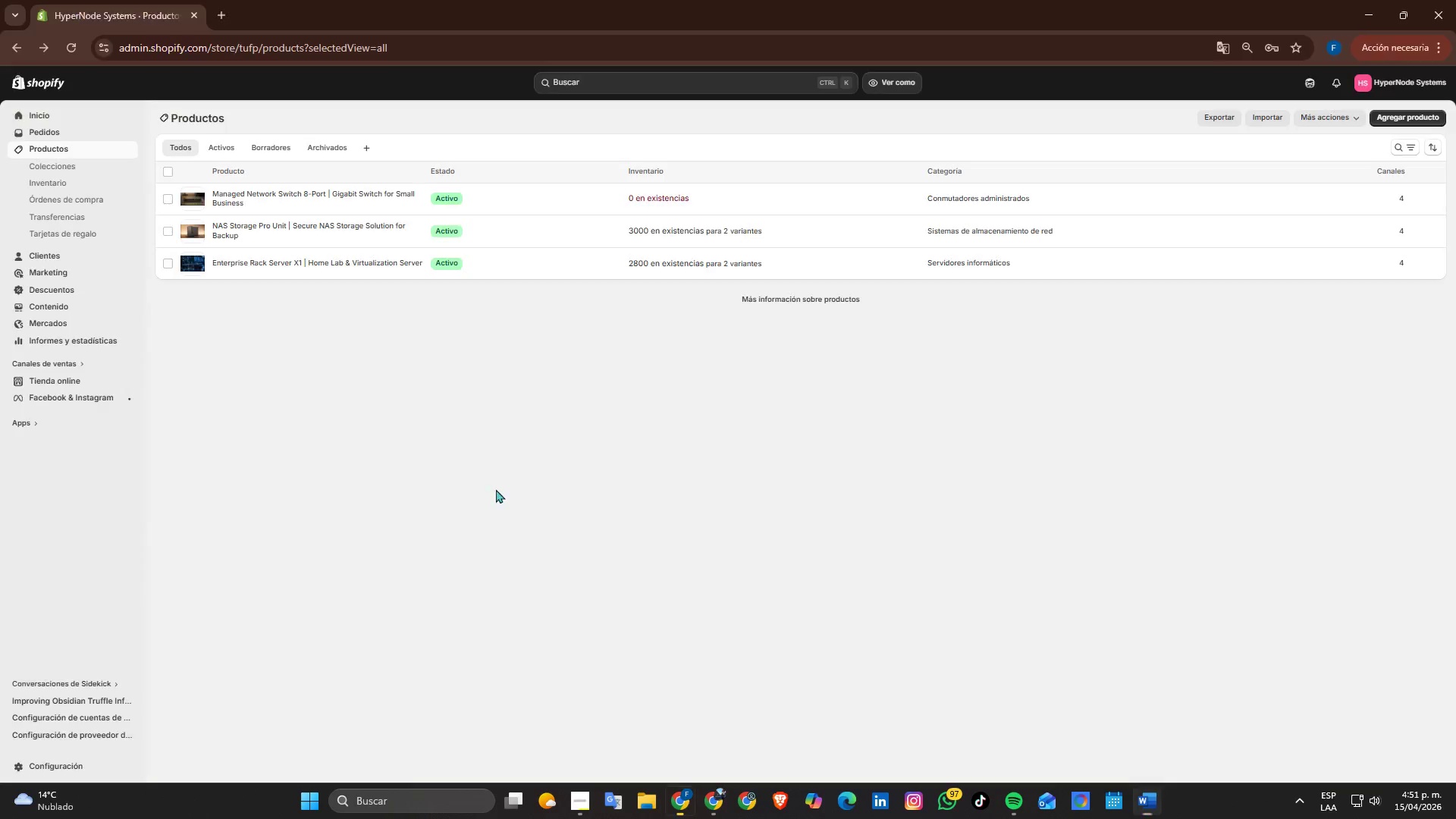 
key(Control+ControlLeft)
 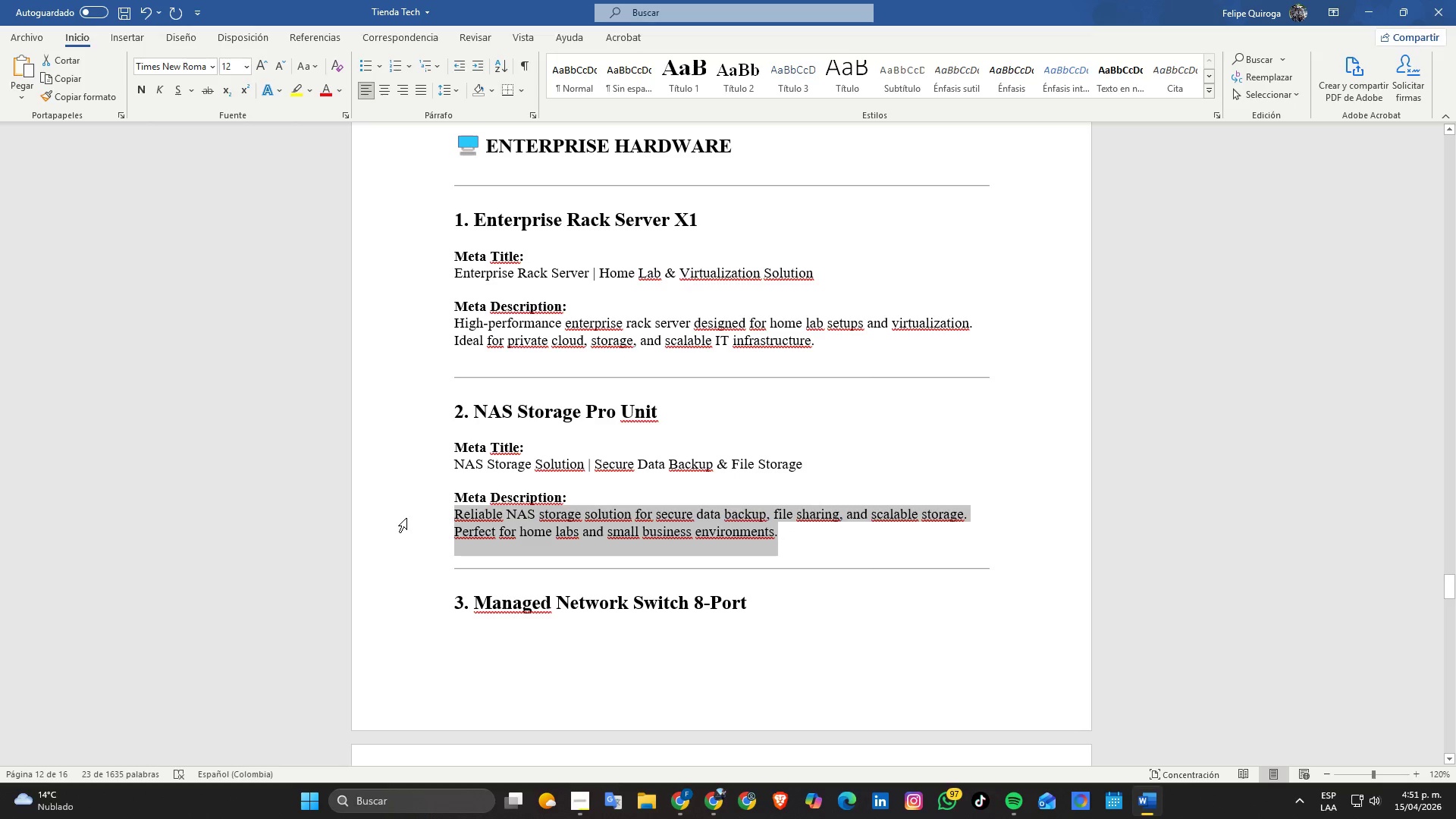 
key(Control+C)
 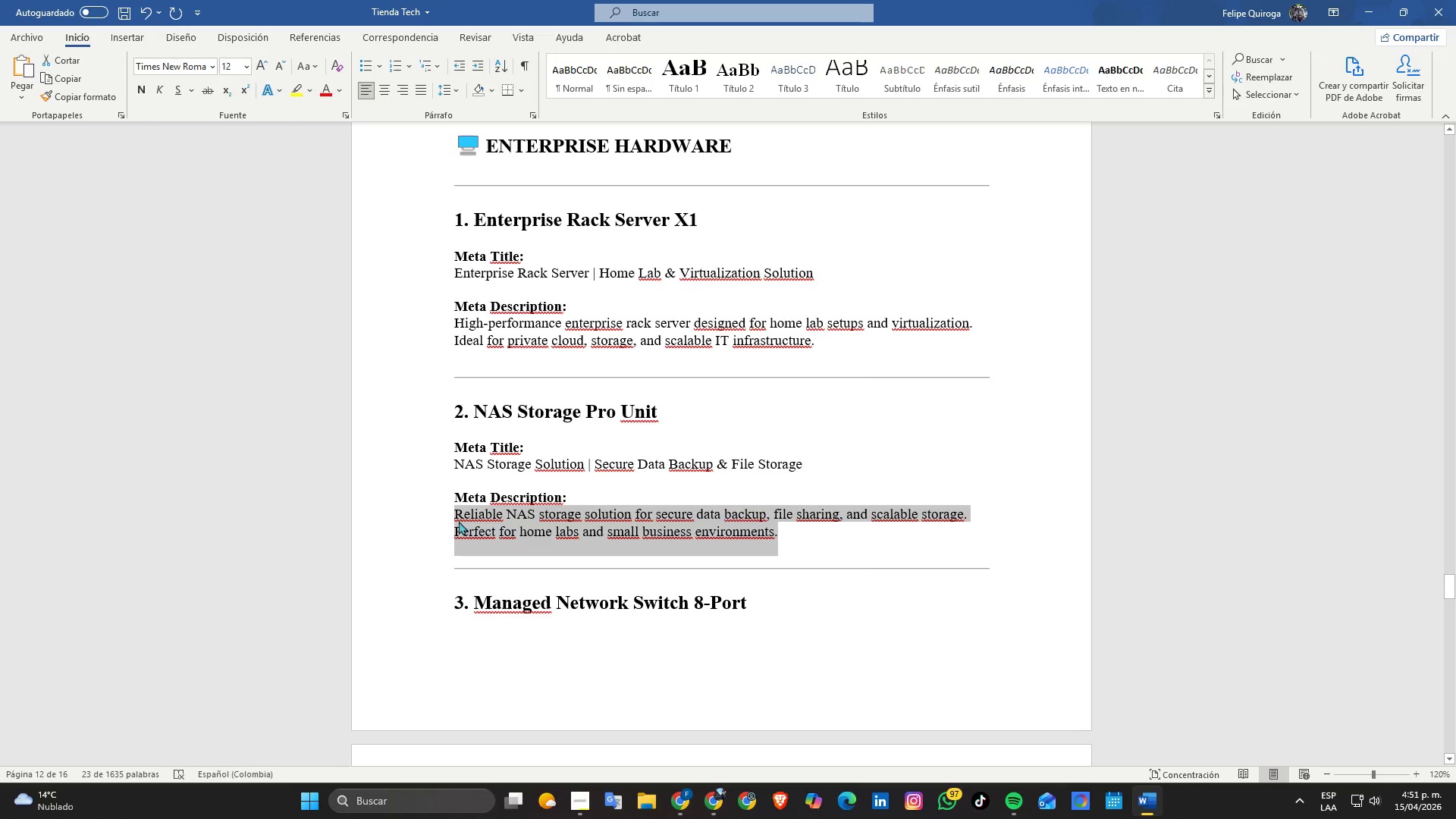 
key(Alt+AltLeft)
 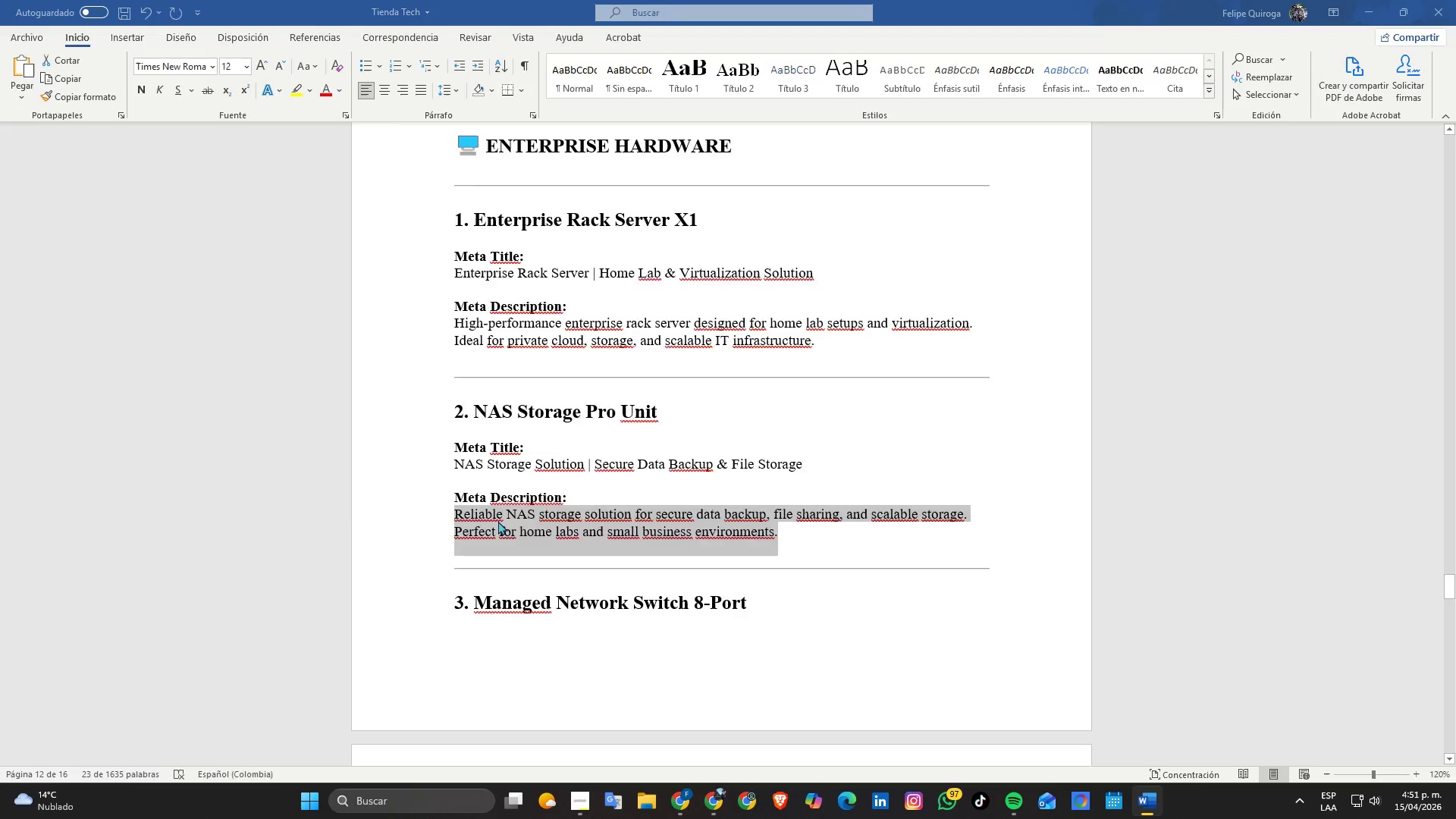 
key(Alt+Tab)
 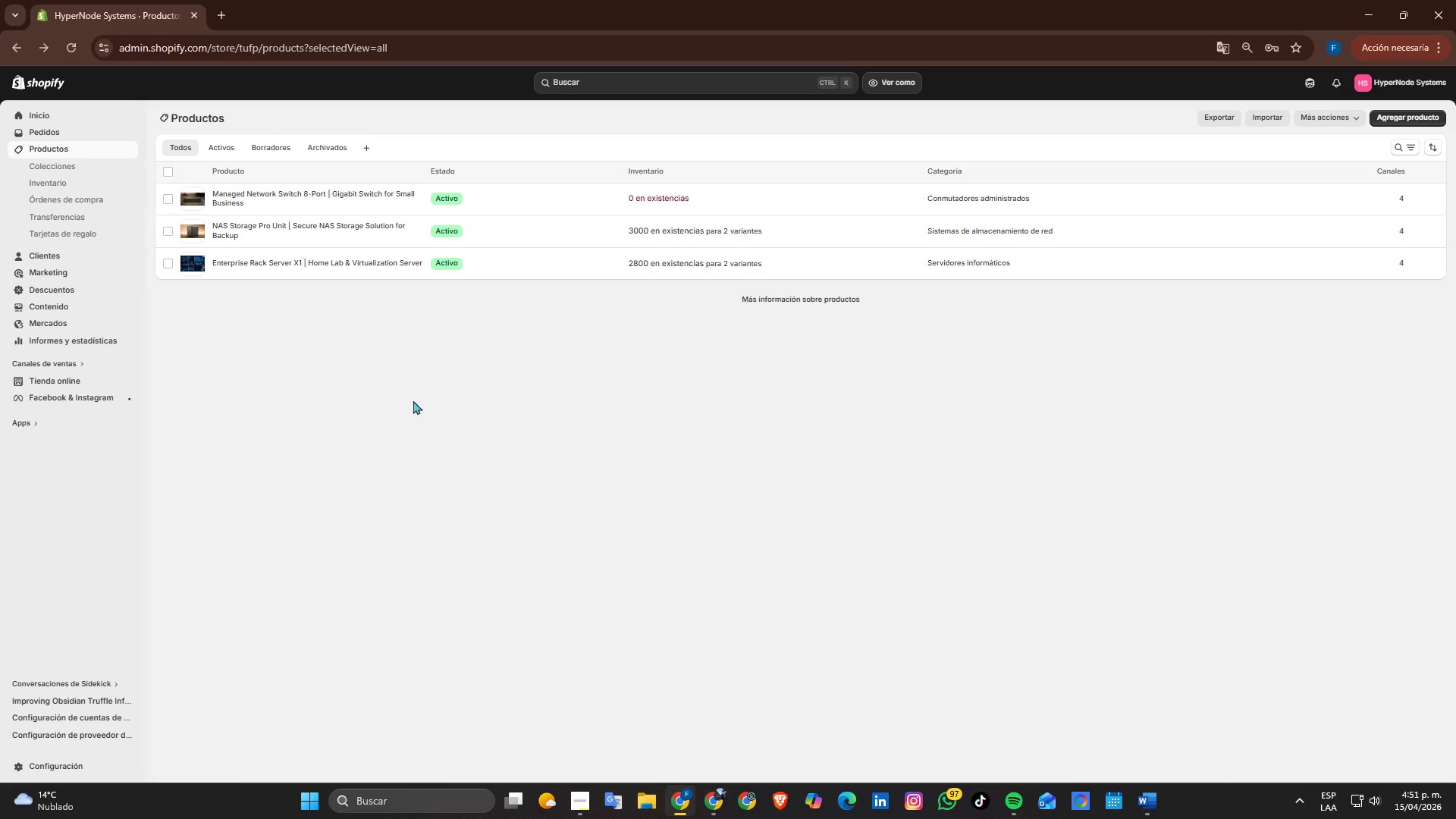 
key(Alt+AltLeft)
 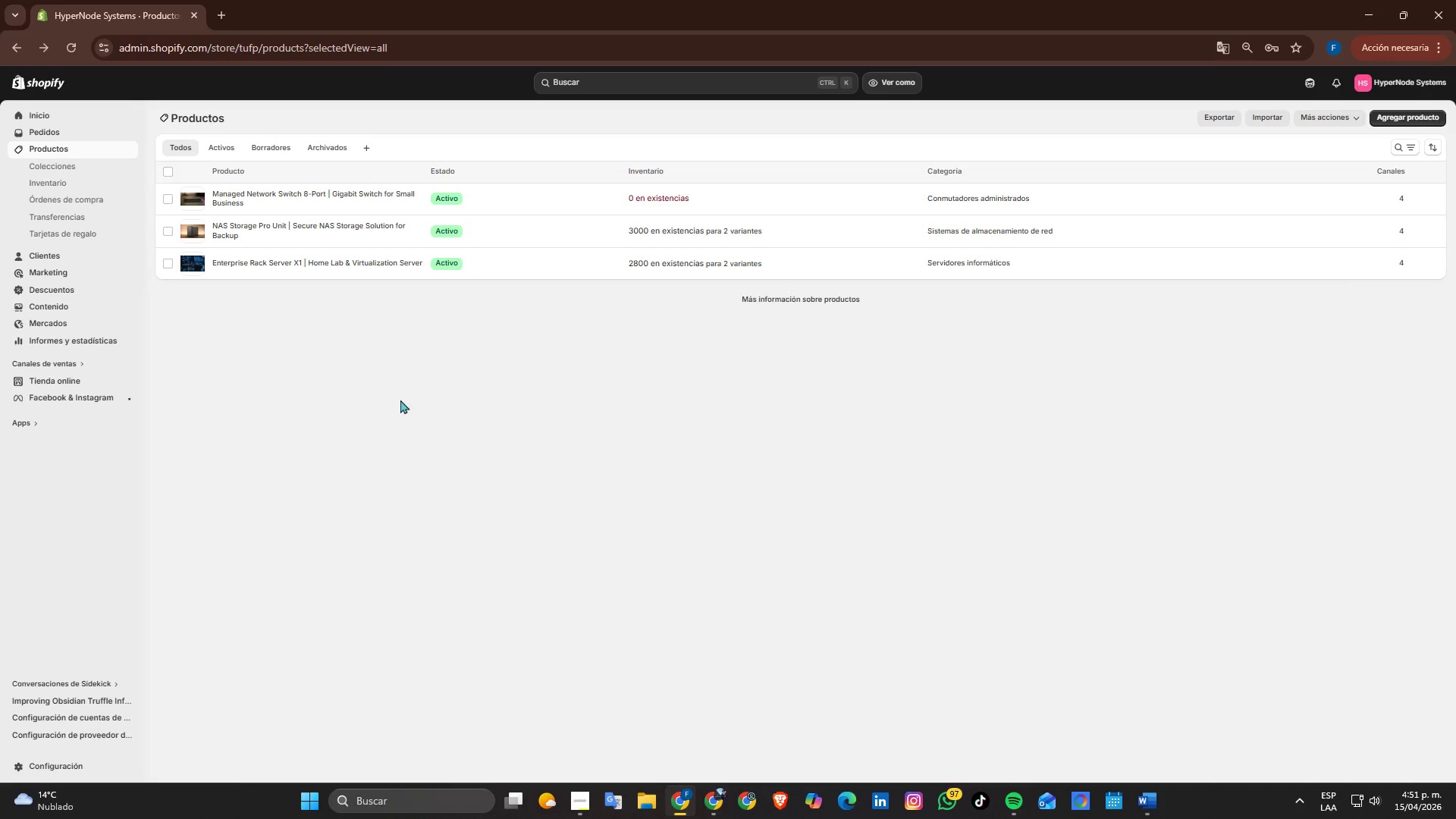 
key(Alt+Tab)
 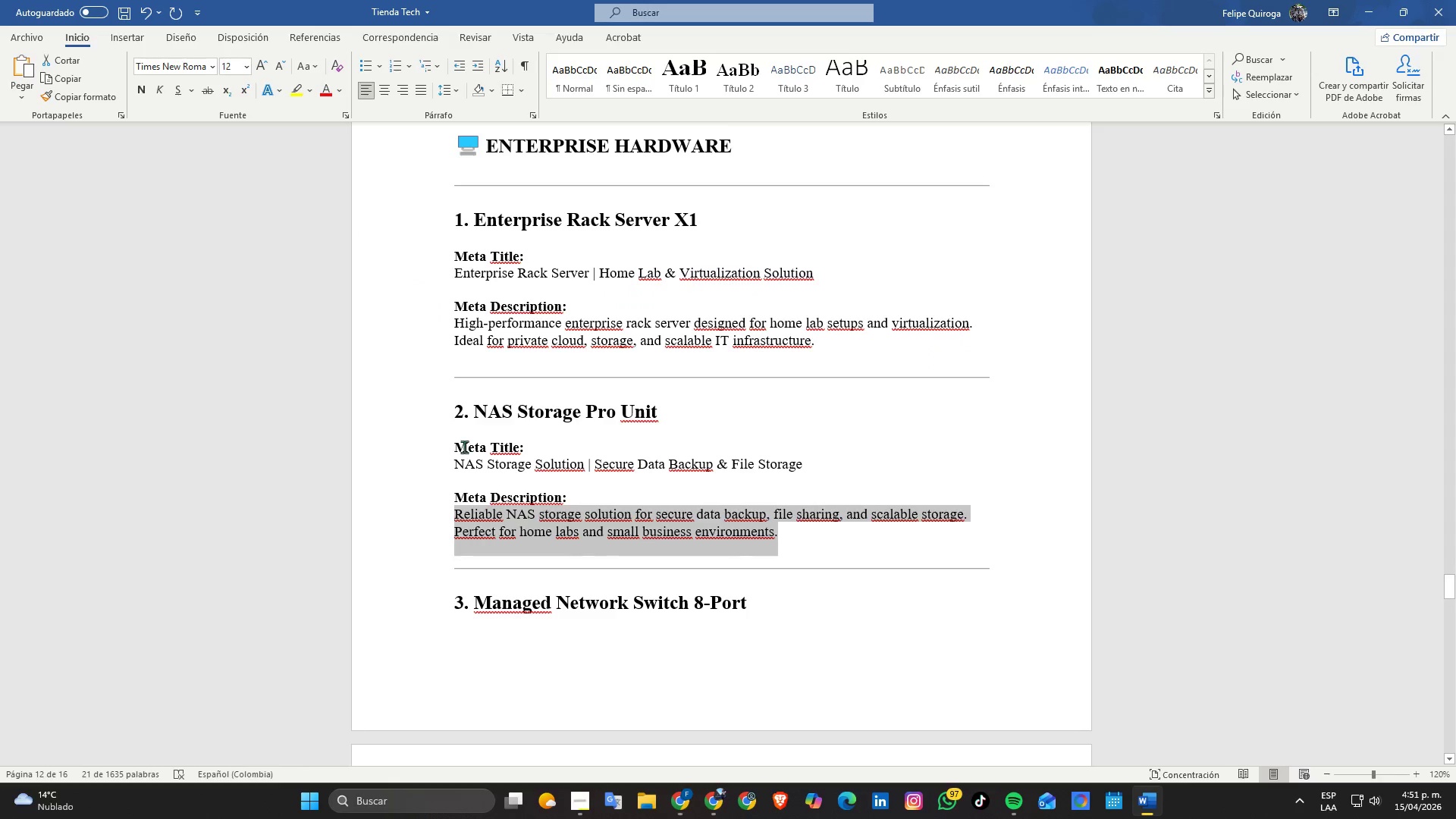 
key(Alt+AltLeft)
 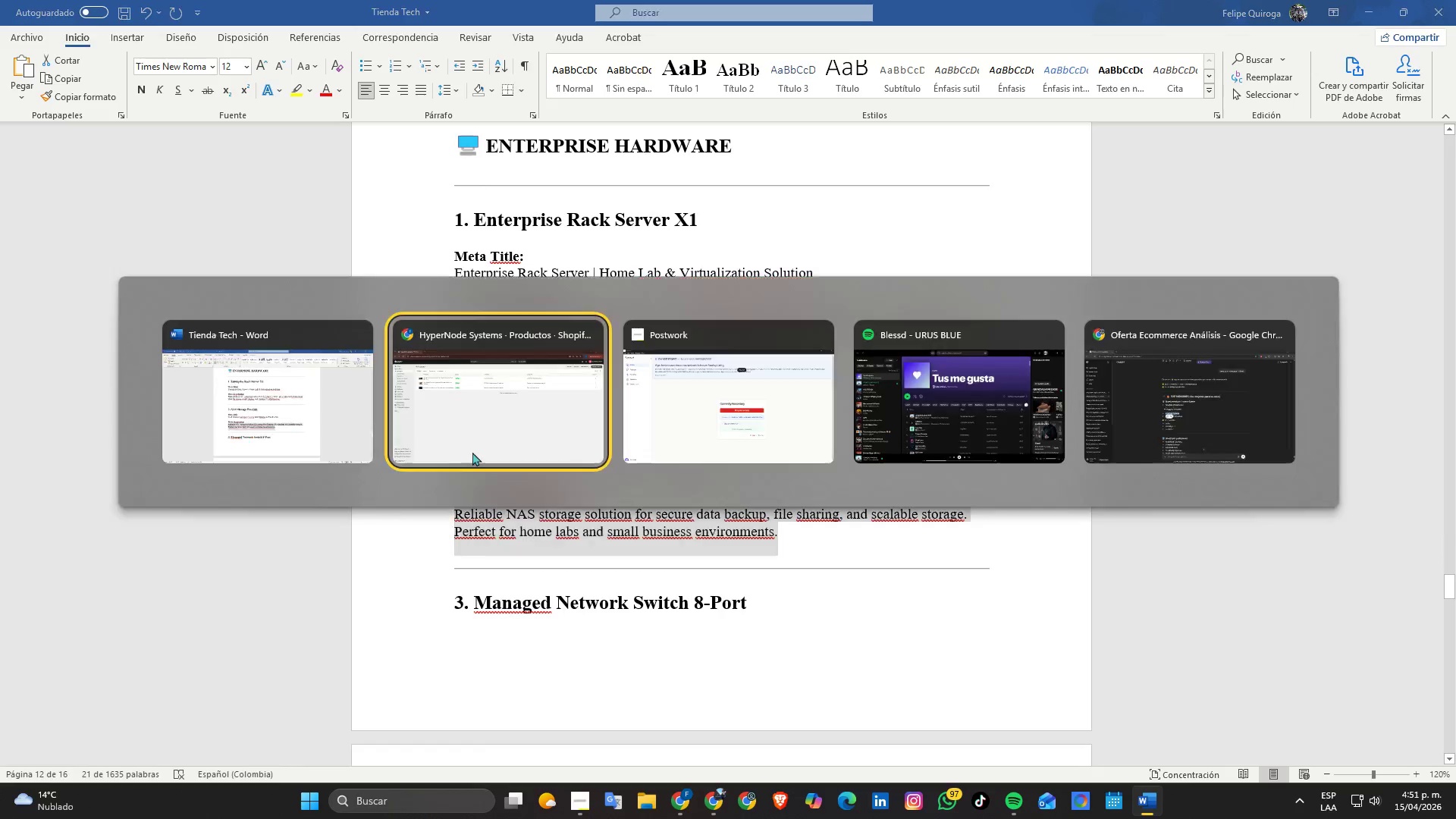 
scroll: coordinate [472, 452], scroll_direction: none, amount: 0.0
 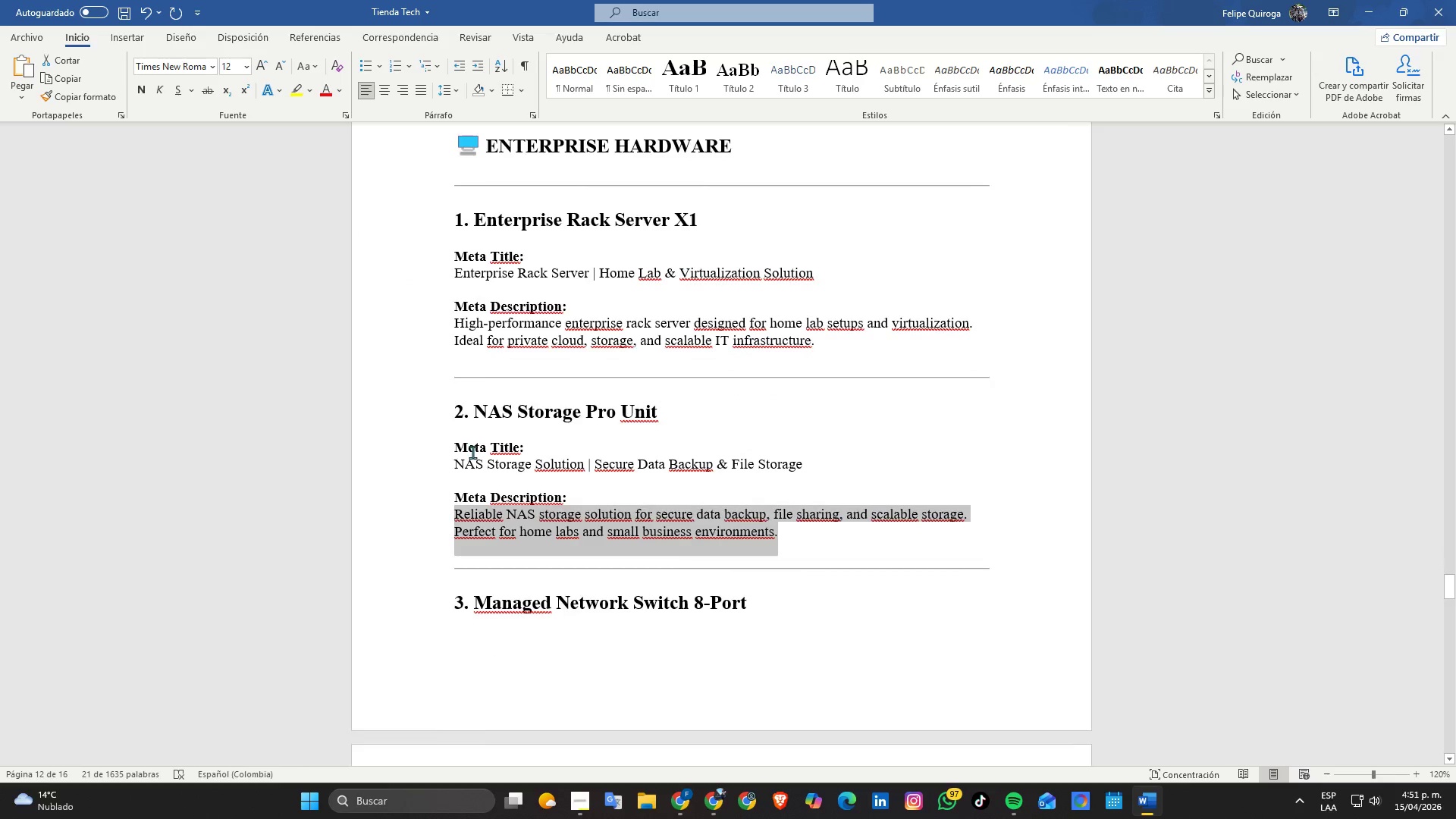 
key(Alt+Tab)
 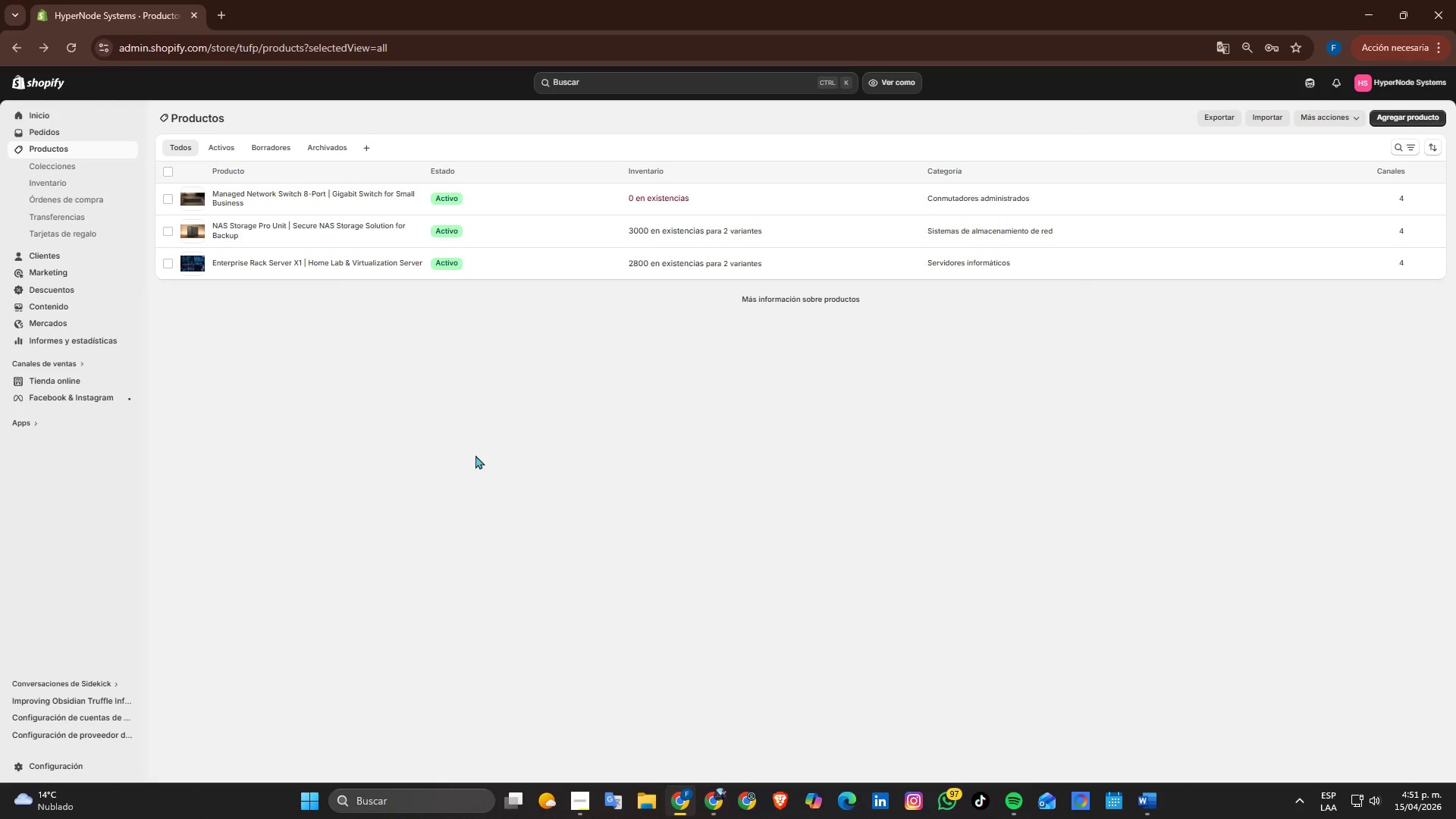 
key(Alt+AltLeft)
 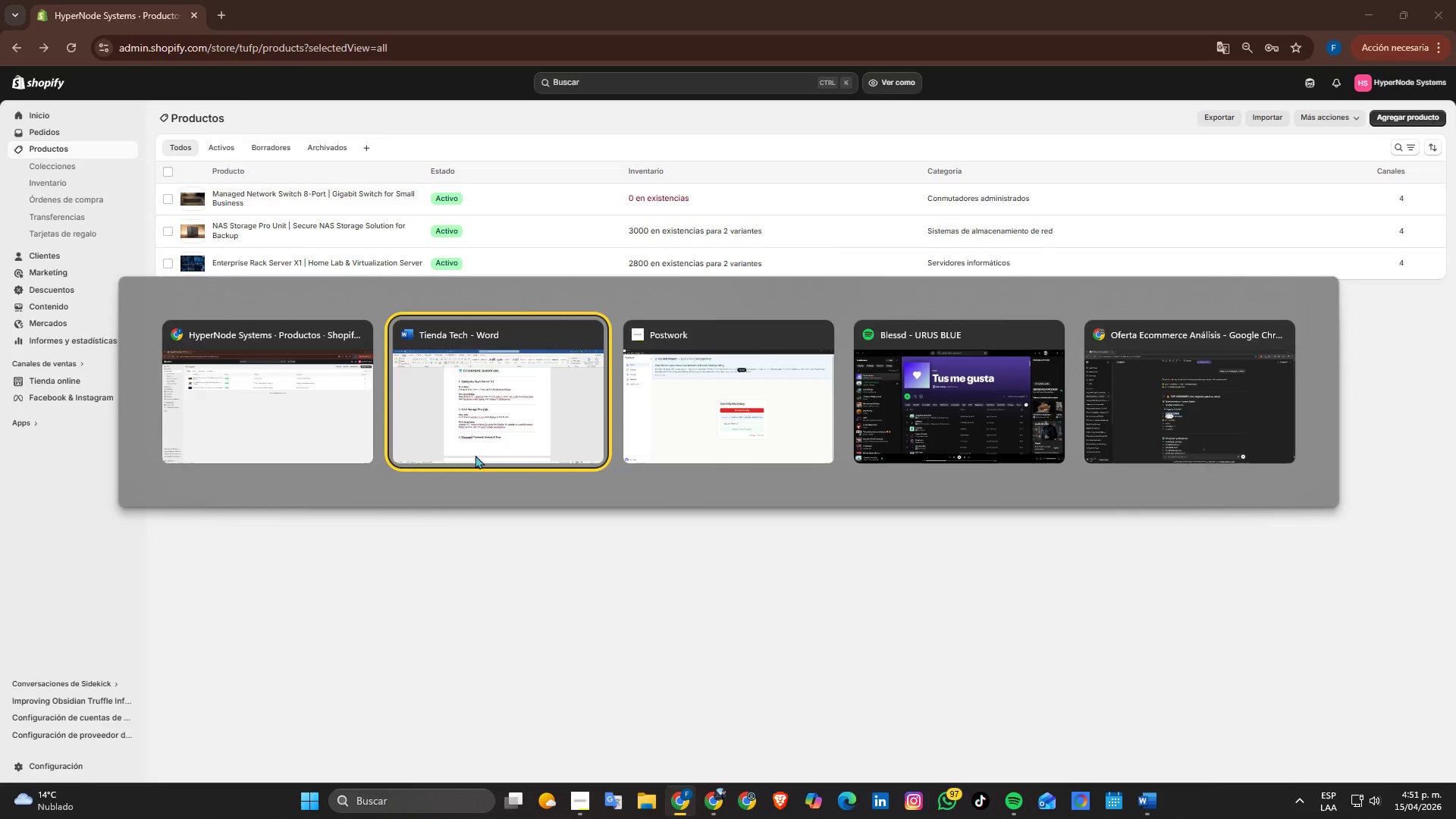 
key(Alt+Tab)
 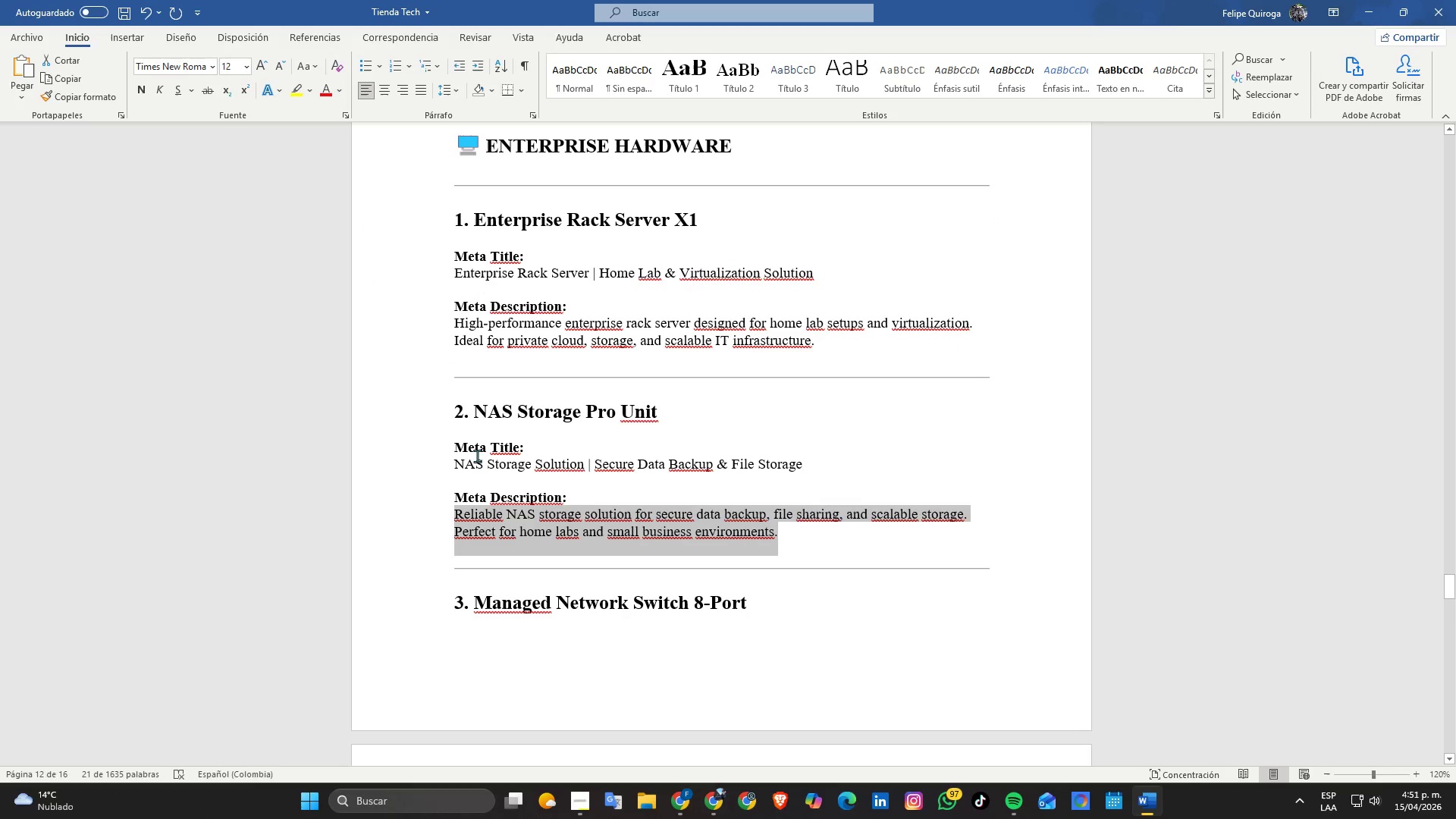 
scroll: coordinate [494, 463], scroll_direction: down, amount: 2.0
 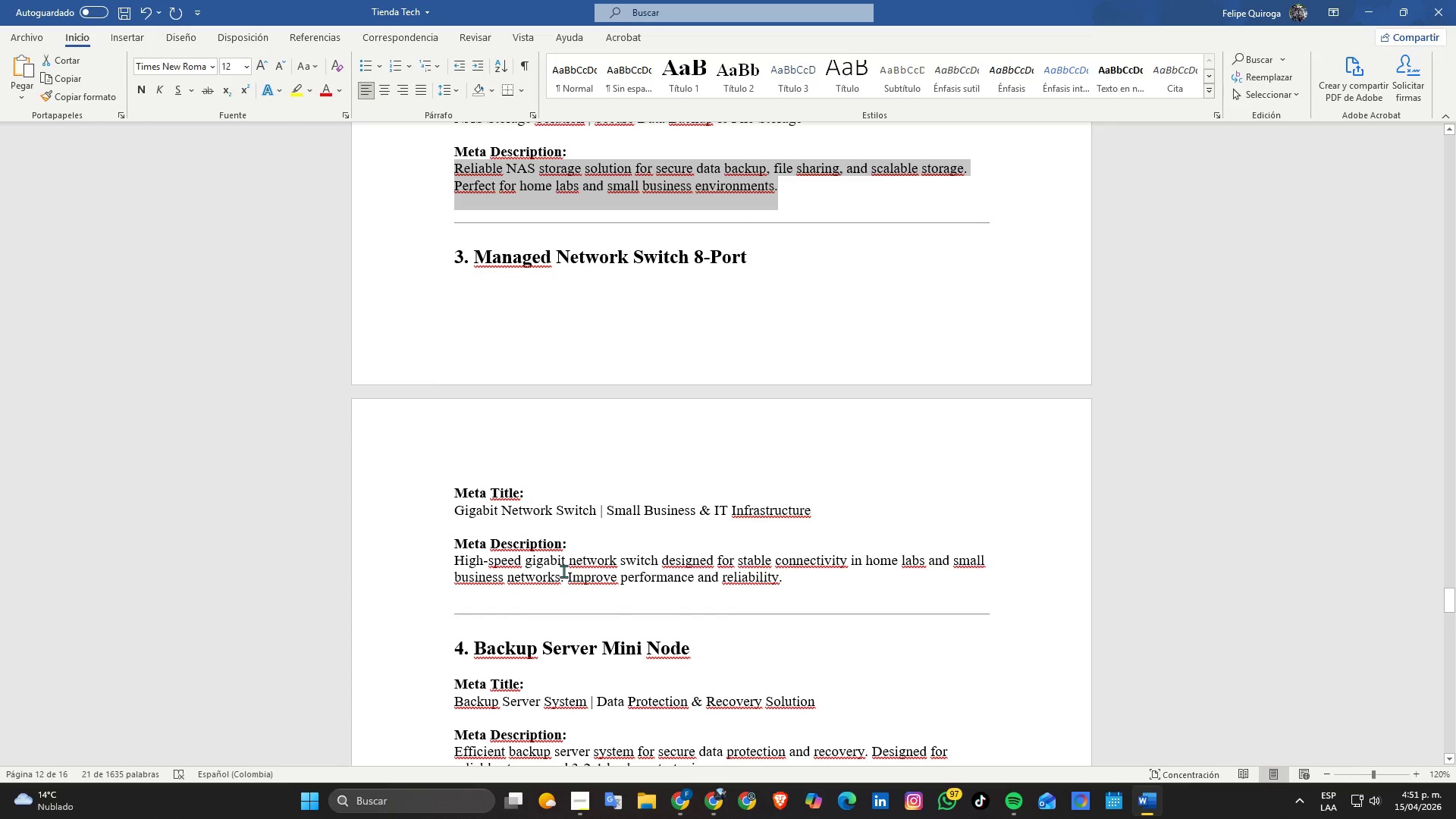 
double_click([563, 571])
 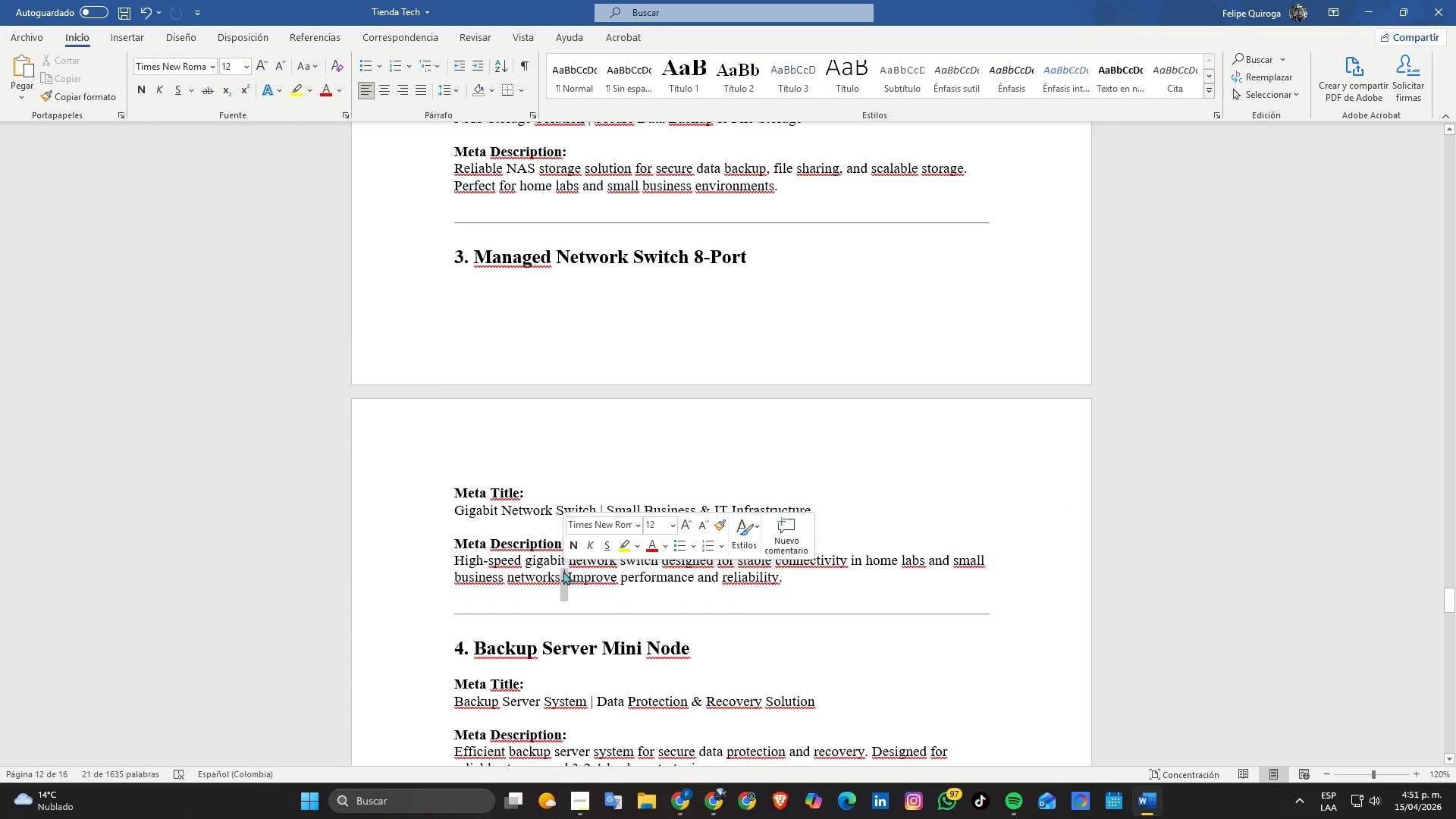 
triple_click([563, 571])
 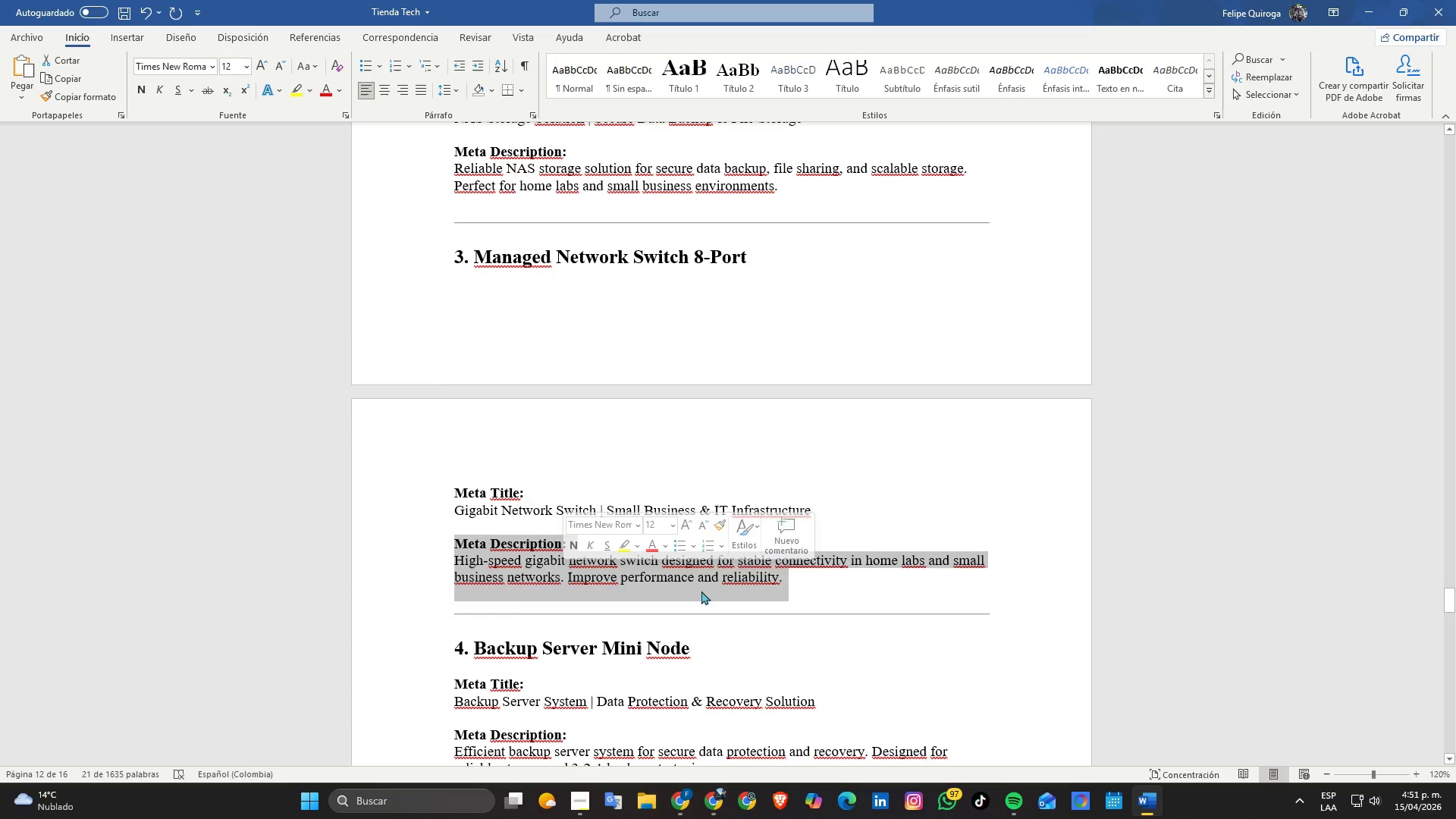 
left_click([707, 591])
 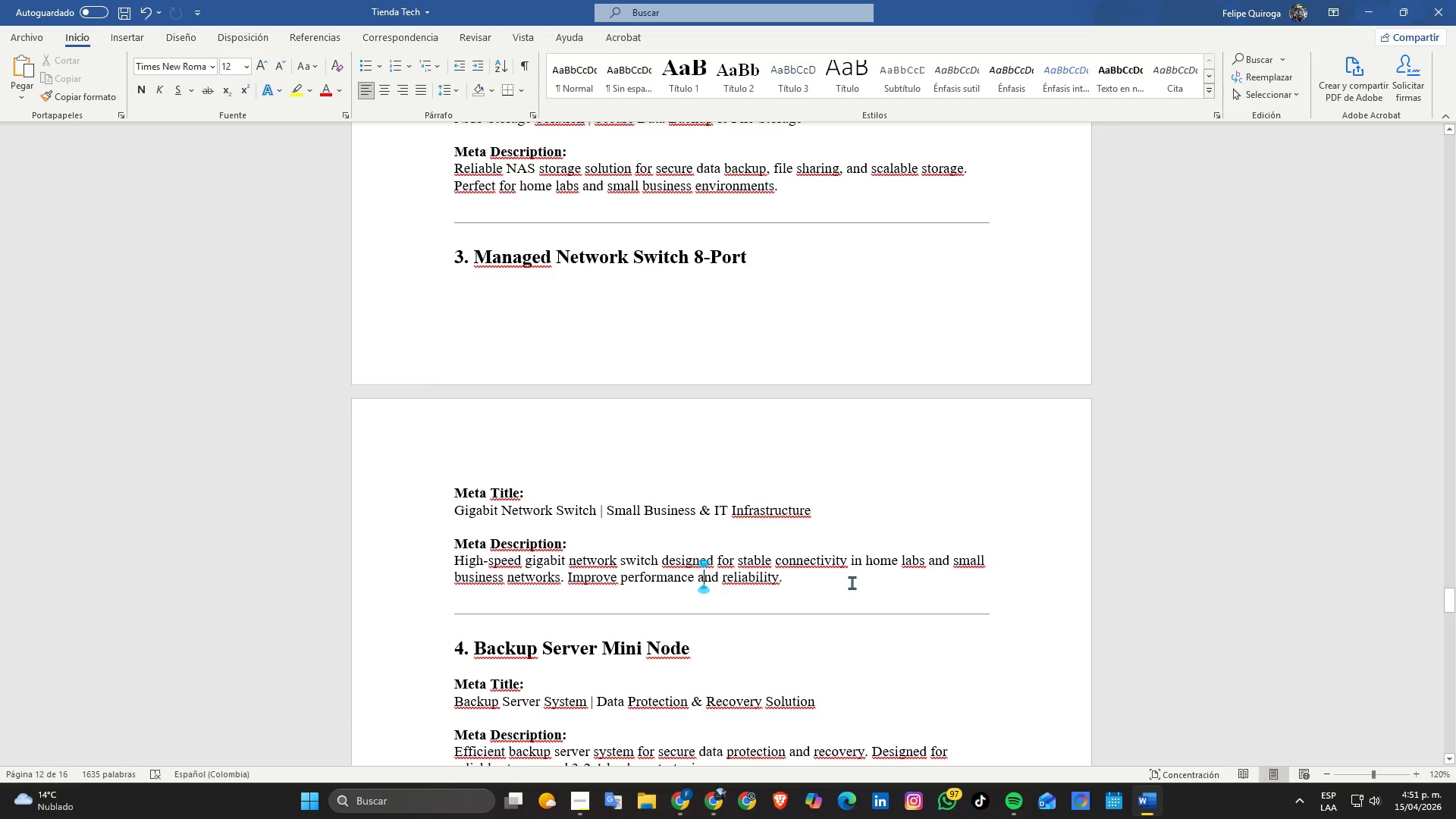 
key(Alt+AltLeft)
 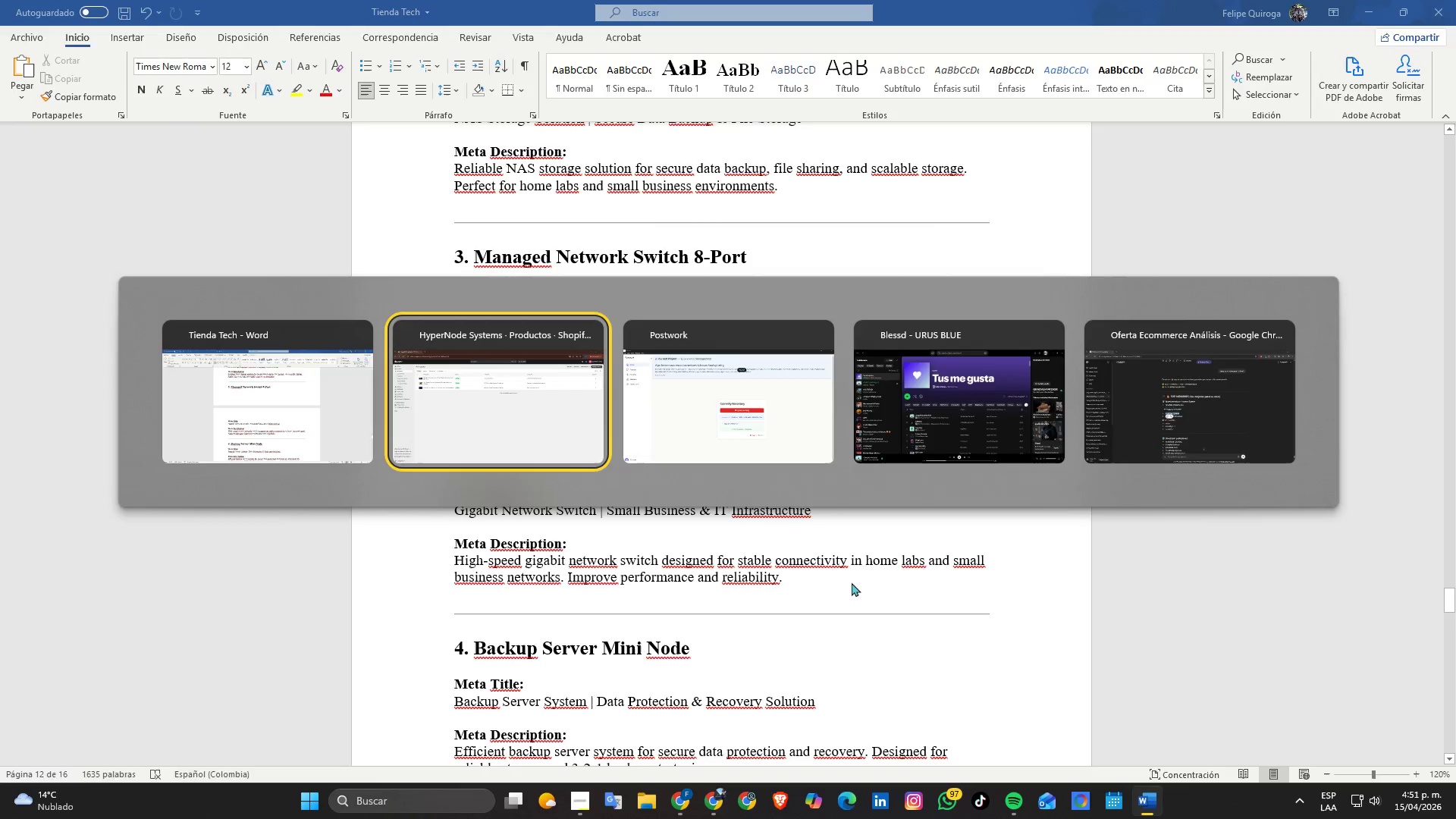 
key(Alt+Tab)
 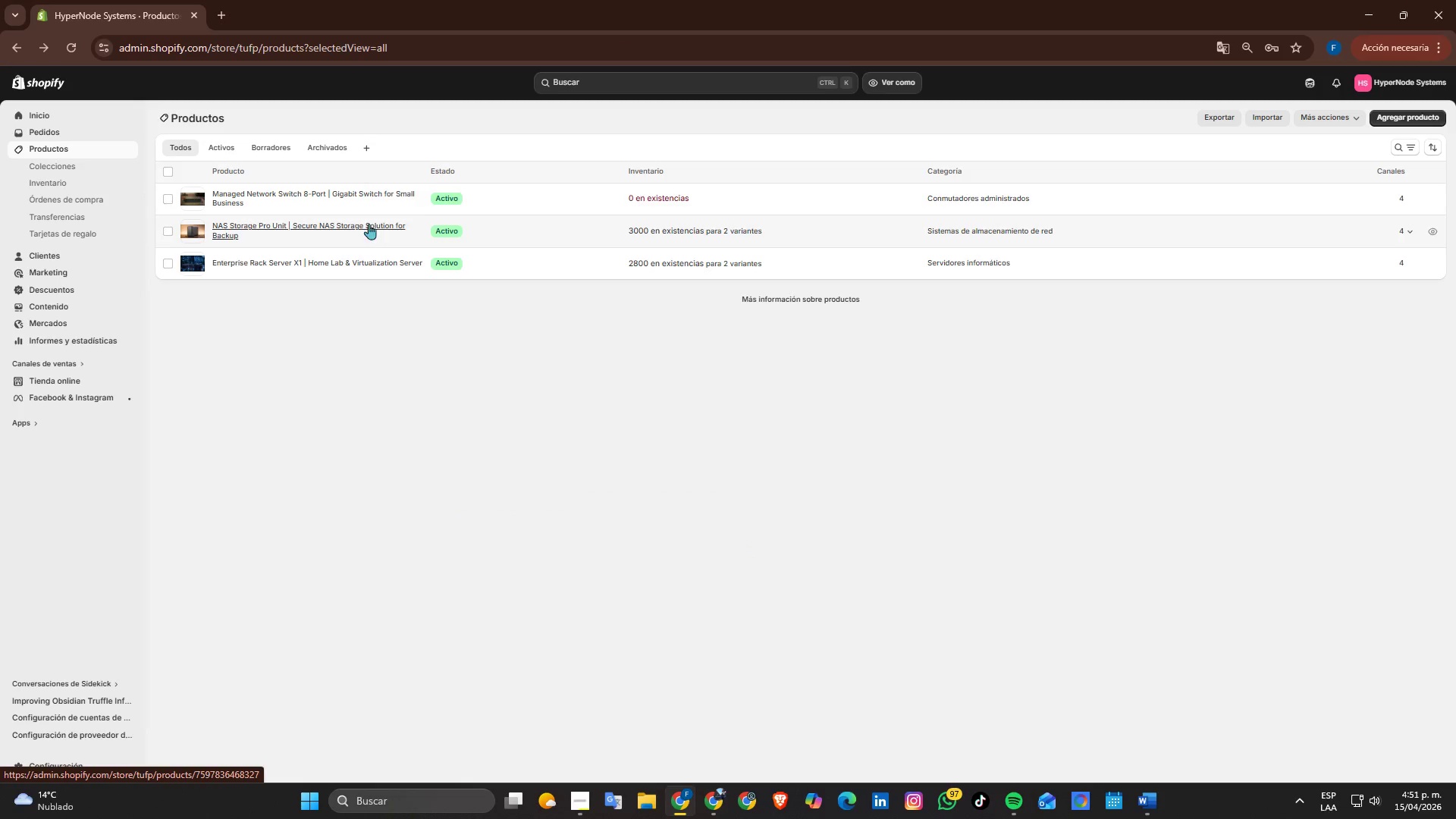 
left_click([363, 204])
 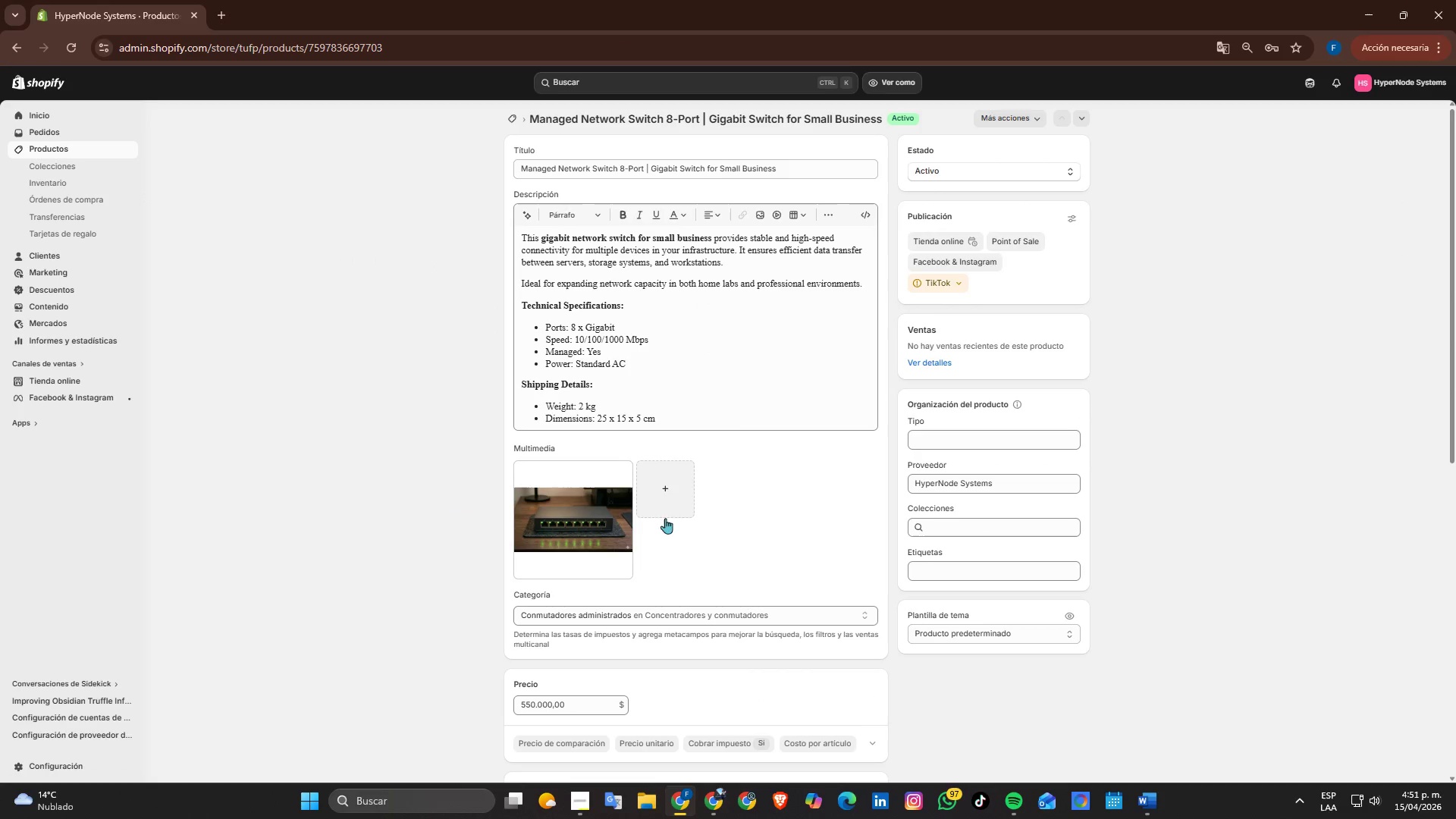 
scroll: coordinate [645, 369], scroll_direction: up, amount: 5.0
 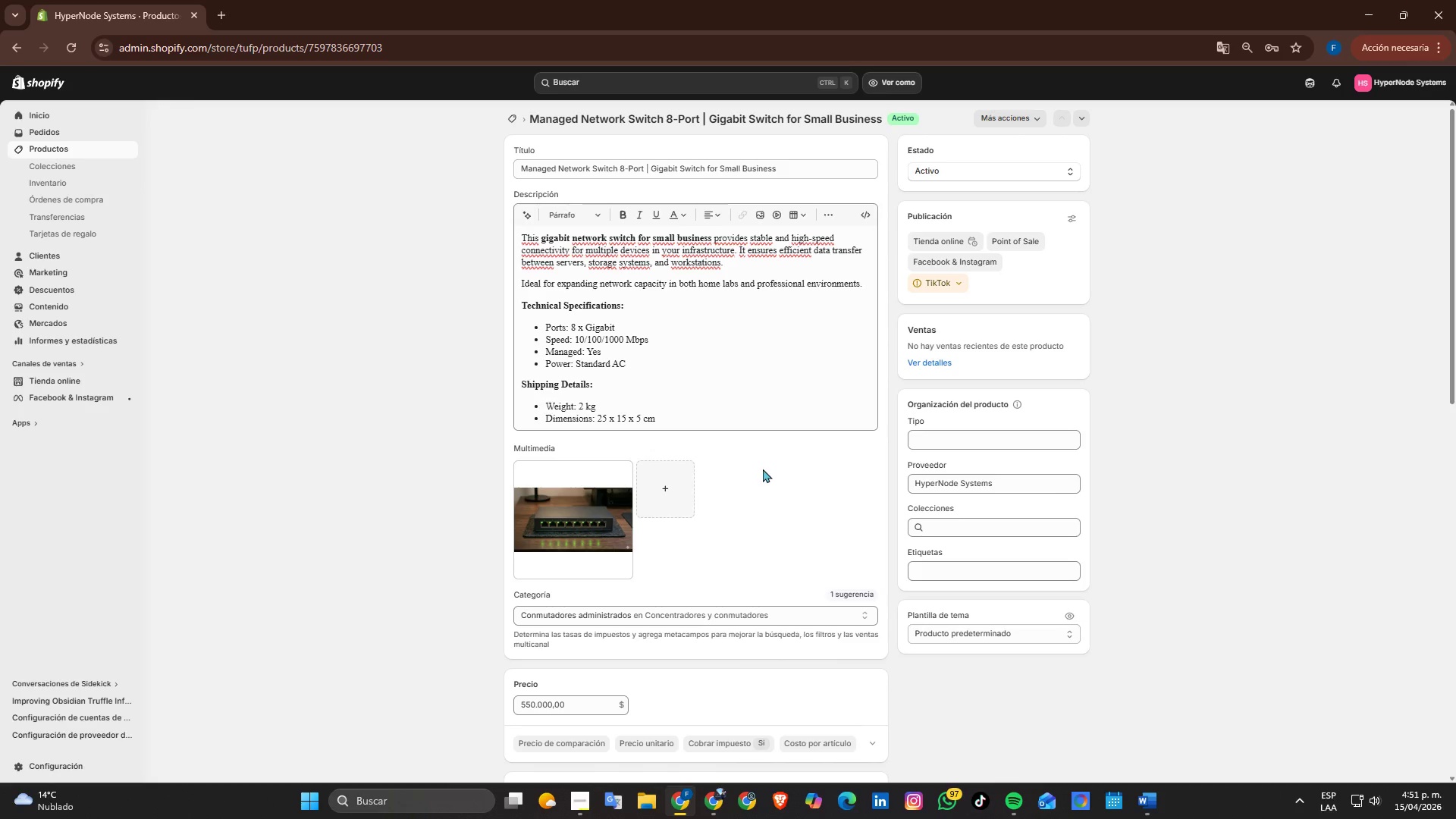 
key(Alt+AltLeft)
 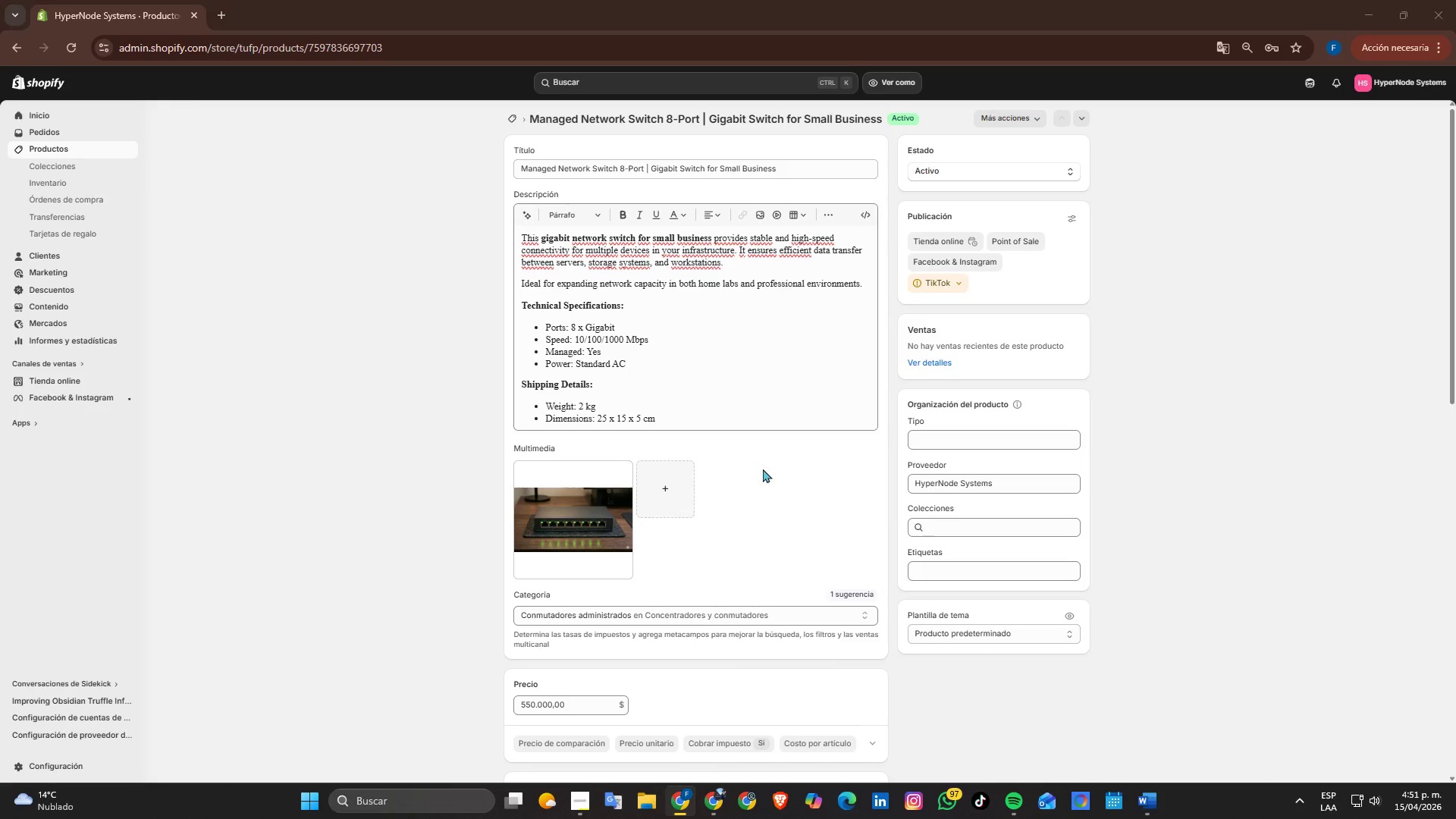 
key(Alt+Tab)
 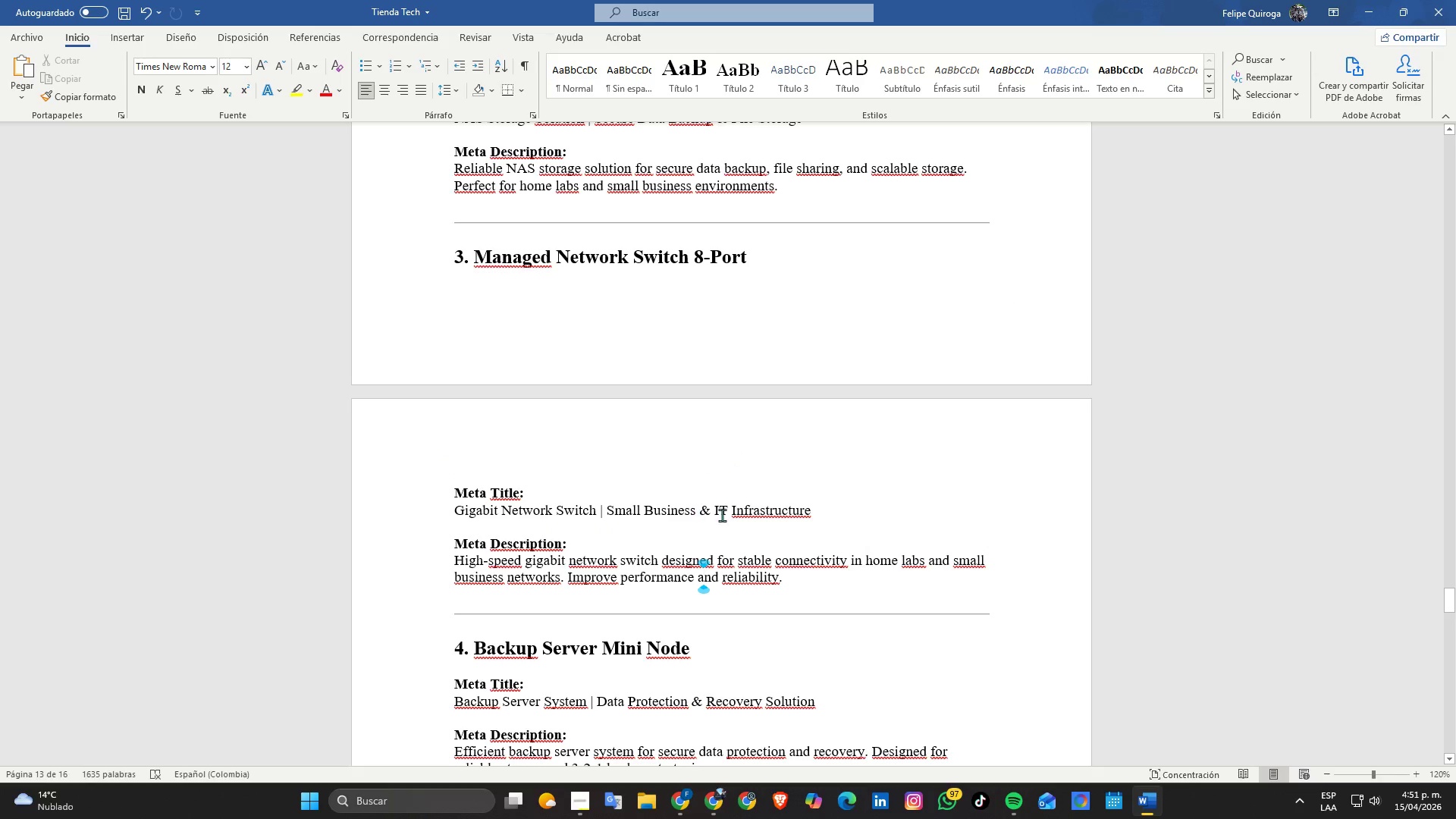 
wait(5.55)
 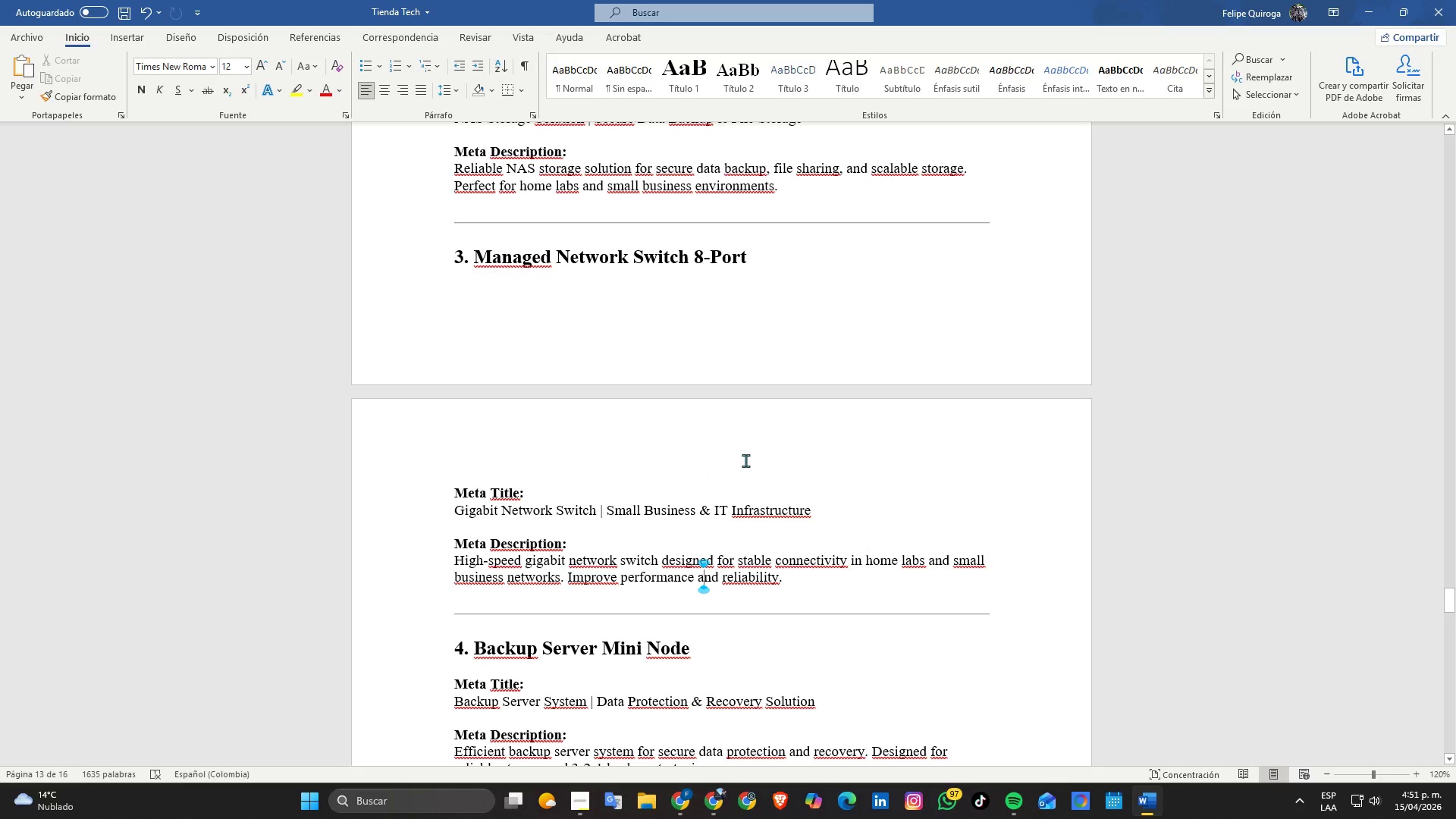 
double_click([700, 555])
 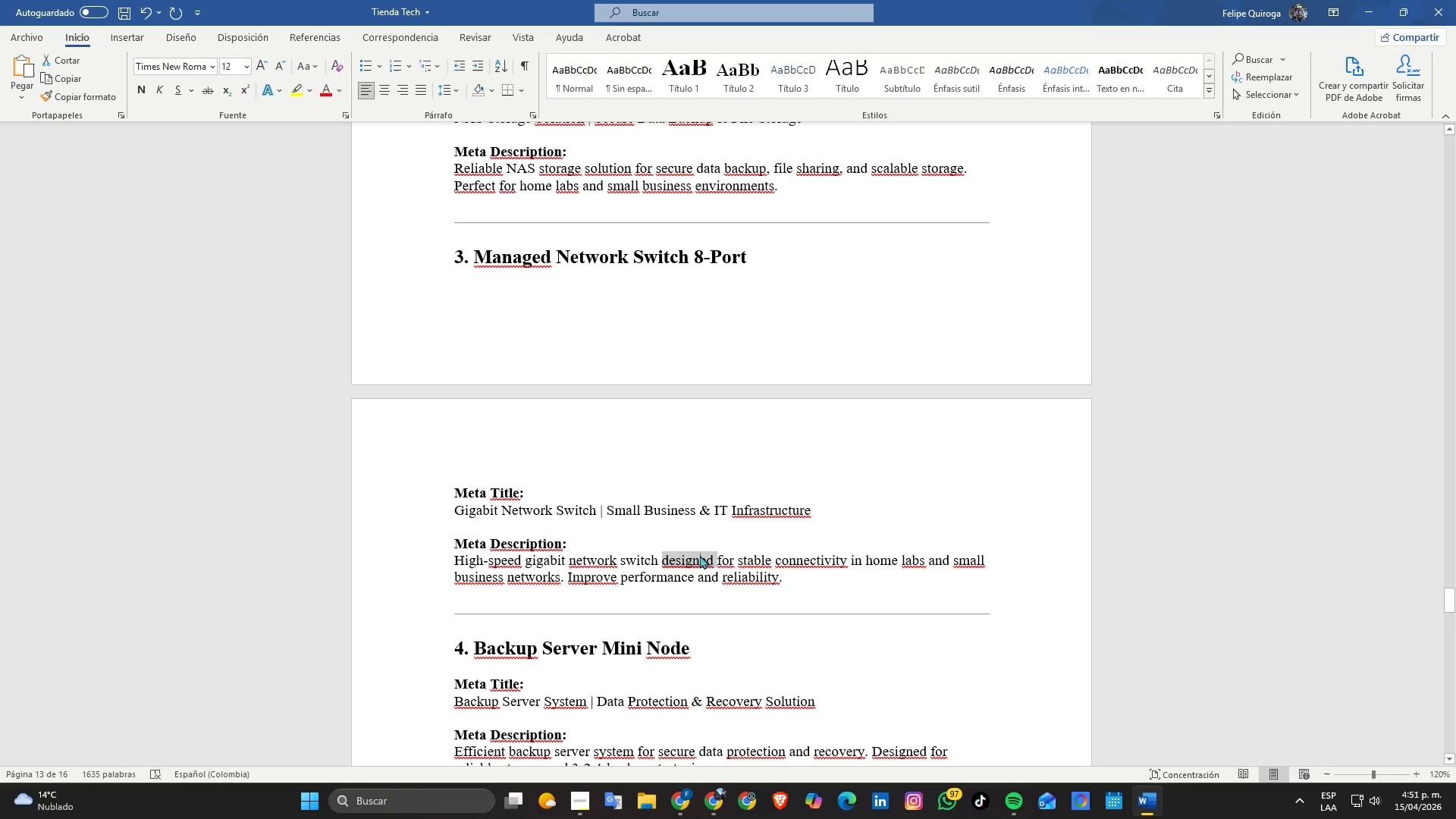 
triple_click([700, 555])
 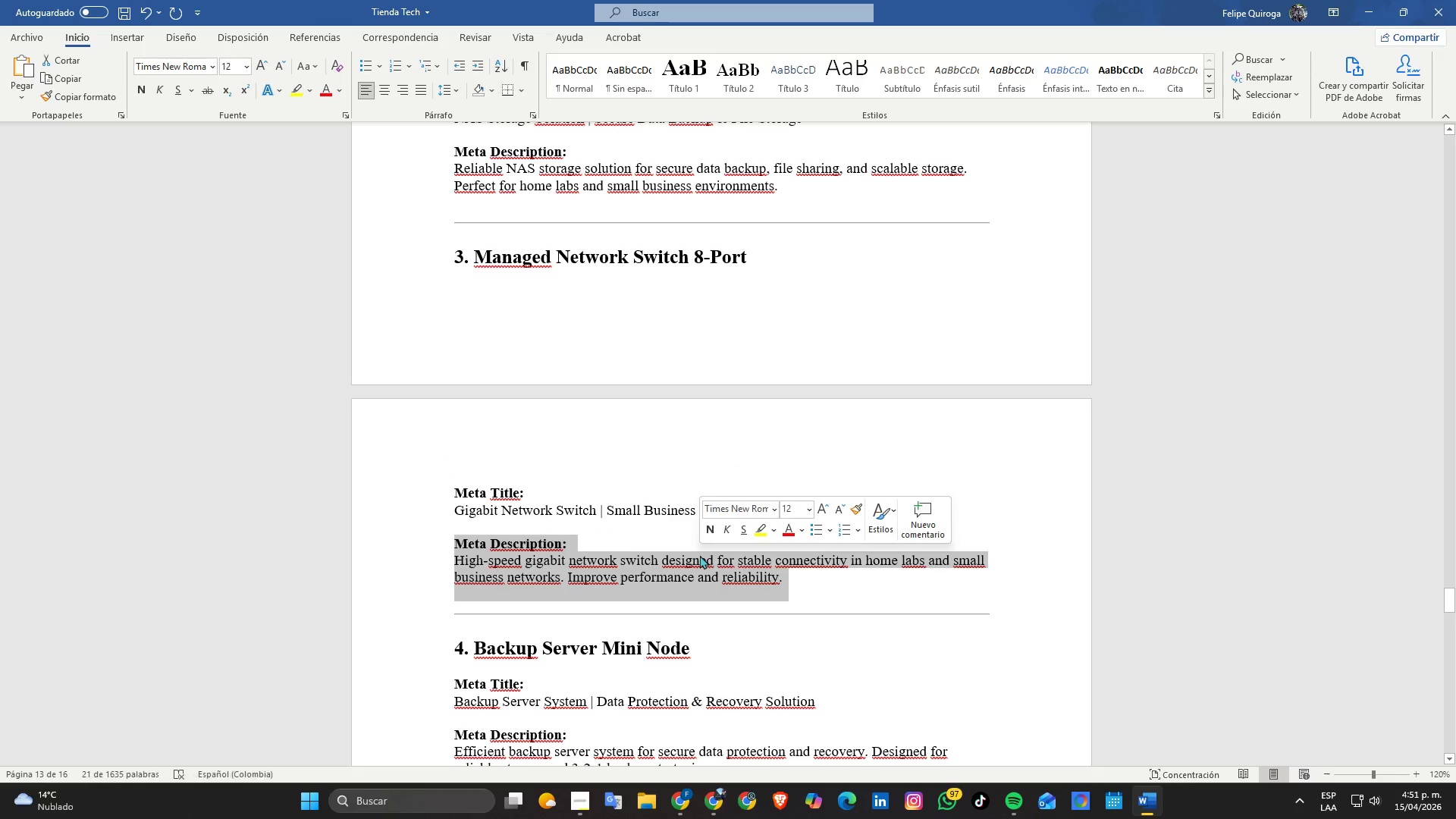 
left_click([699, 556])
 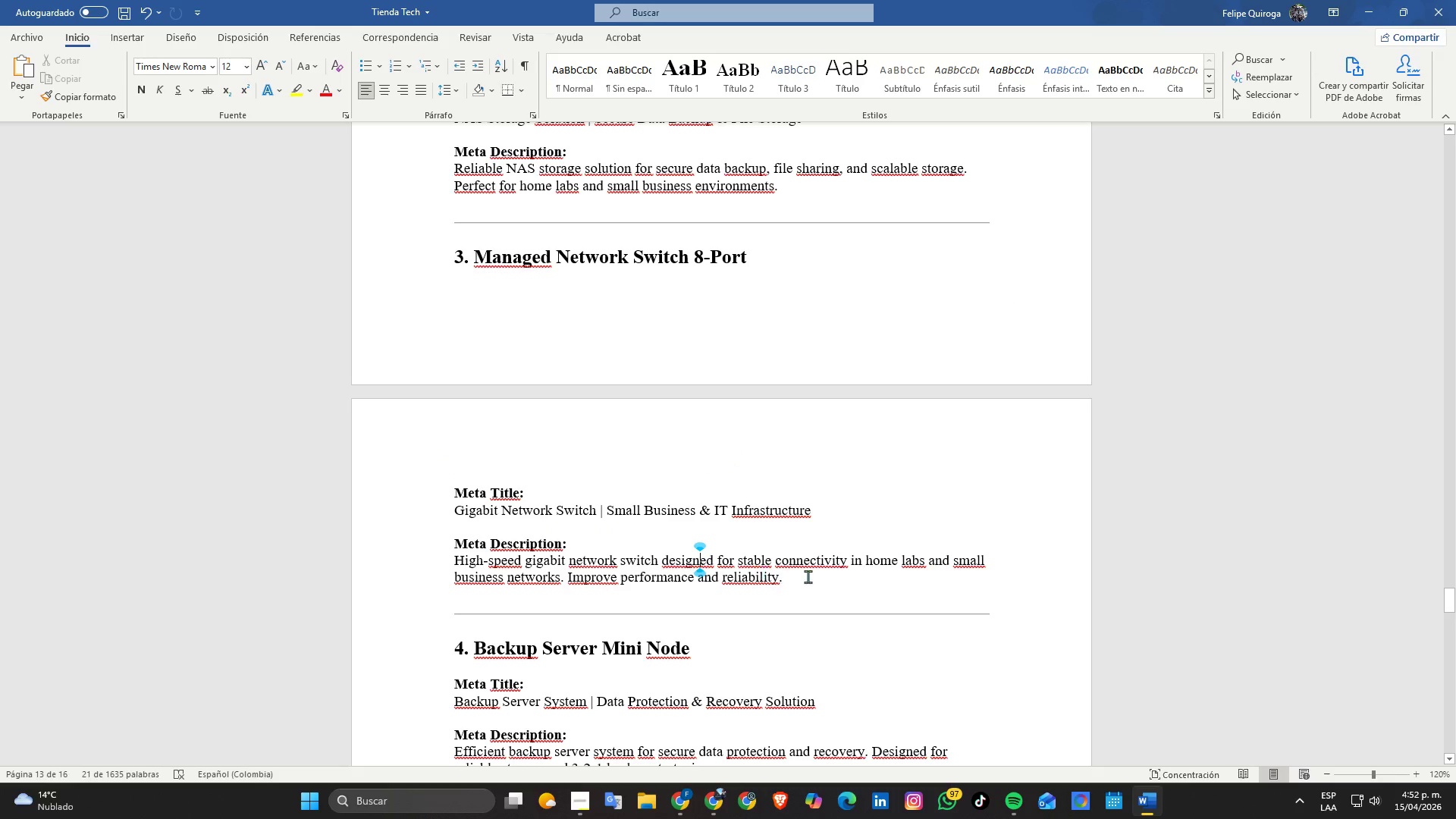 
left_click_drag(start_coordinate=[808, 576], to_coordinate=[433, 555])
 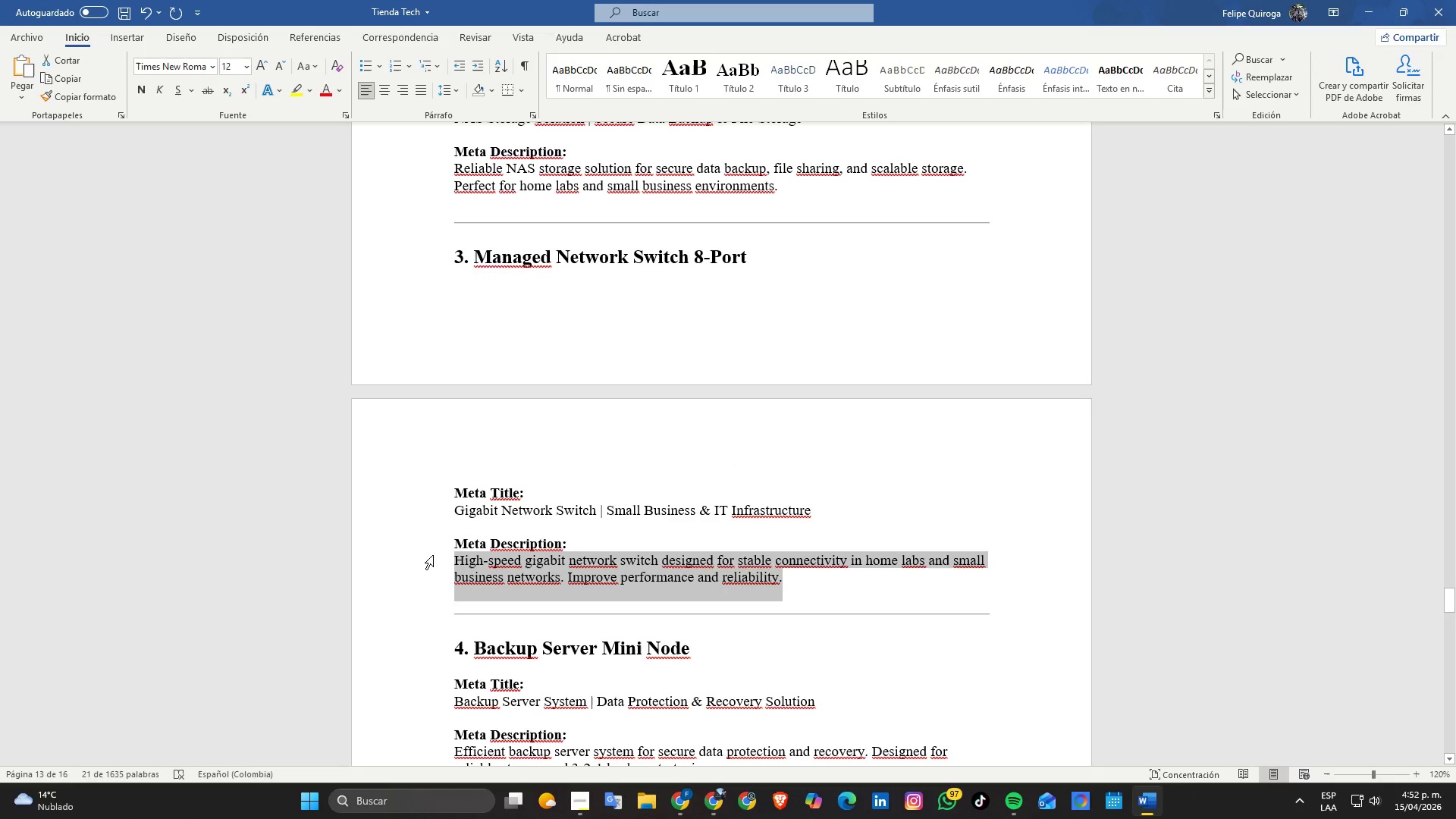 
key(Control+C)
 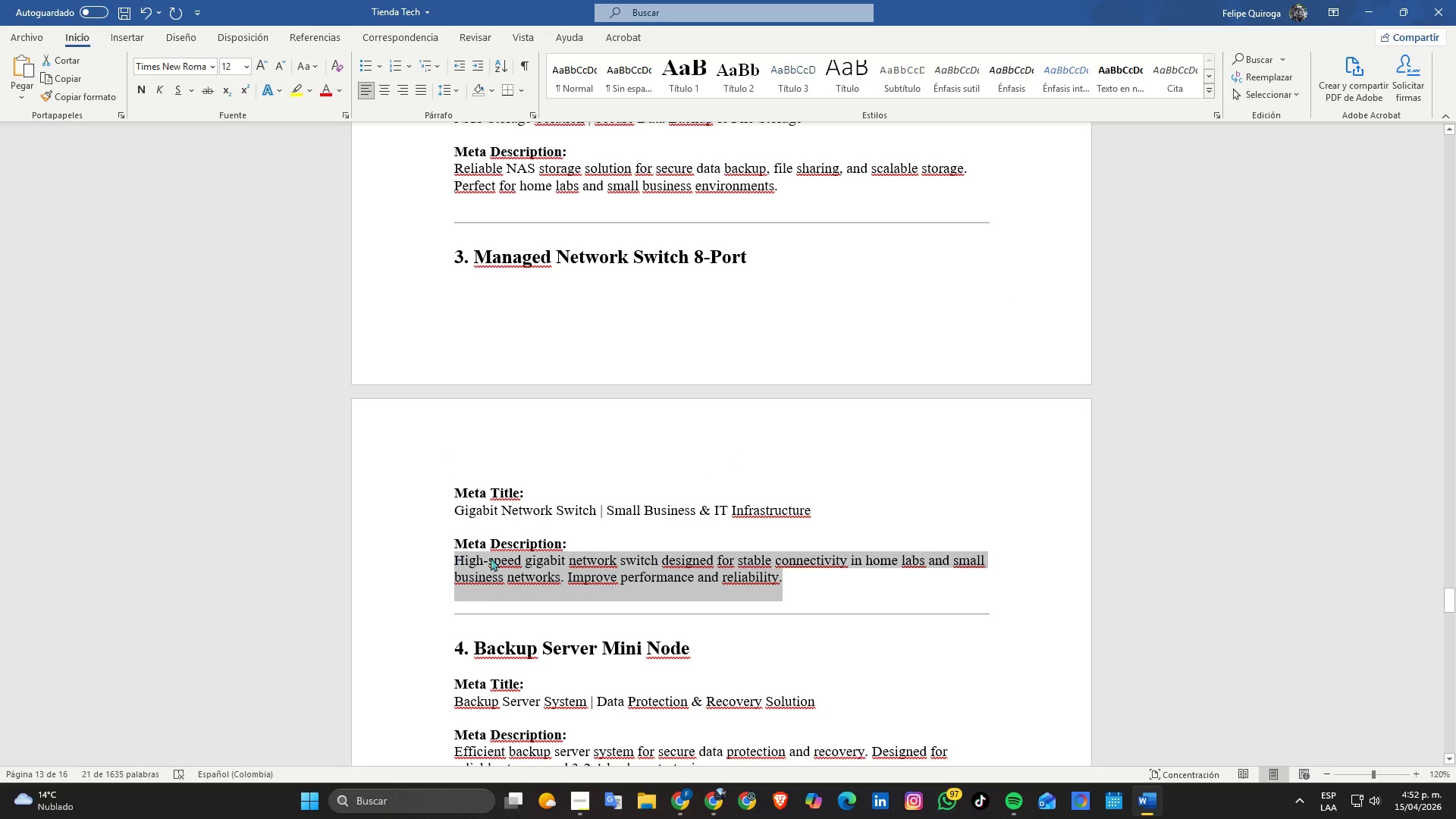 
key(Alt+AltLeft)
 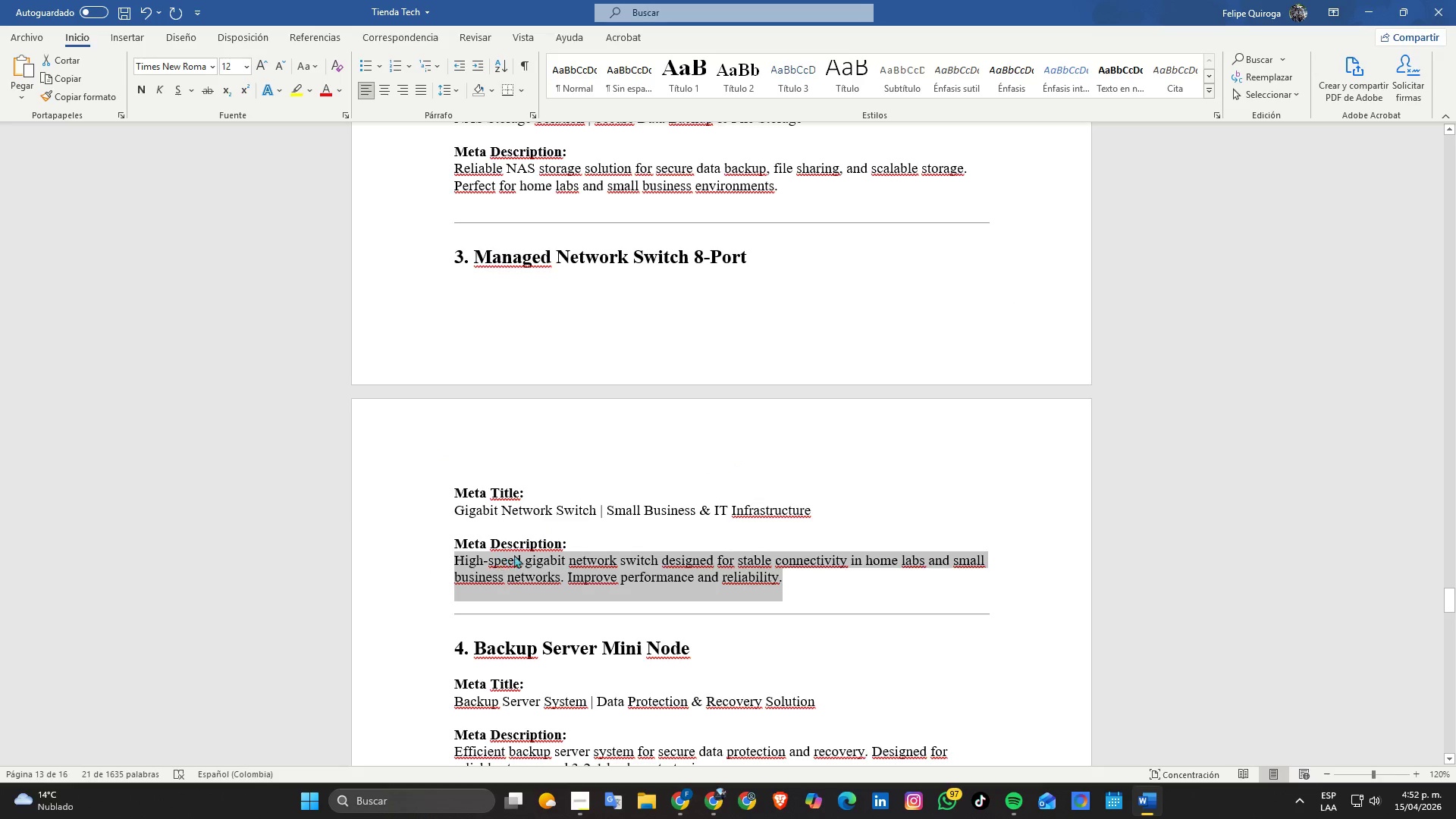 
key(Alt+Tab)
 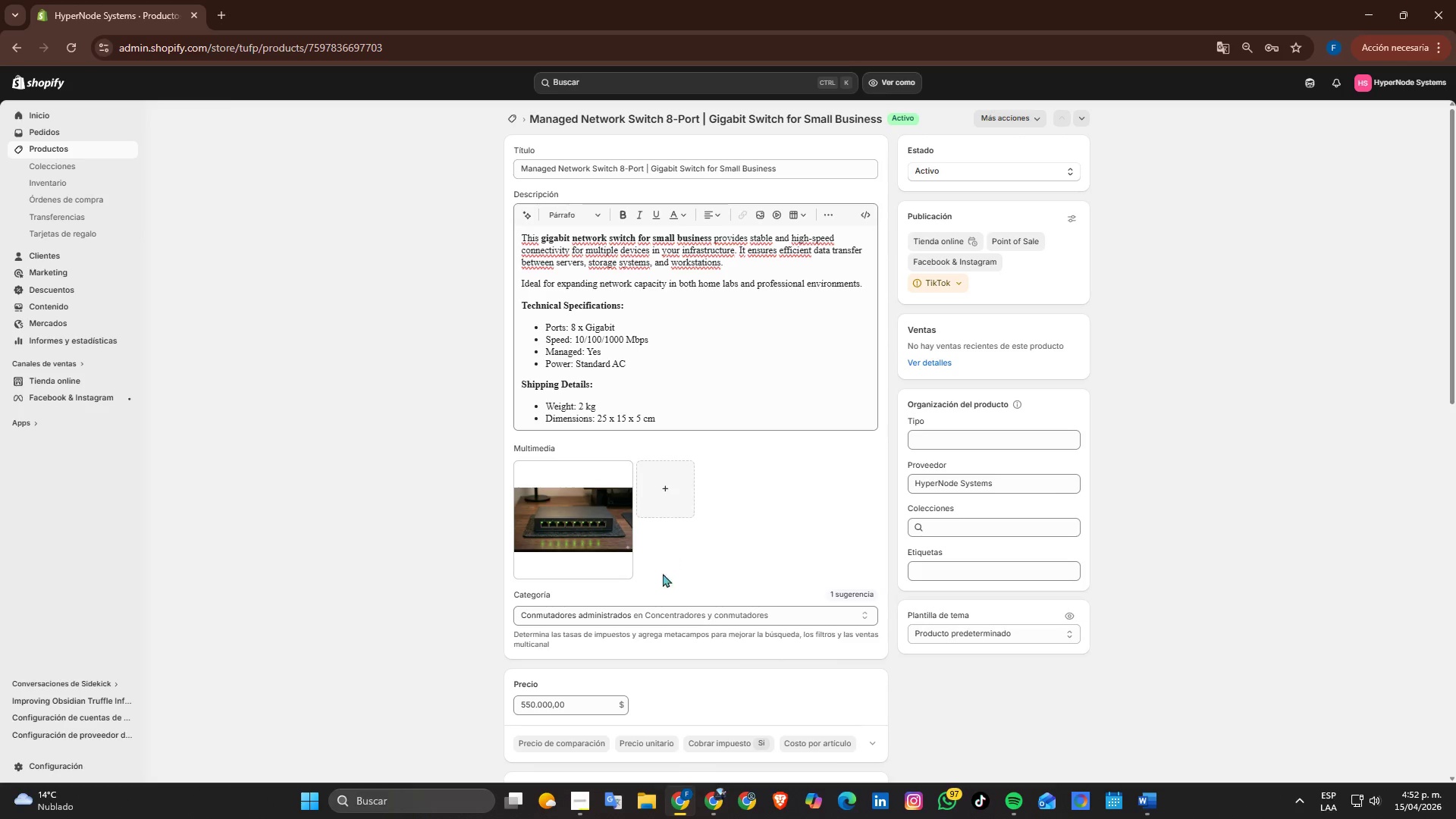 
key(Alt+AltLeft)
 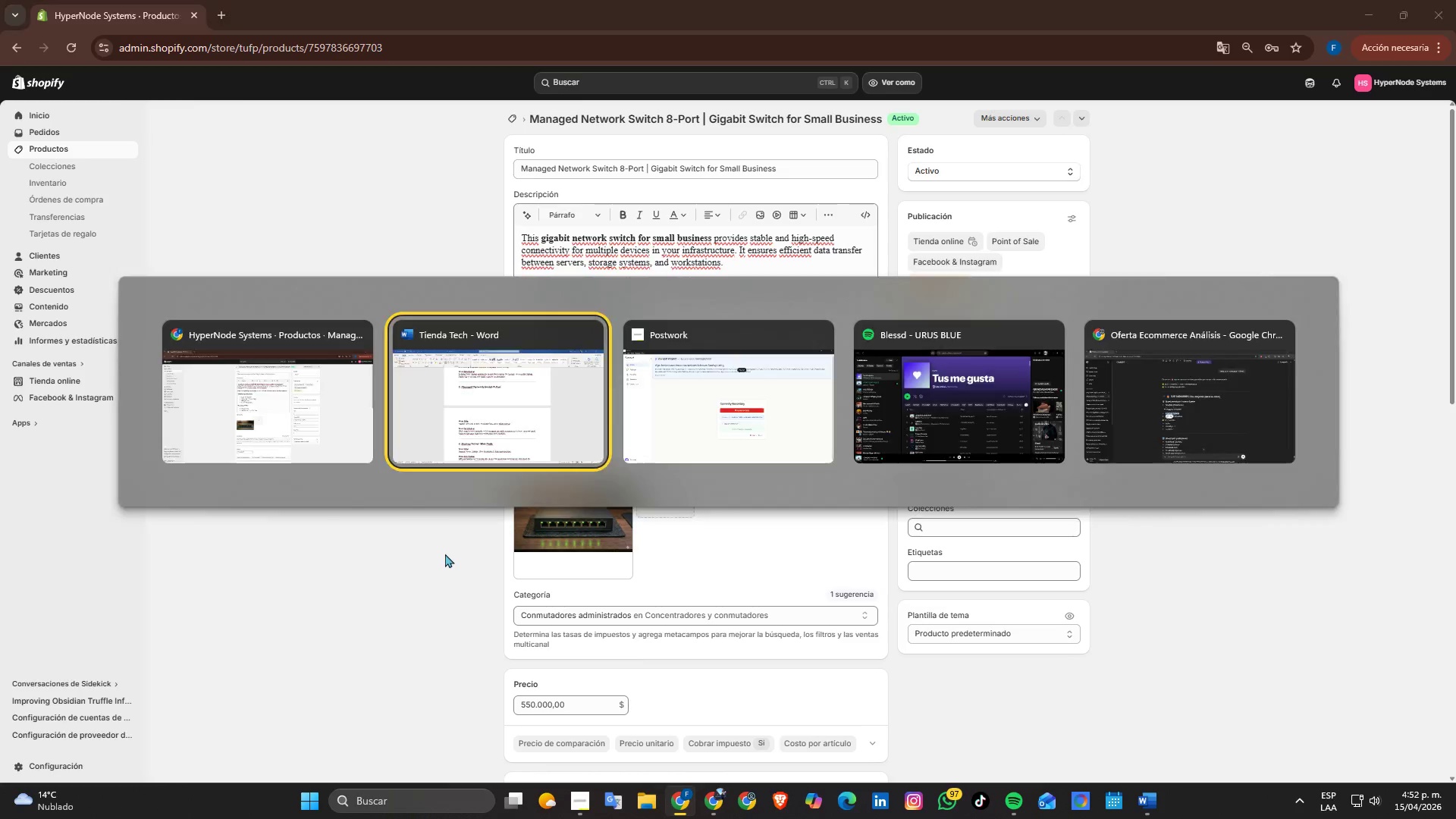 
key(Alt+Tab)
 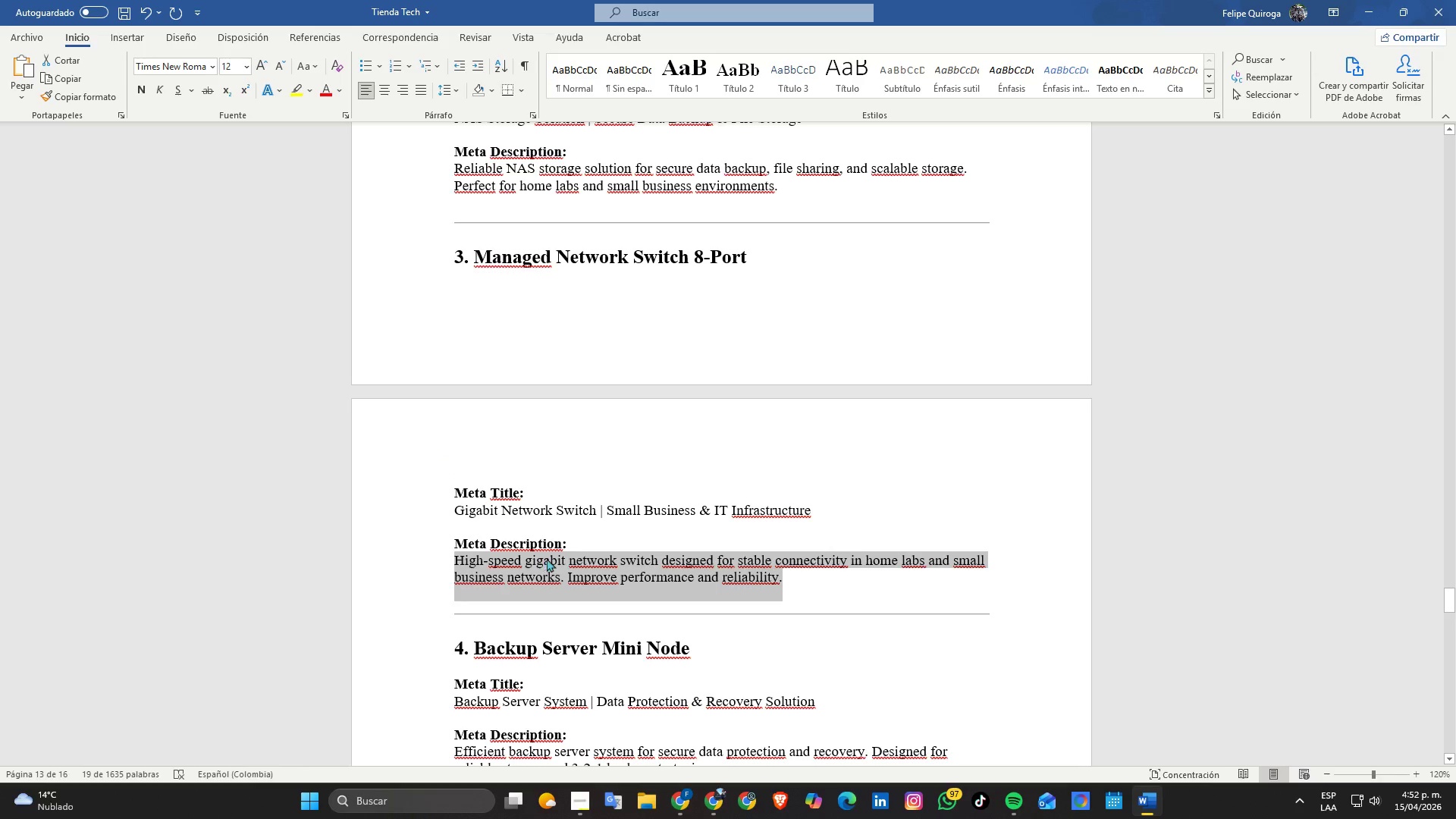 
key(Alt+AltLeft)
 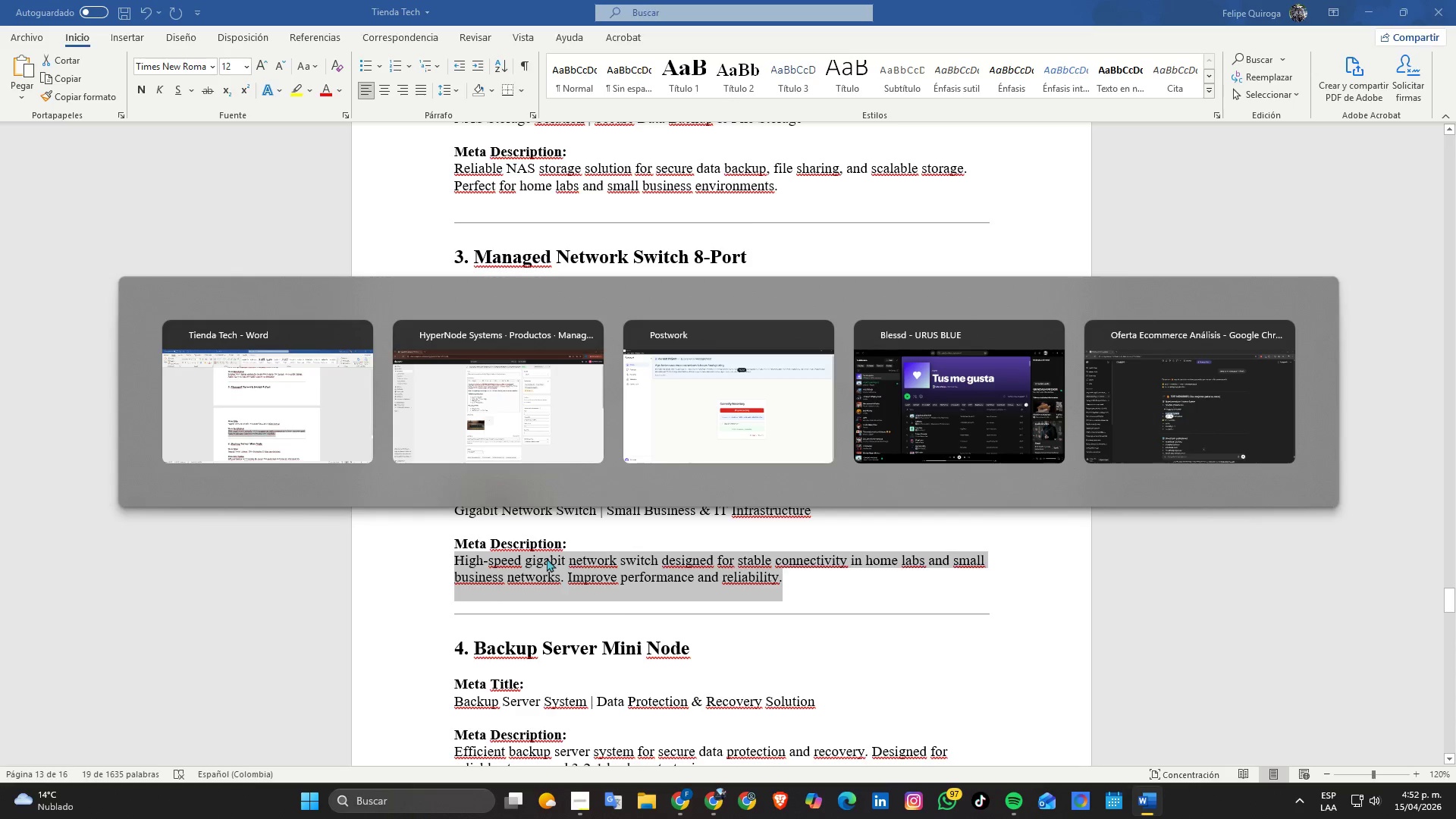 
key(Alt+Tab)
 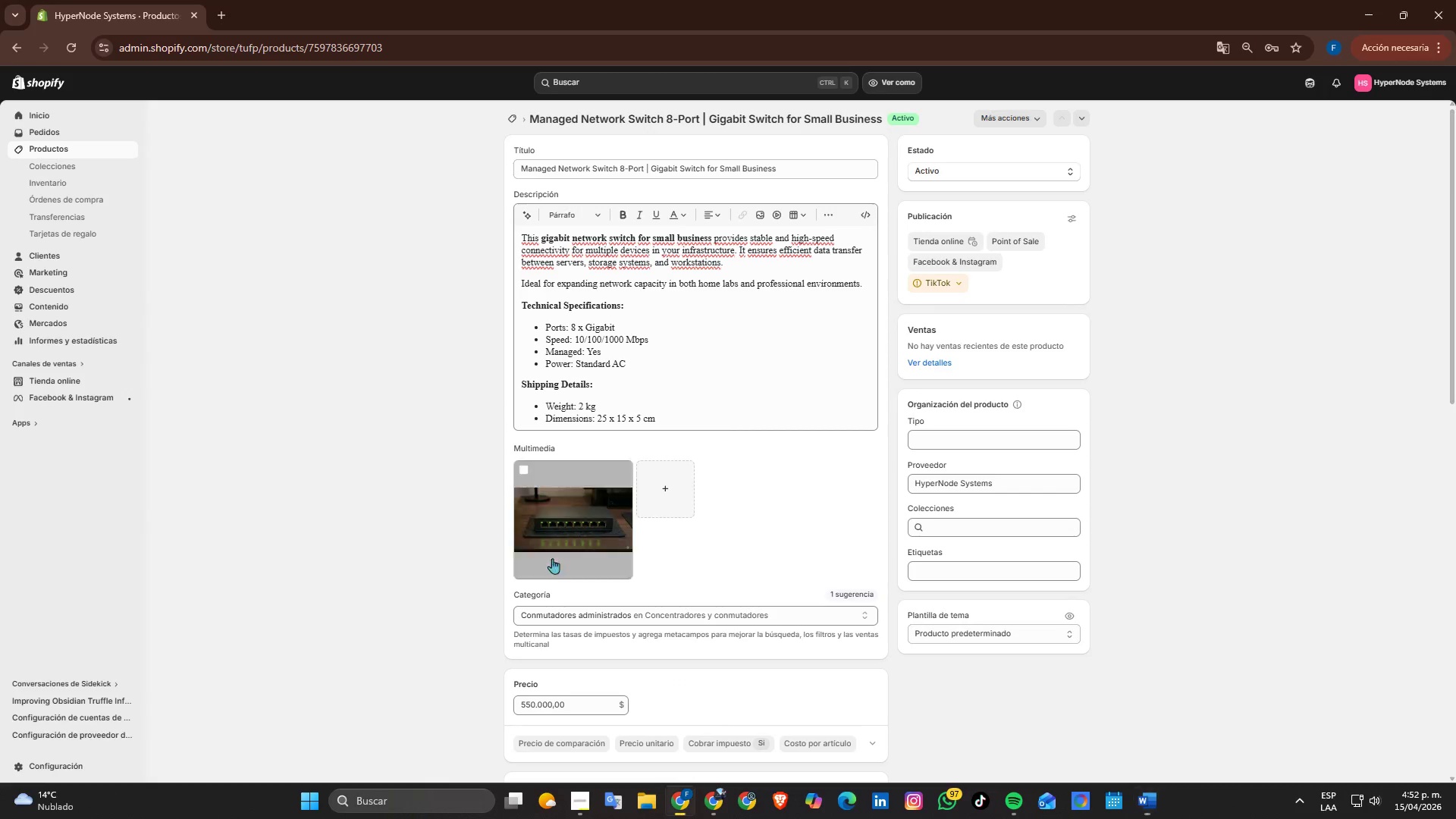 
scroll: coordinate [627, 579], scroll_direction: down, amount: 8.0
 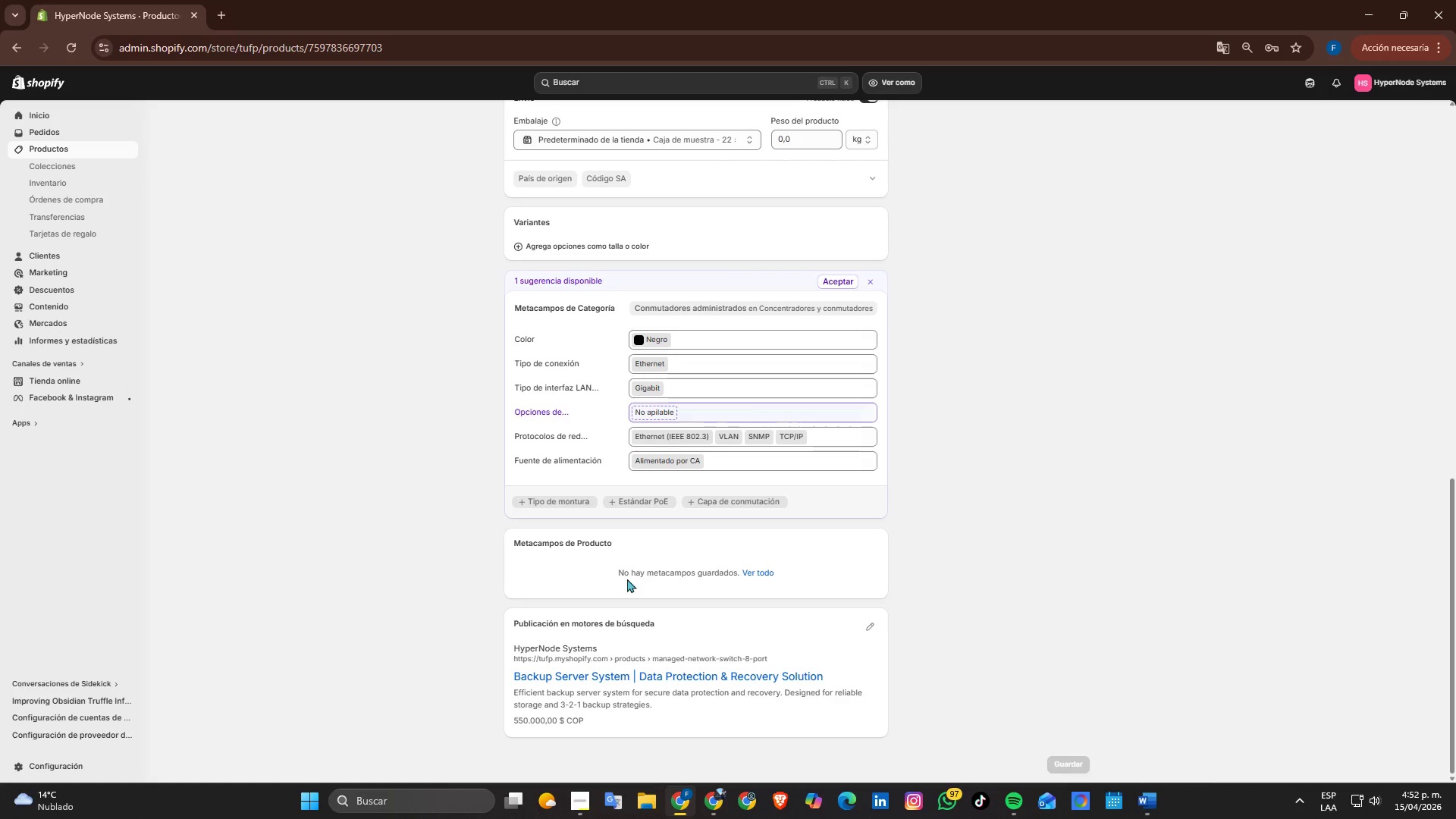 
scroll: coordinate [627, 579], scroll_direction: up, amount: 1.0
 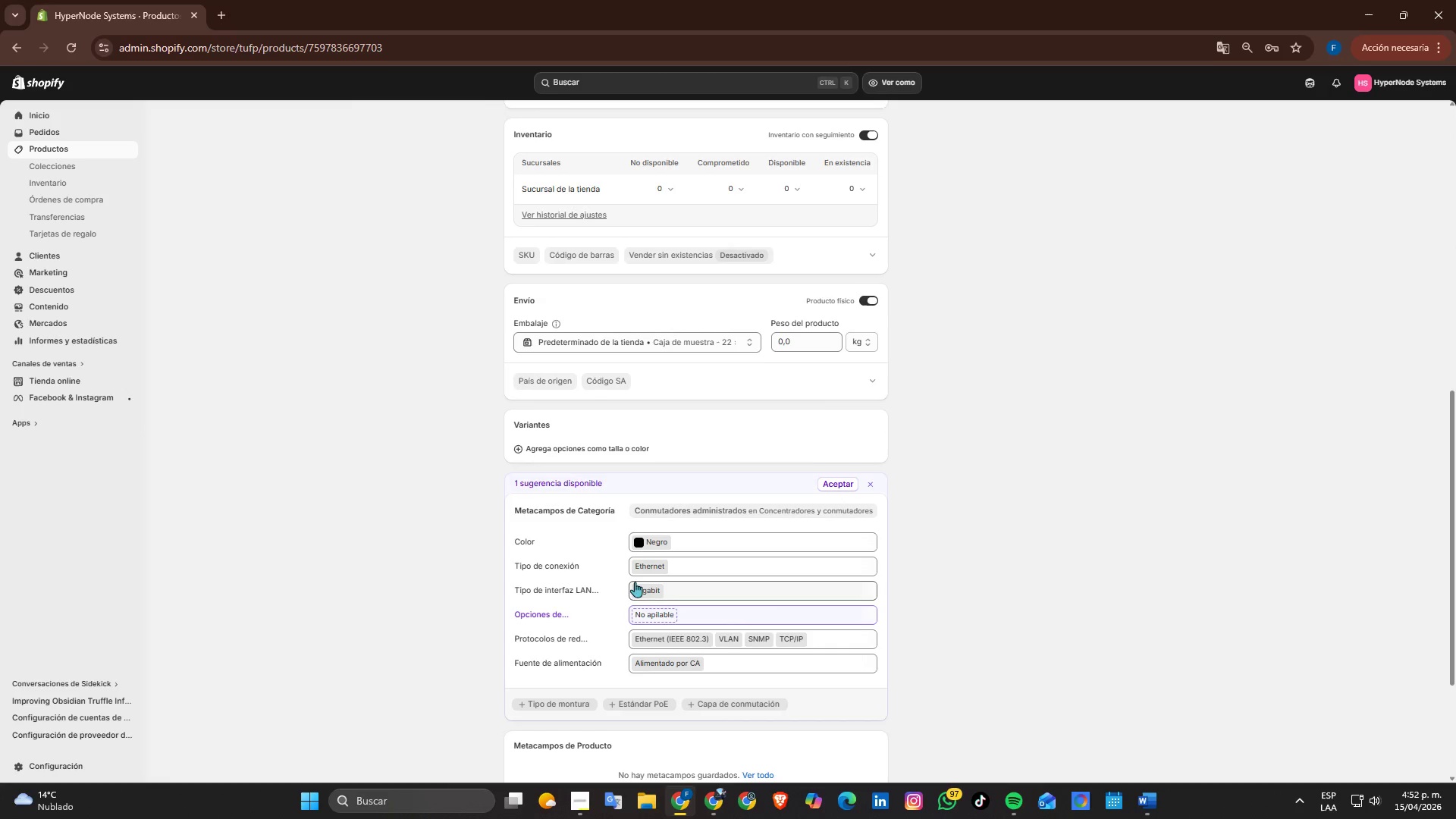 
scroll: coordinate [638, 584], scroll_direction: down, amount: 1.0
 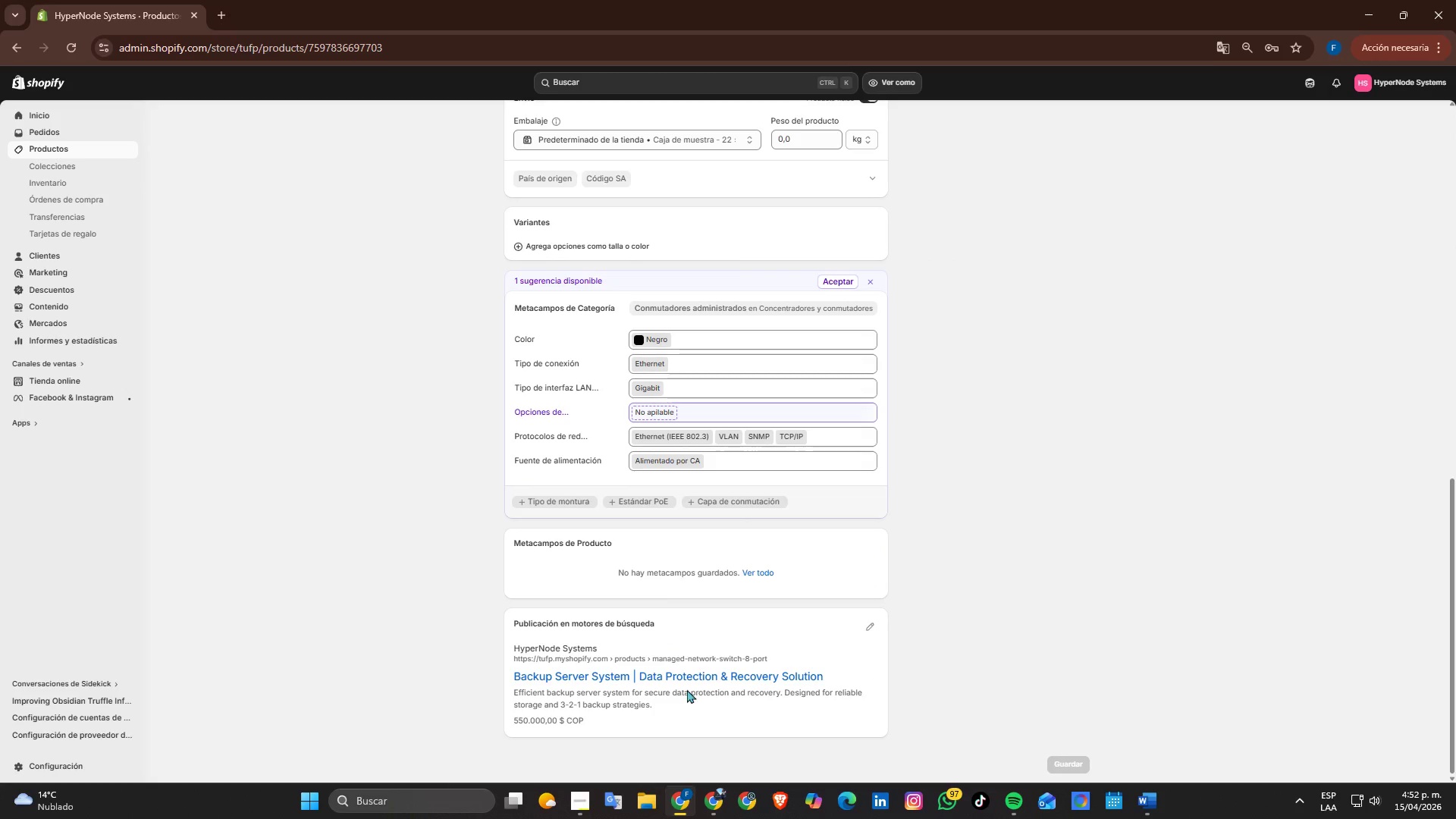 
wait(6.85)
 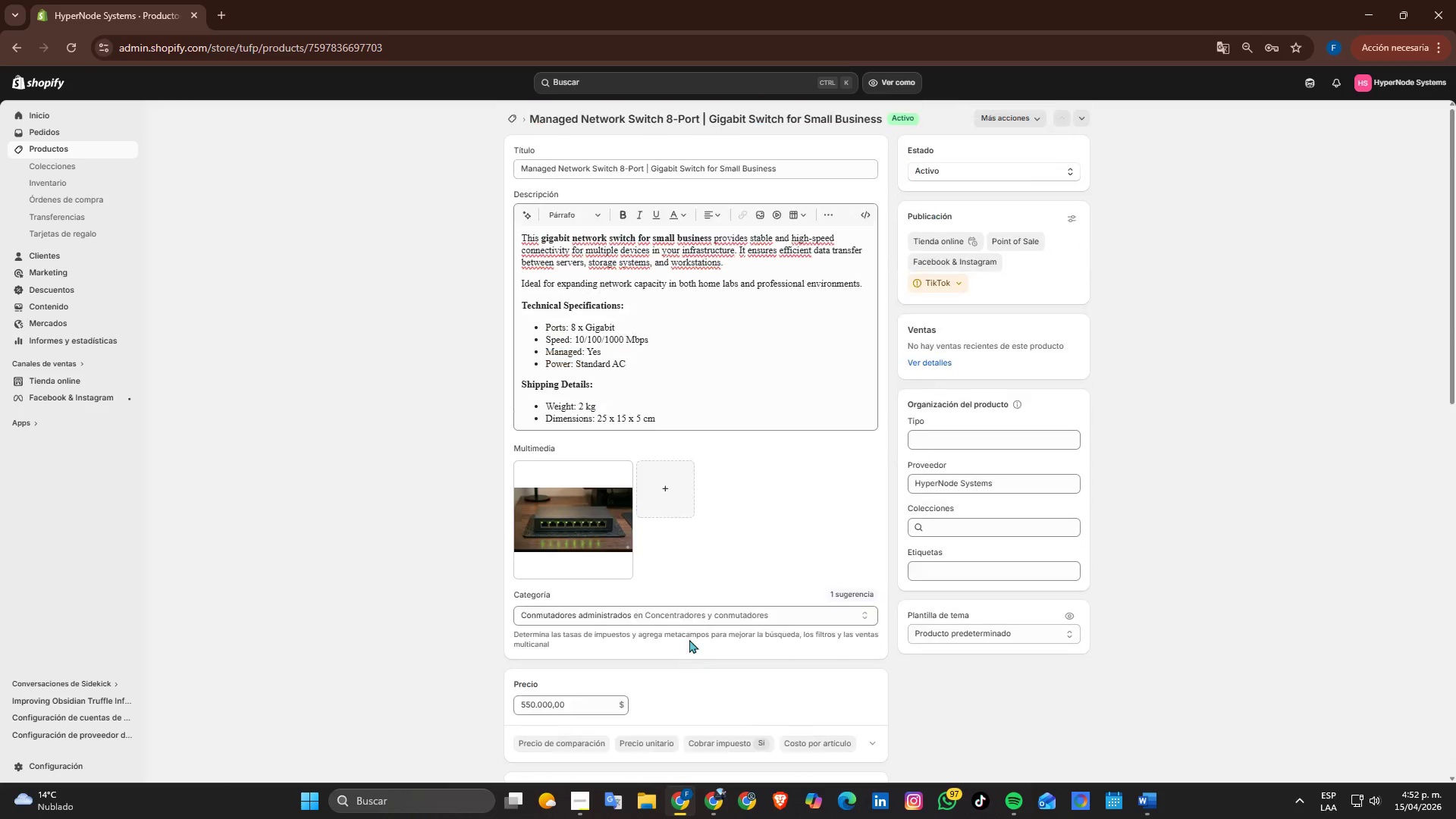 
key(Escape)
 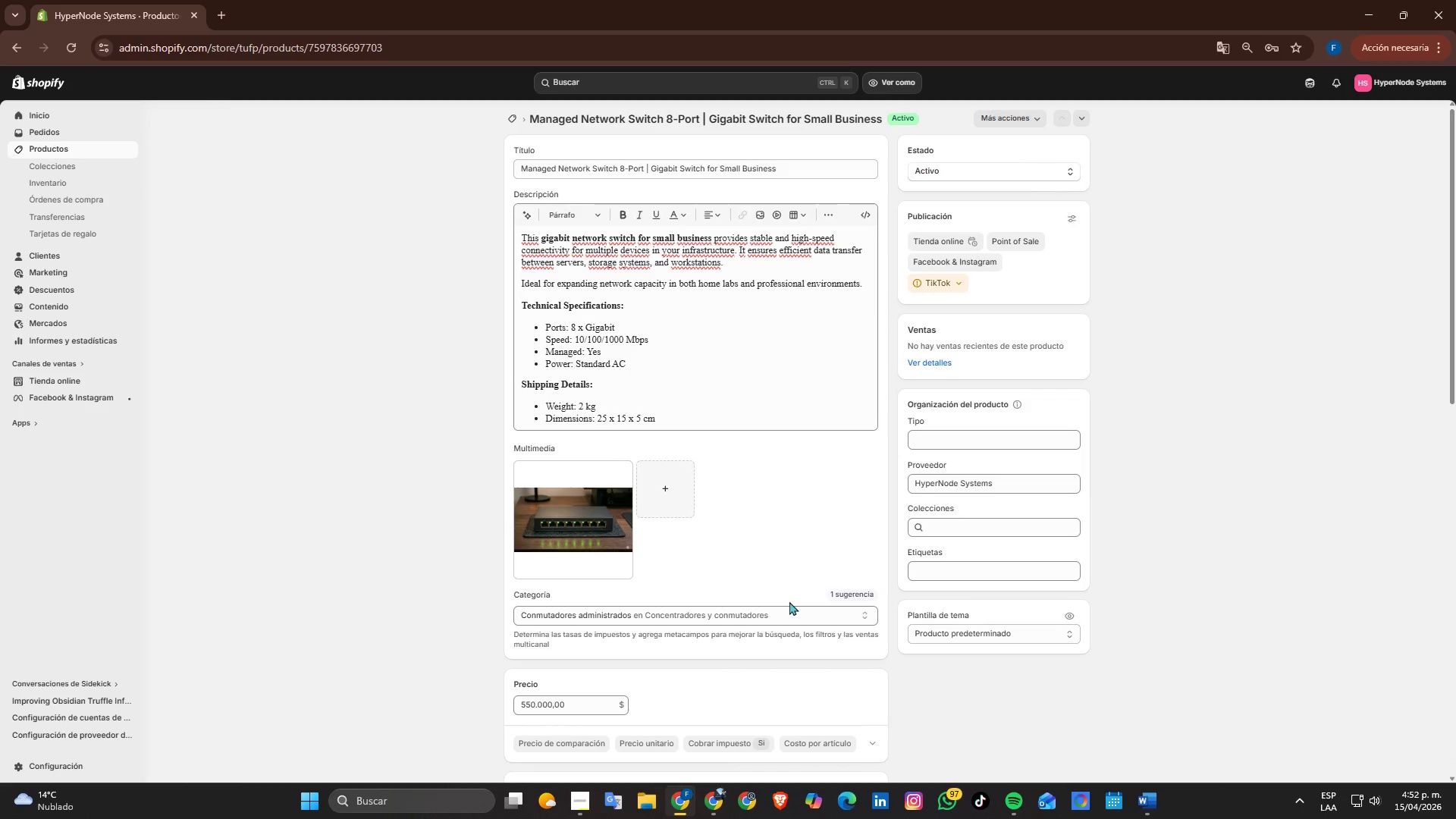 
scroll: coordinate [689, 639], scroll_direction: up, amount: 6.0
 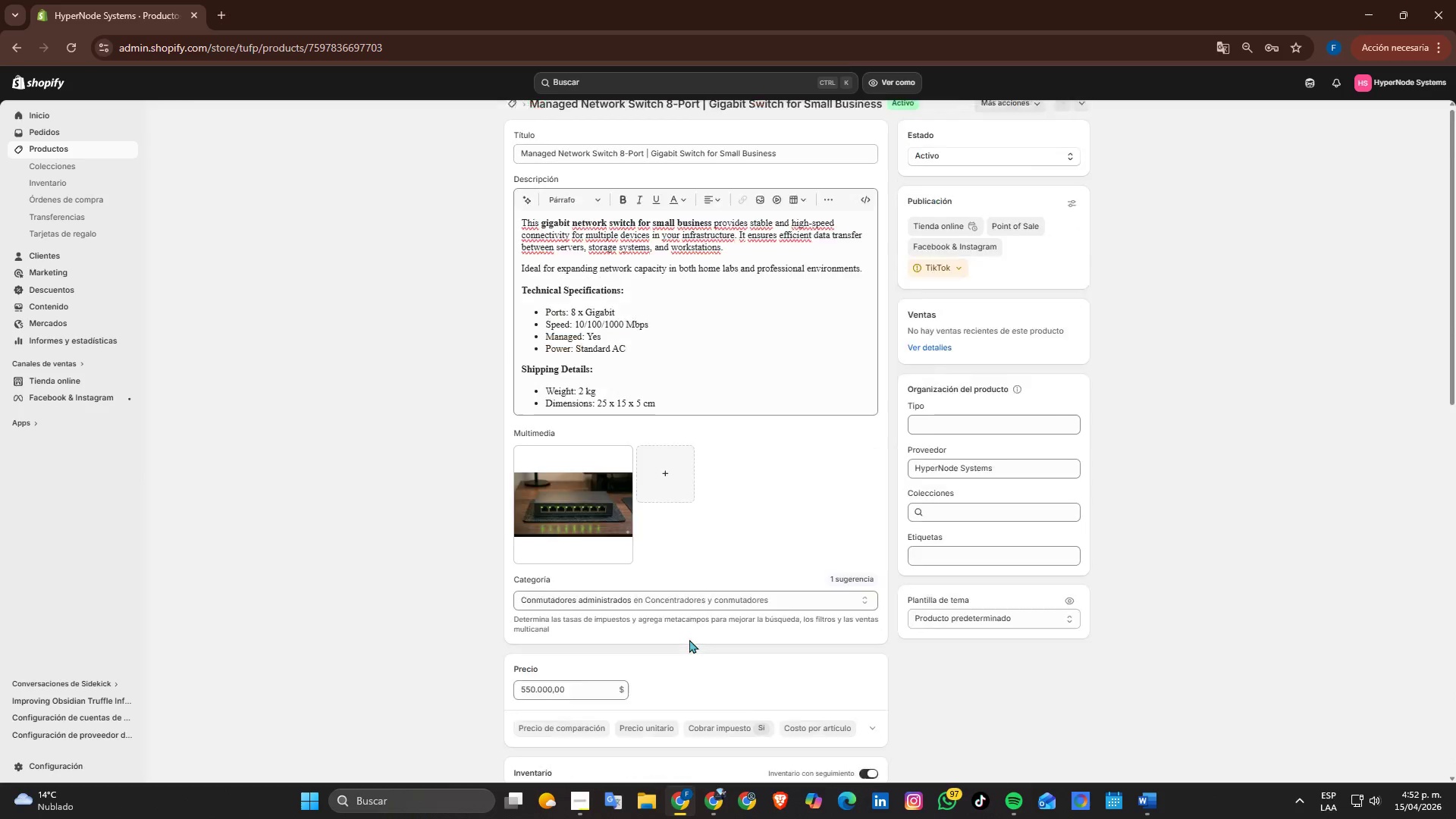 
key(Escape)
 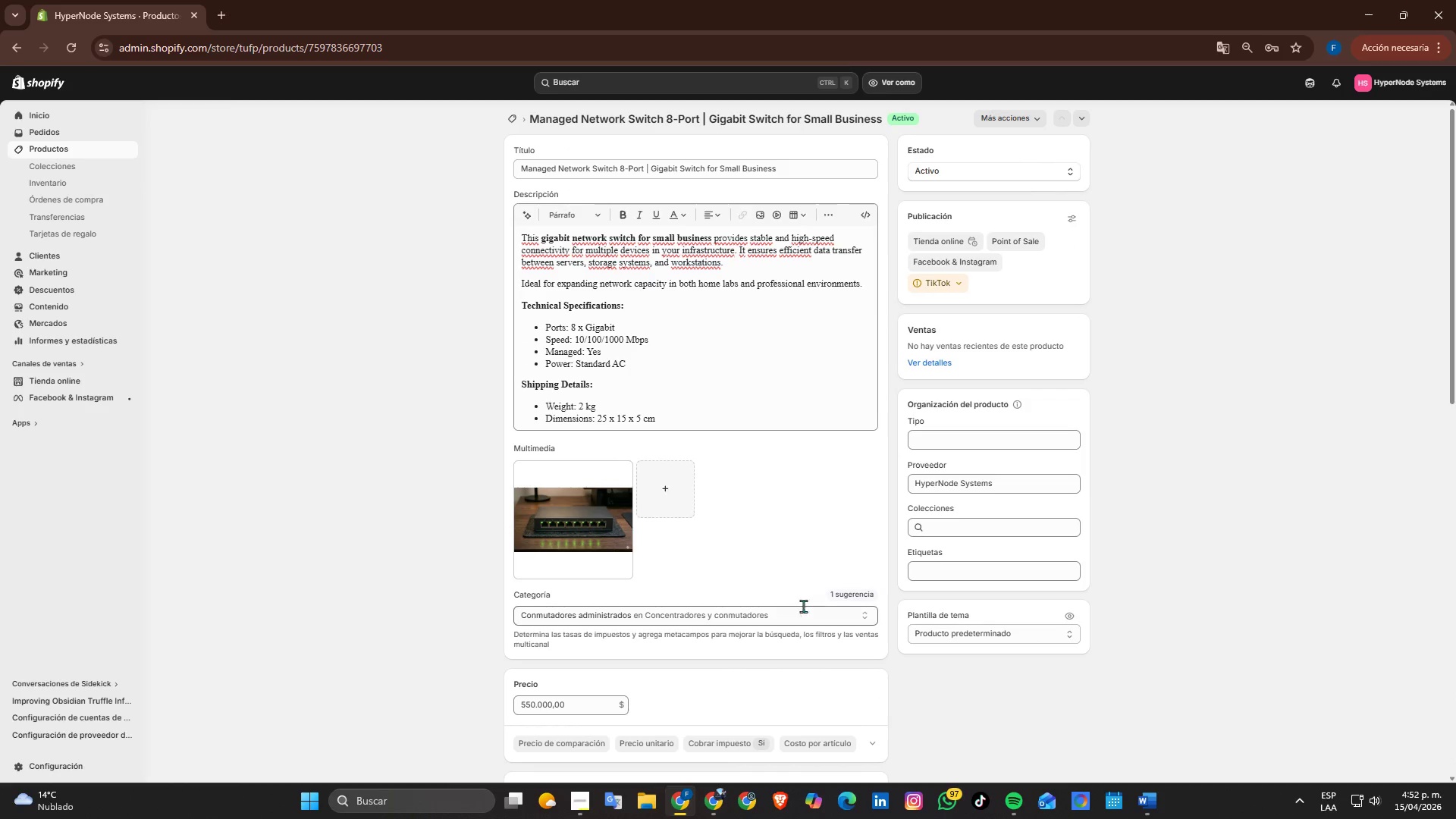 
key(Alt+AltLeft)
 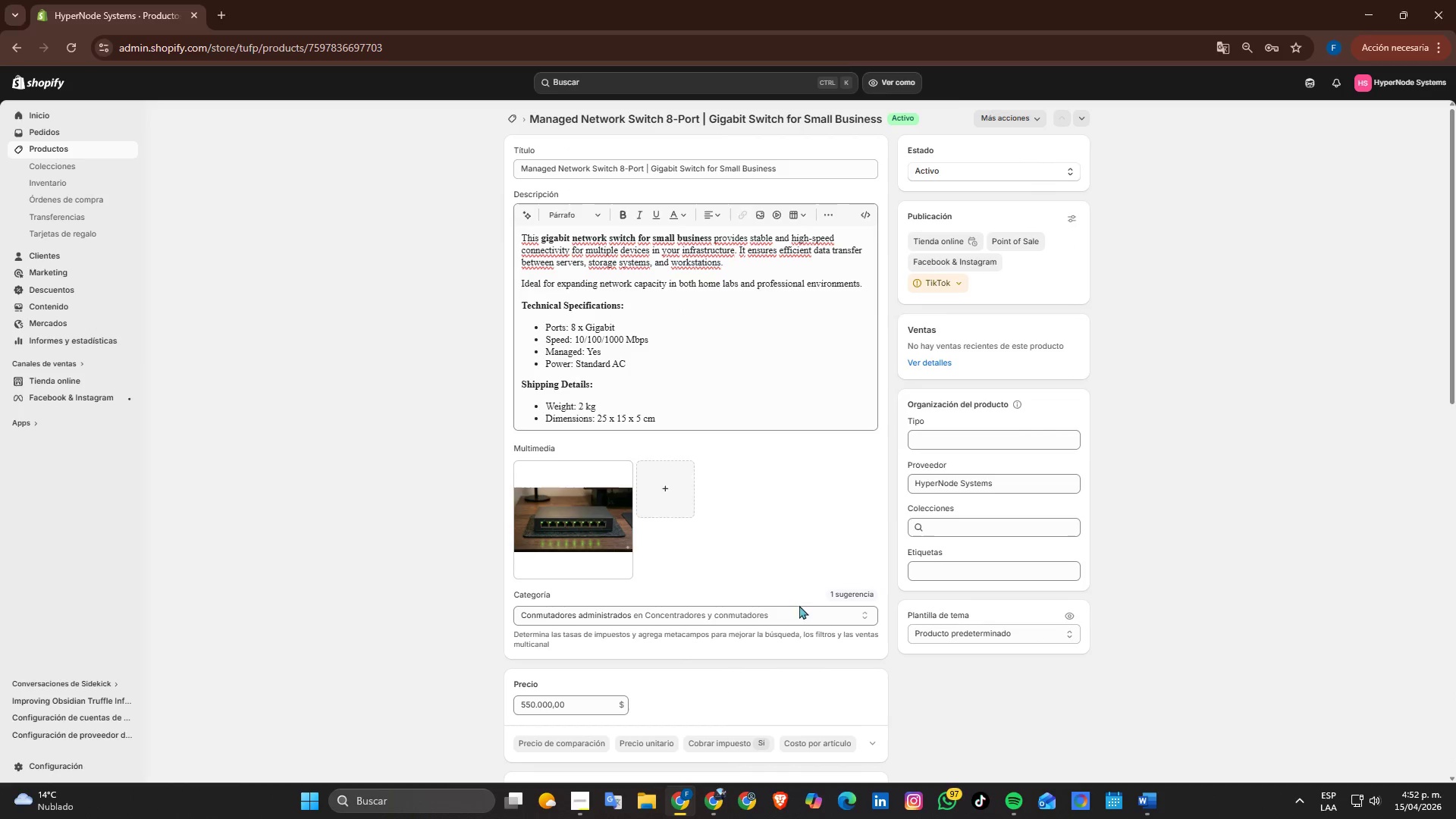 
key(Alt+Tab)
 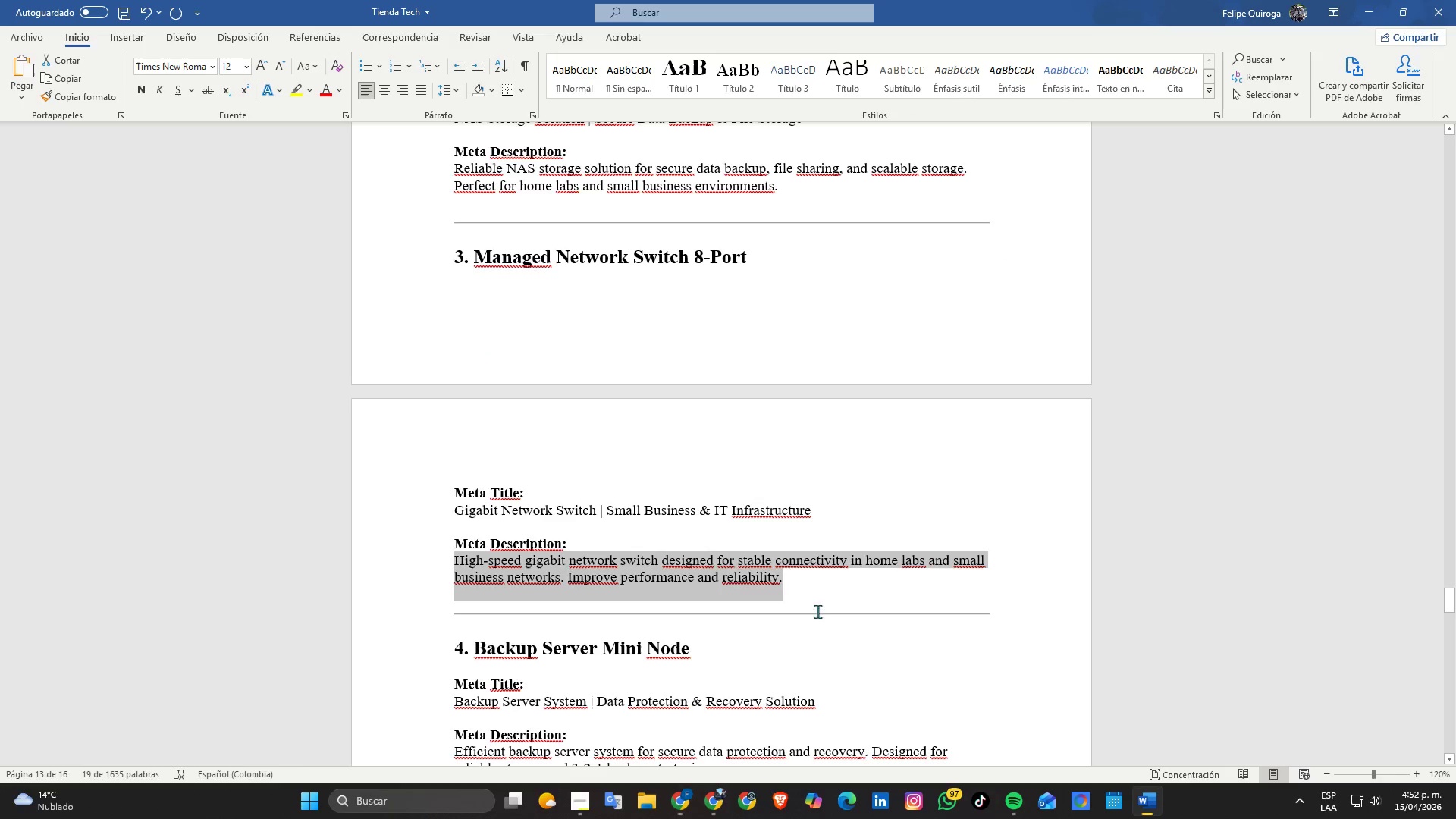 
scroll: coordinate [1059, 533], scroll_direction: up, amount: 3.0
 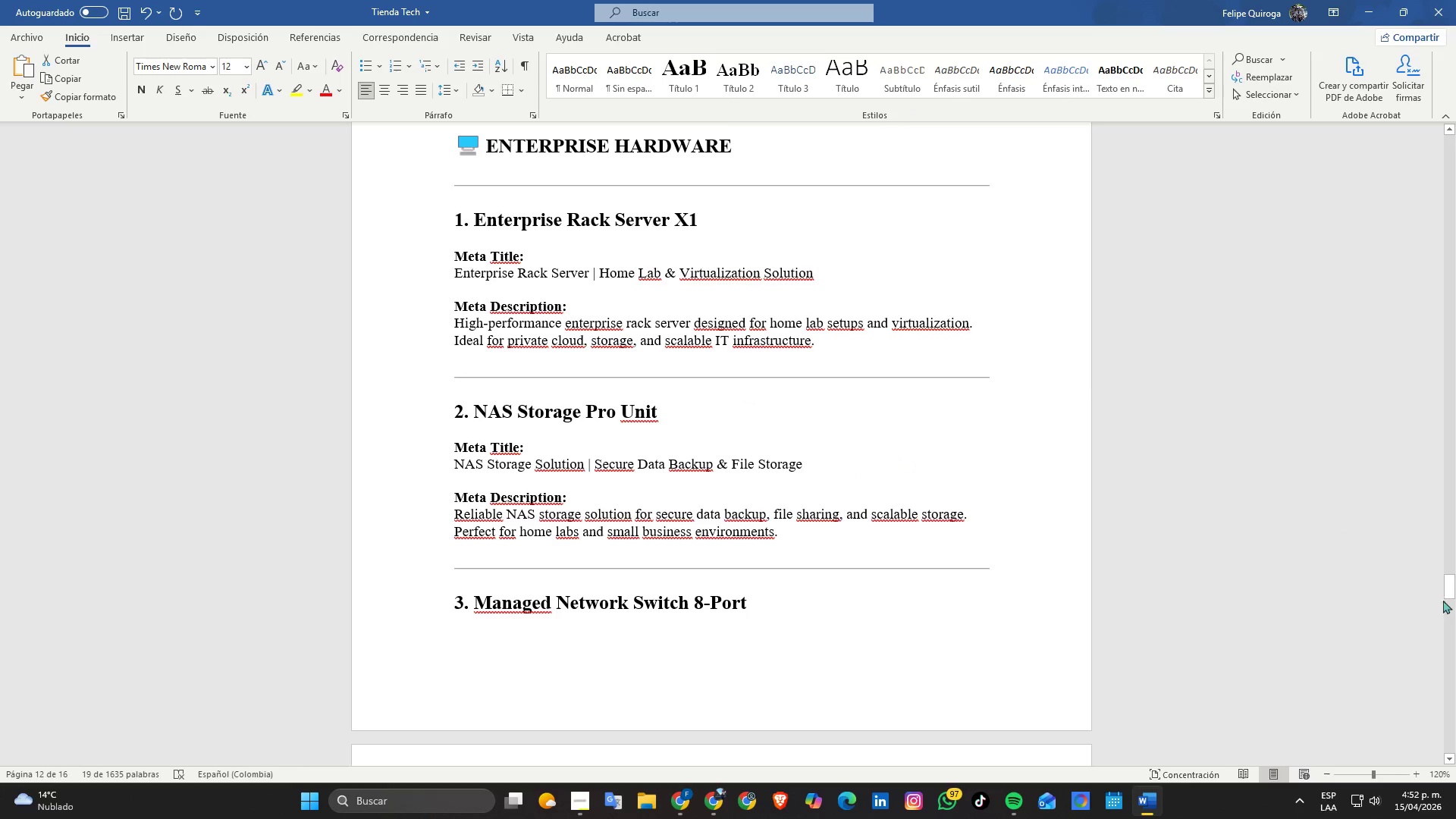 
left_click_drag(start_coordinate=[1455, 585], to_coordinate=[1455, 137])
 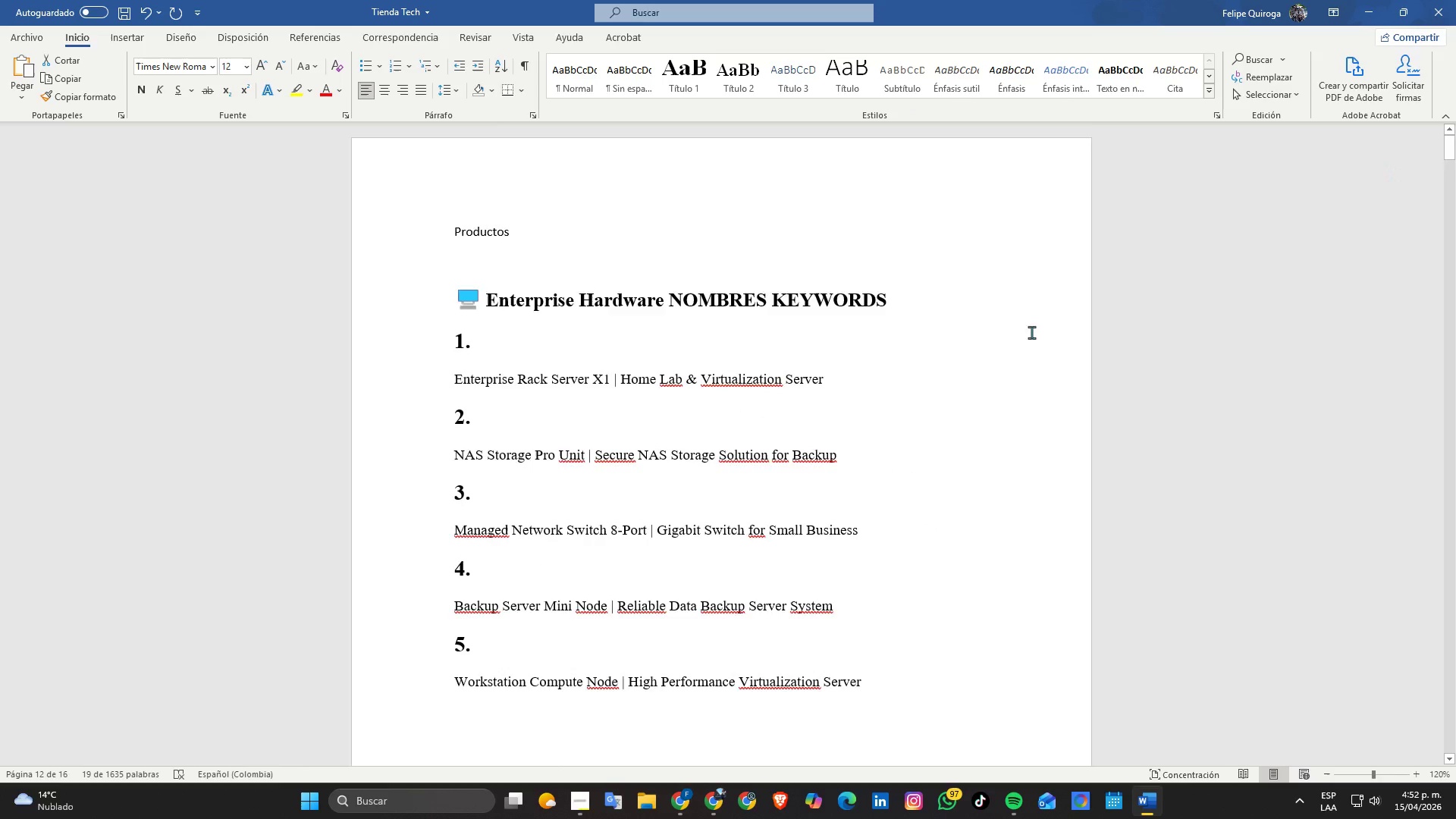 
scroll: coordinate [520, 416], scroll_direction: down, amount: 28.0
 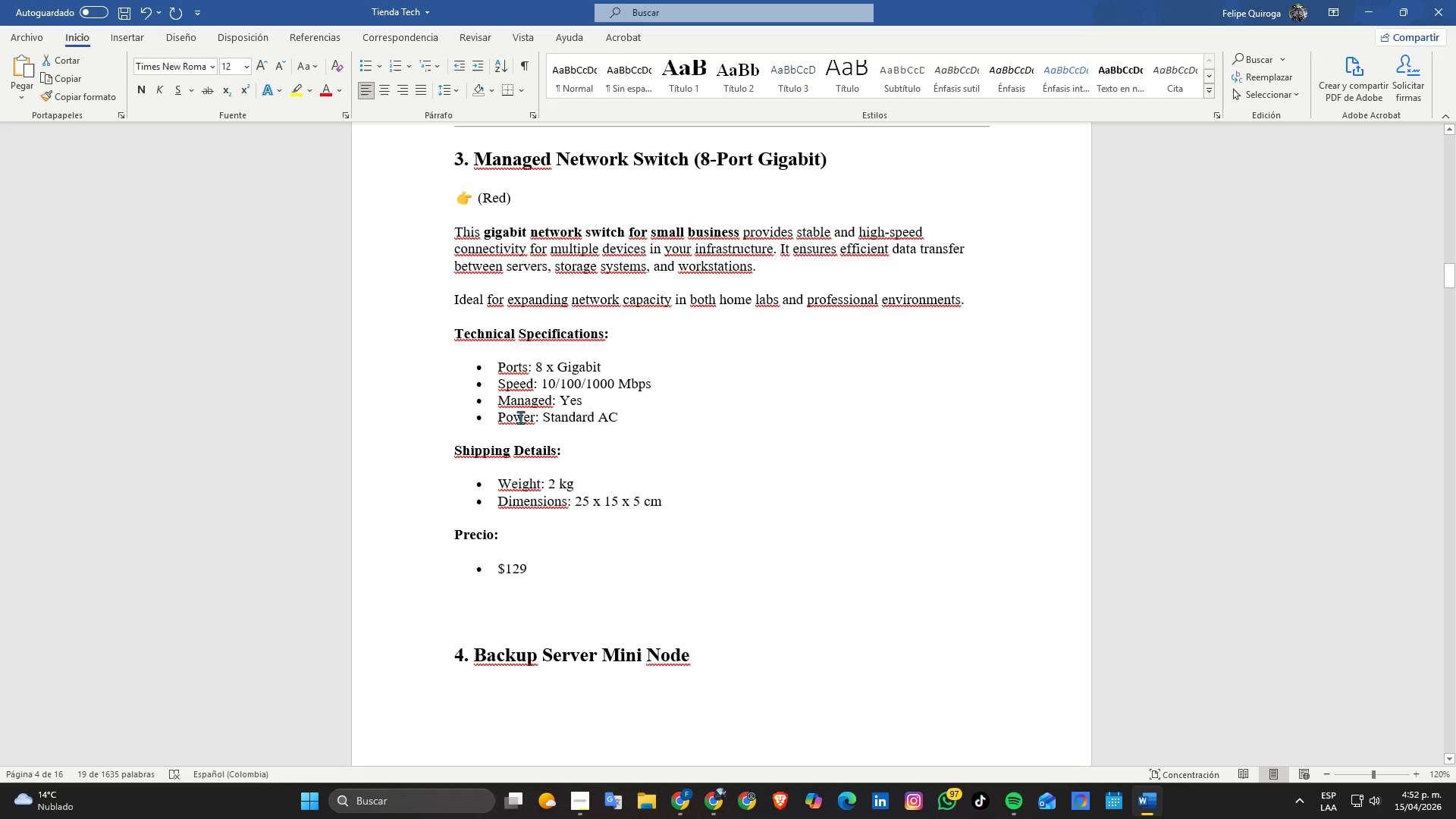 
scroll: coordinate [520, 417], scroll_direction: up, amount: 1.0
 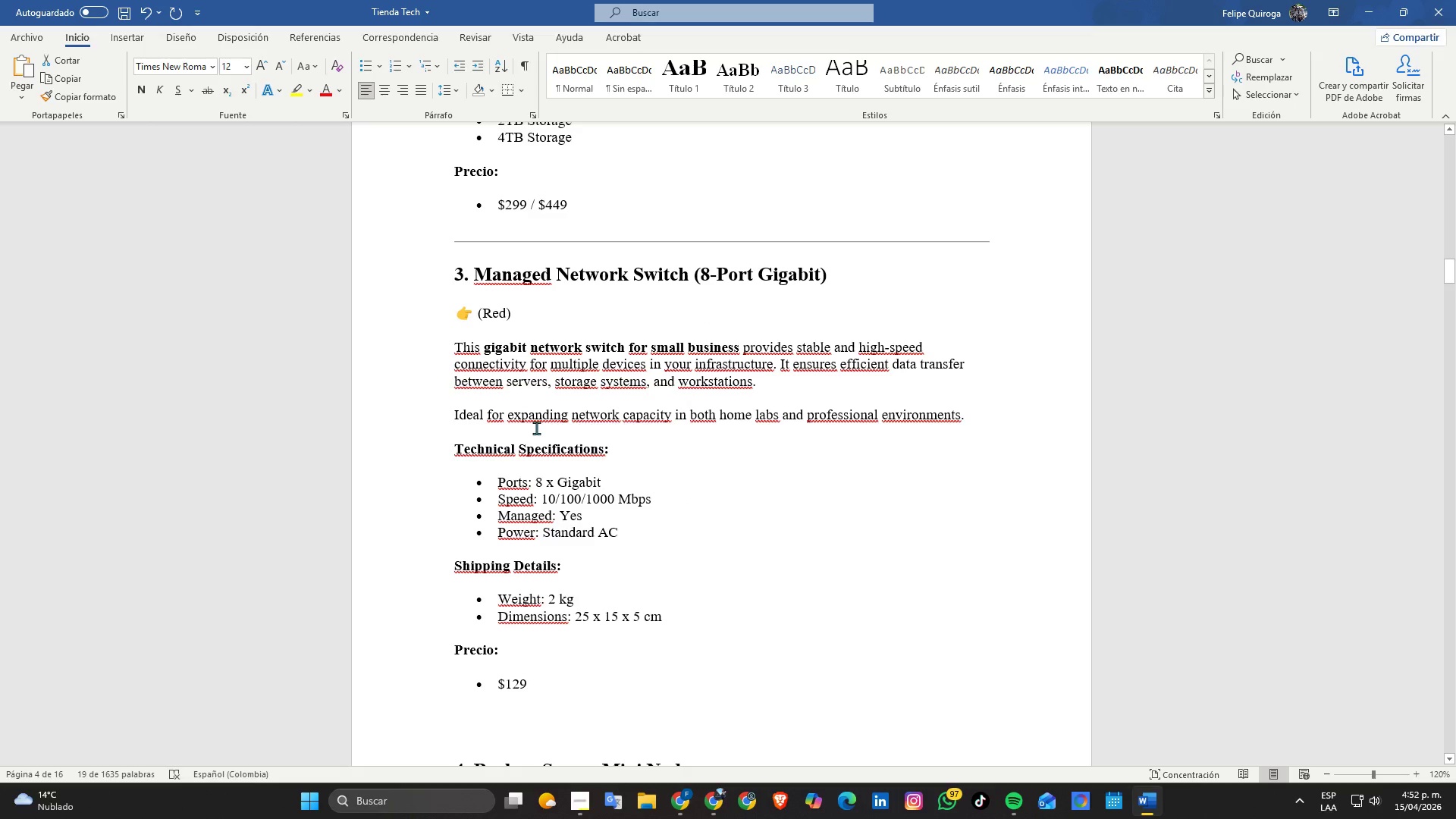 
key(Alt+Tab)
 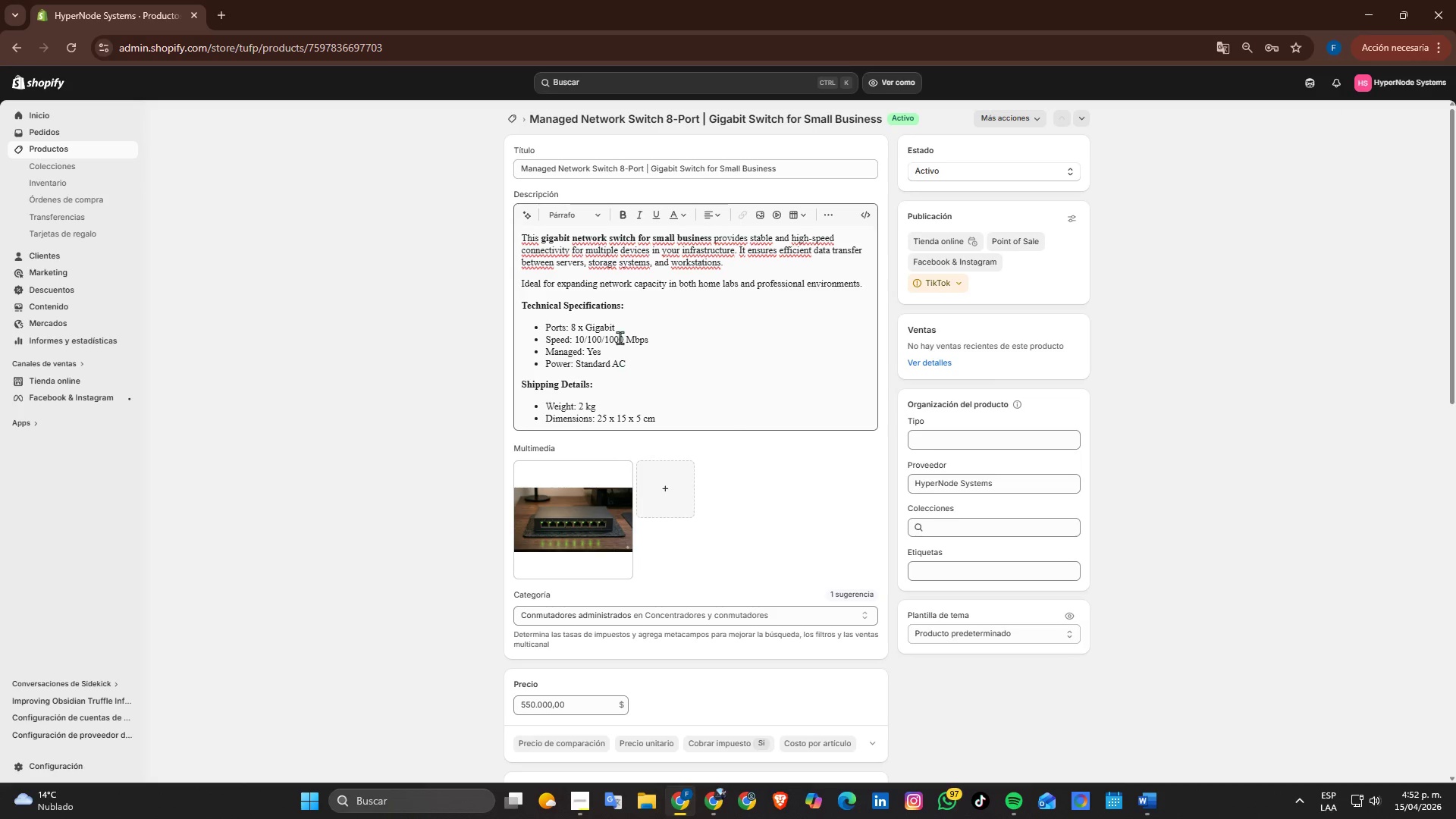 
key(Alt+AltLeft)
 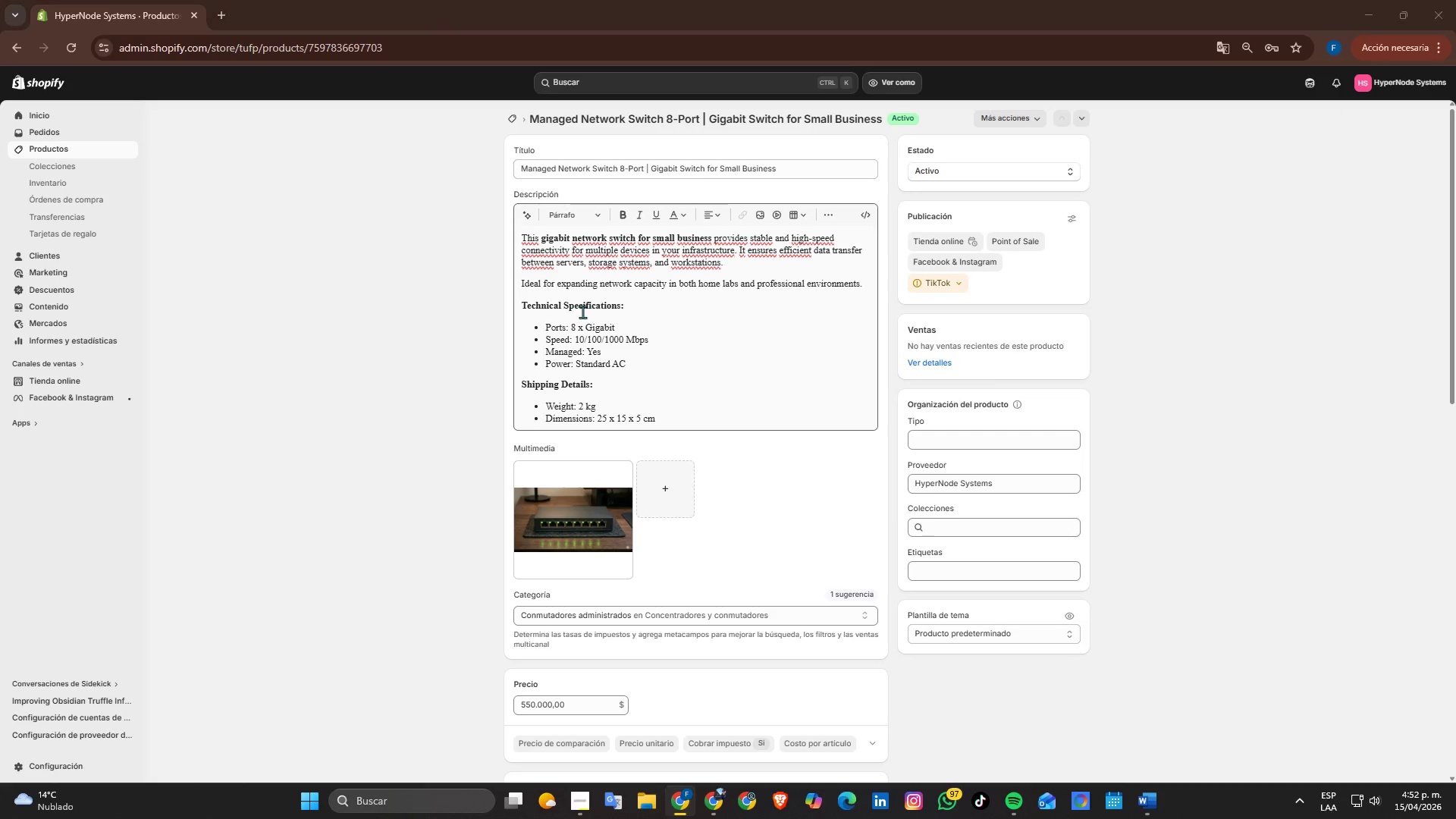 
key(Alt+Tab)
 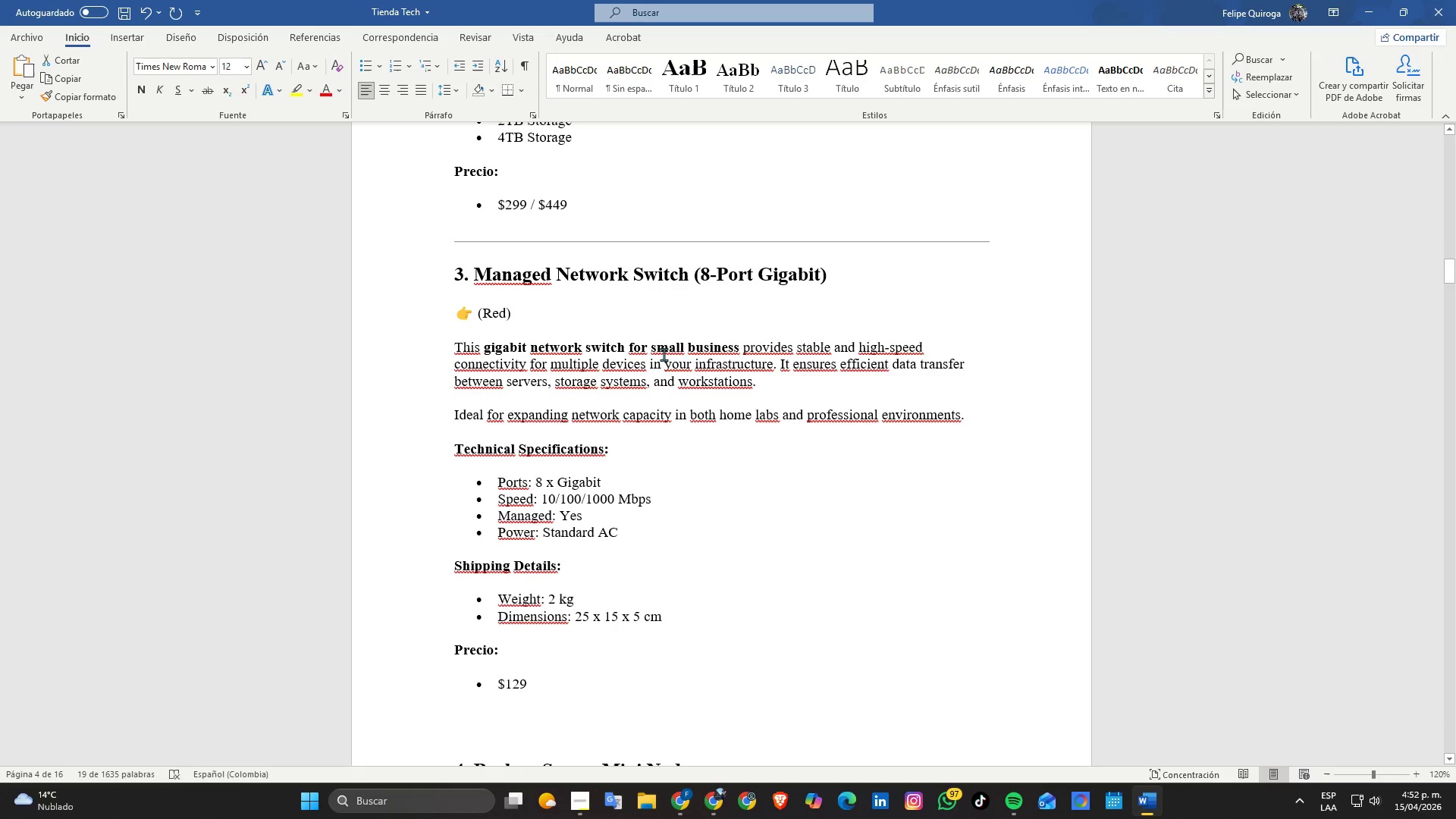 
scroll: coordinate [660, 398], scroll_direction: down, amount: 1.0
 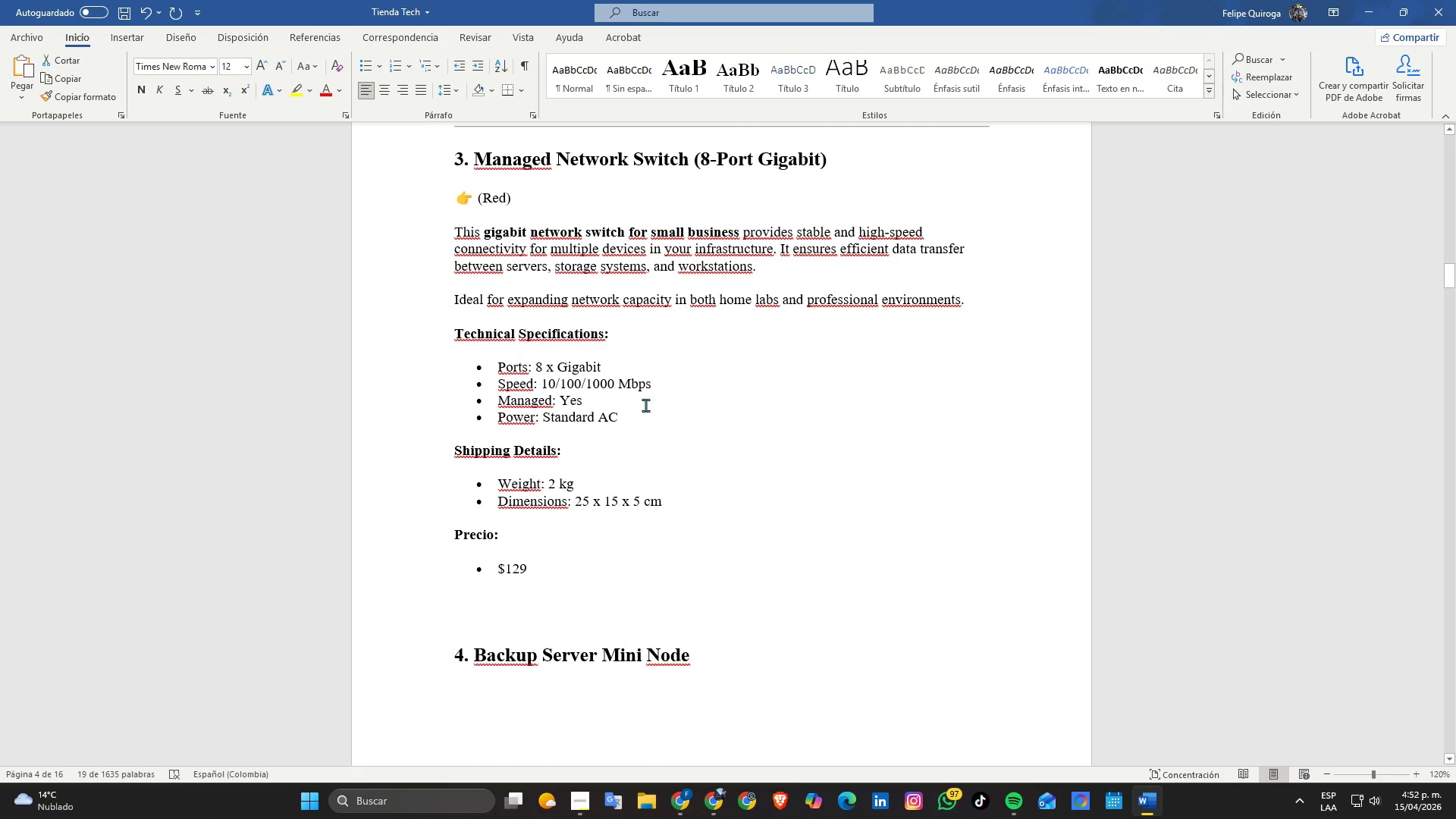 
scroll: coordinate [629, 388], scroll_direction: up, amount: 1.0
 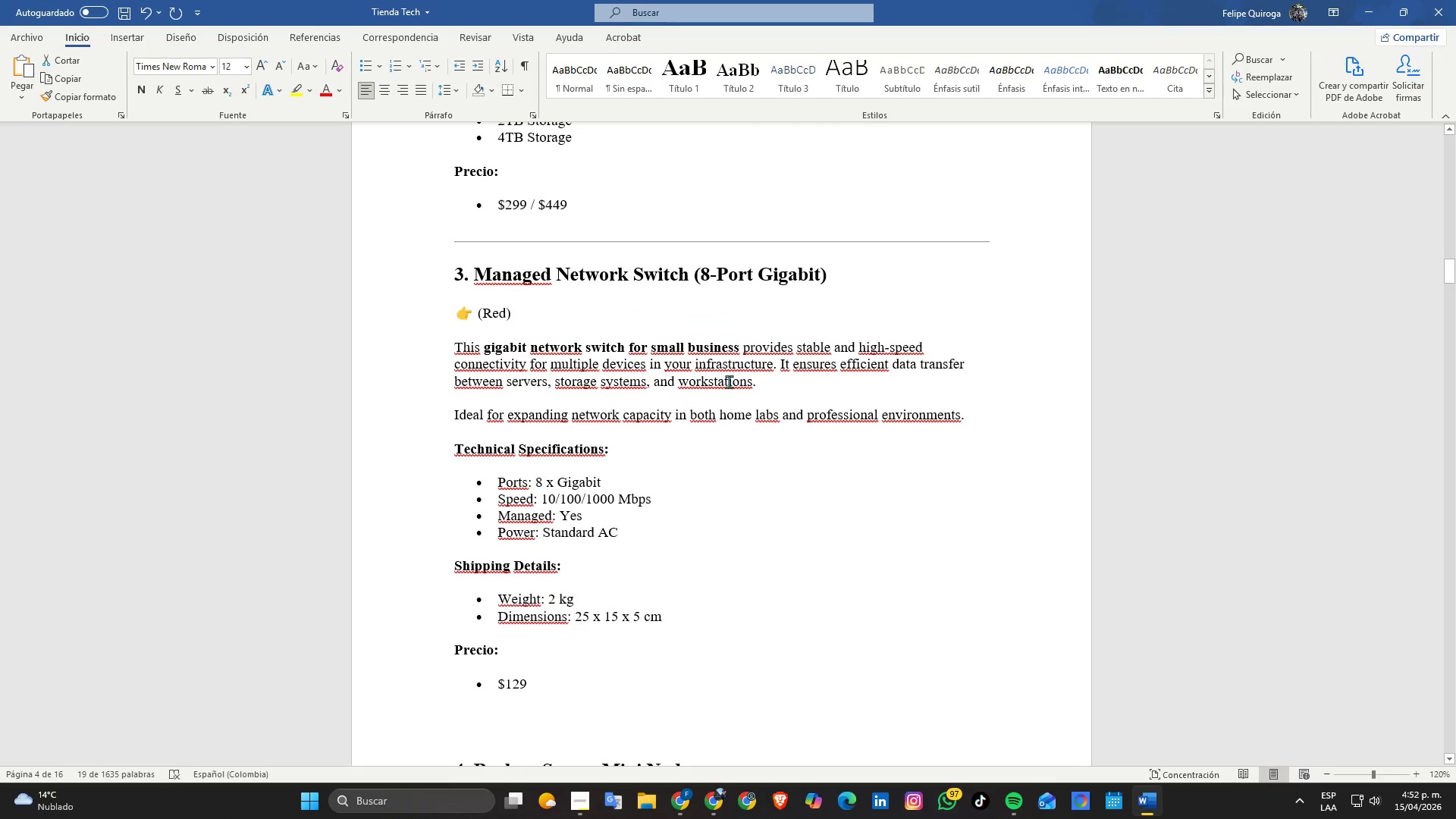 
key(Alt+AltLeft)
 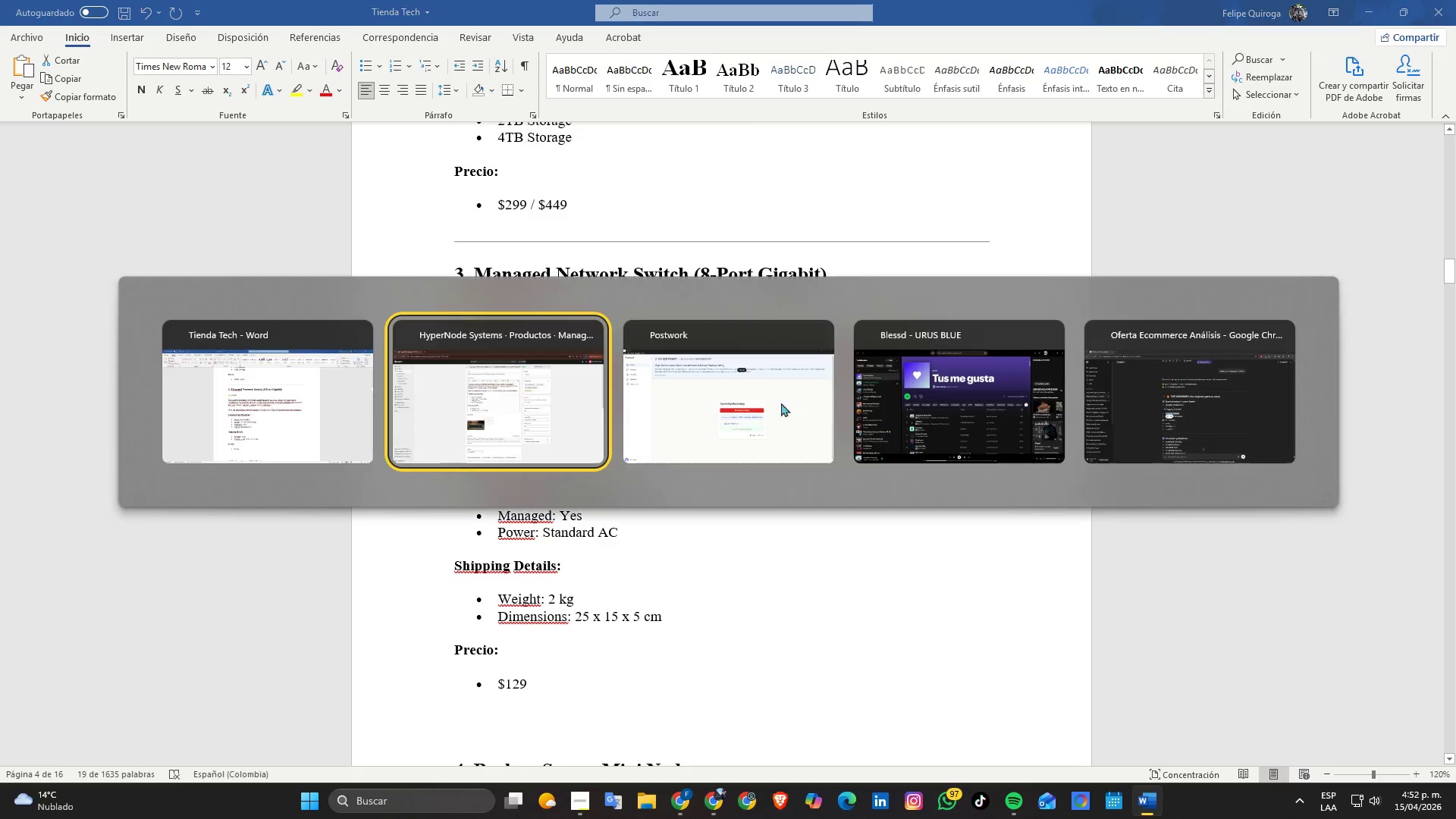 
key(Alt+Tab)
 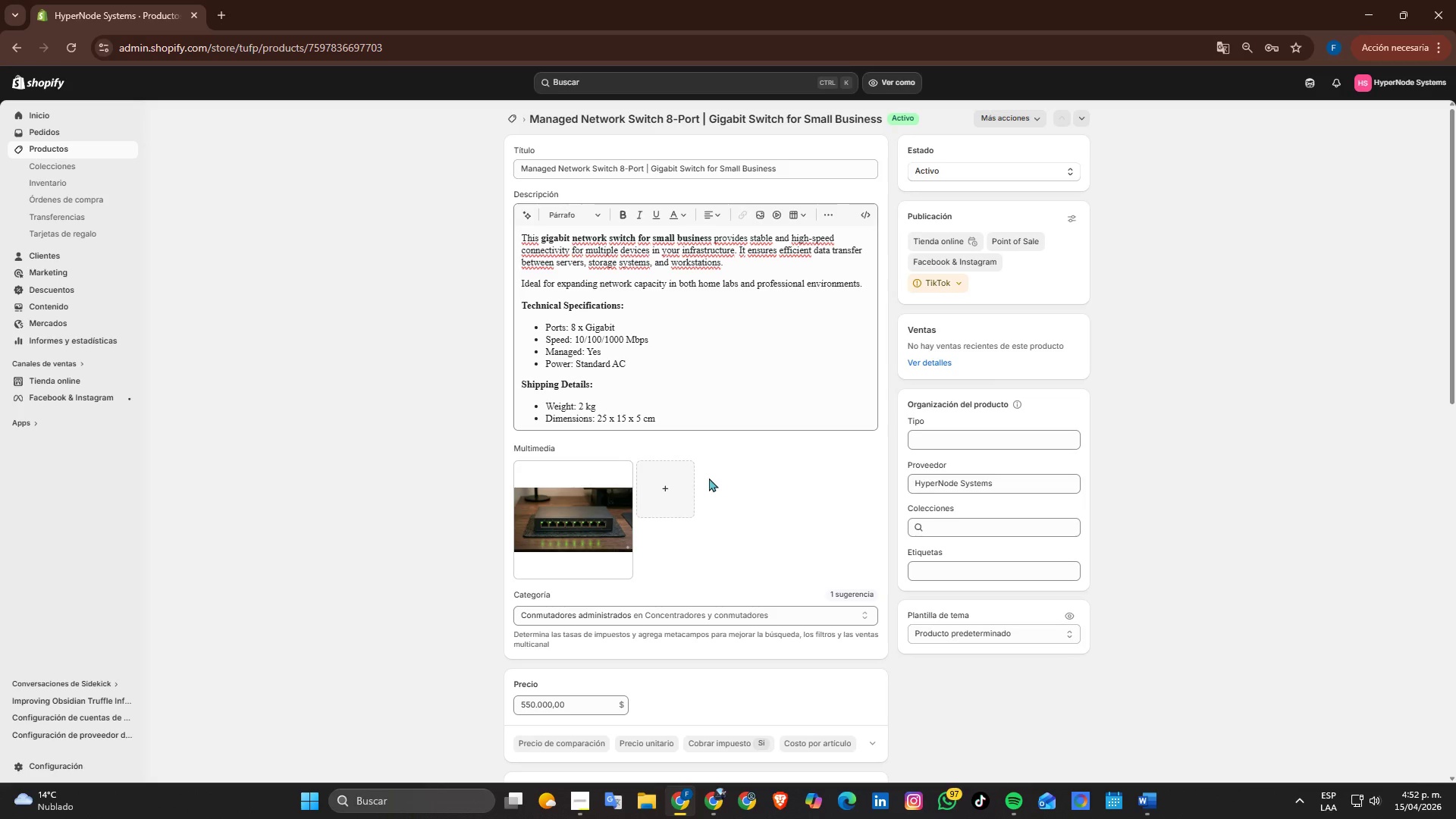 
scroll: coordinate [708, 482], scroll_direction: down, amount: 4.0
 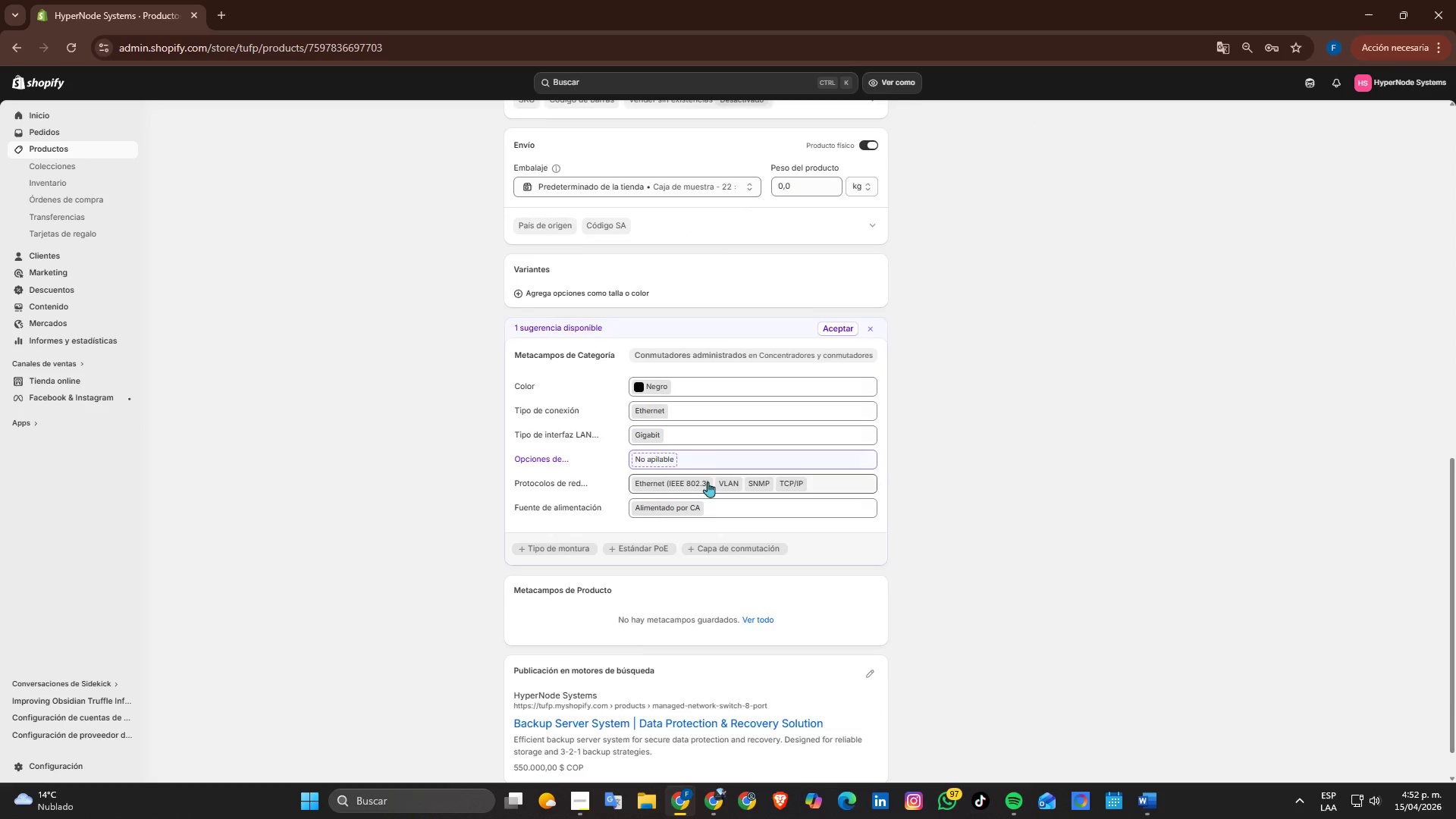 
scroll: coordinate [708, 482], scroll_direction: up, amount: 4.0
 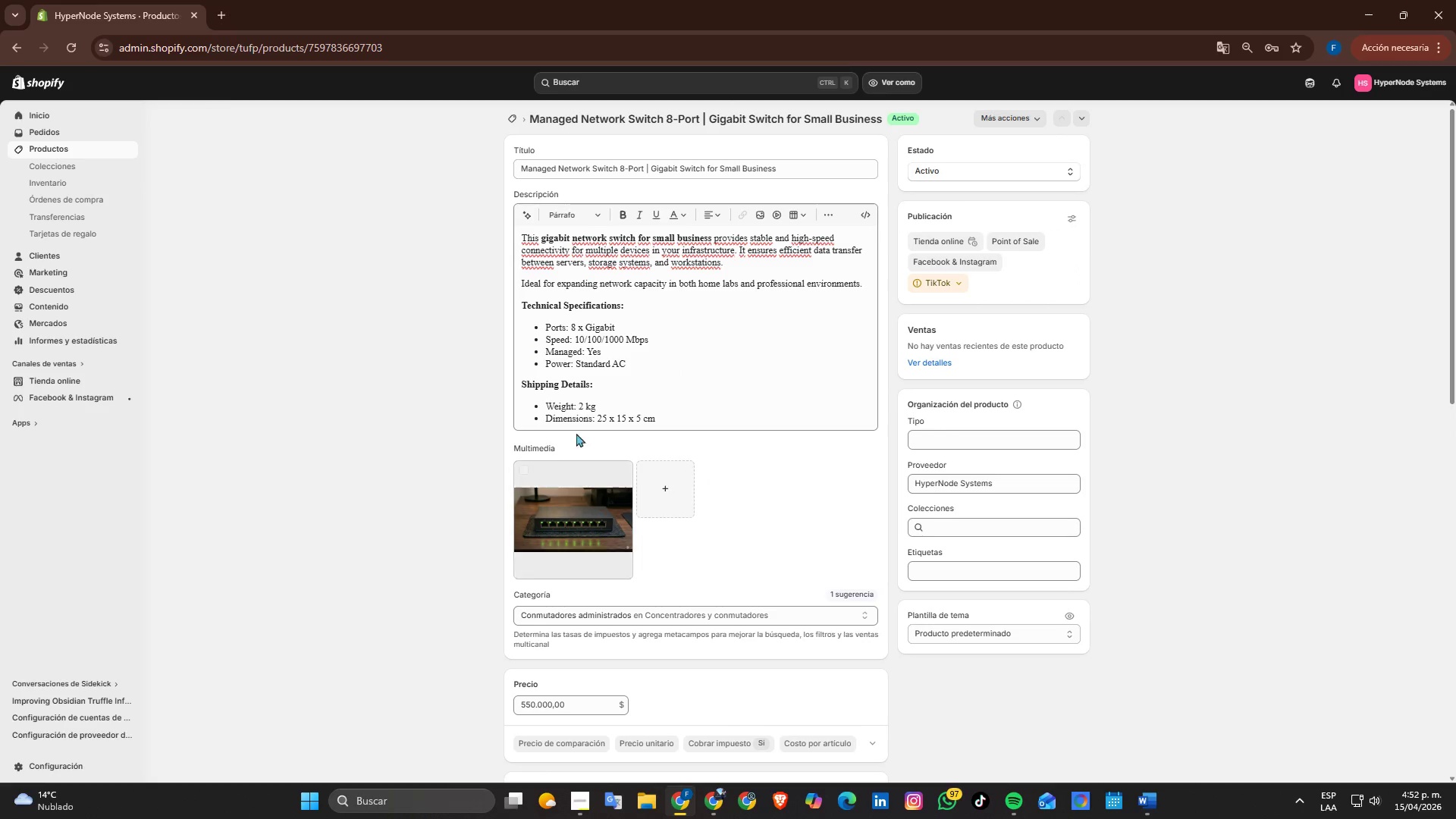 
scroll: coordinate [598, 389], scroll_direction: down, amount: 3.0
 